 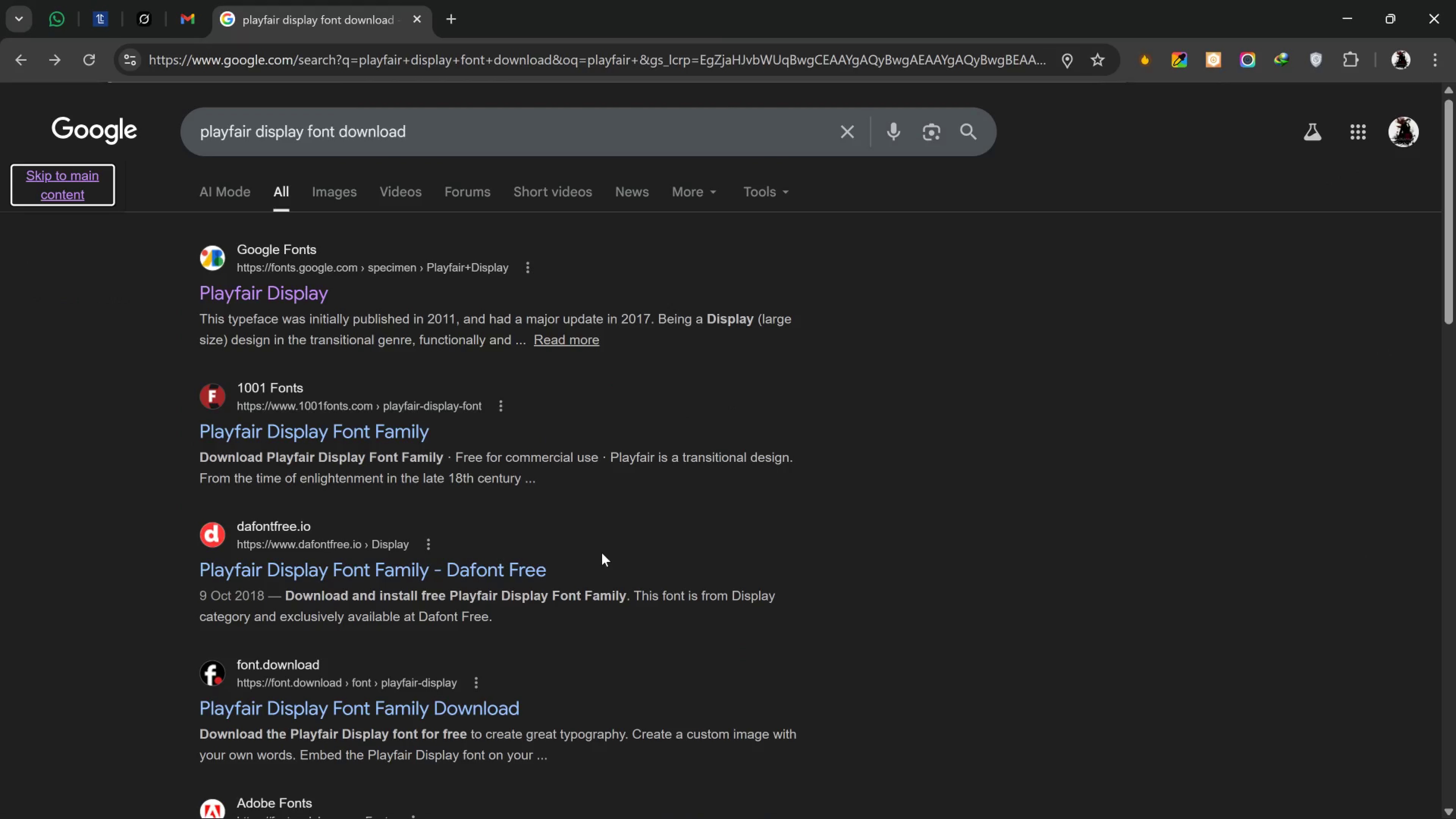 
hold_key(key=AltLeft, duration=0.67)
 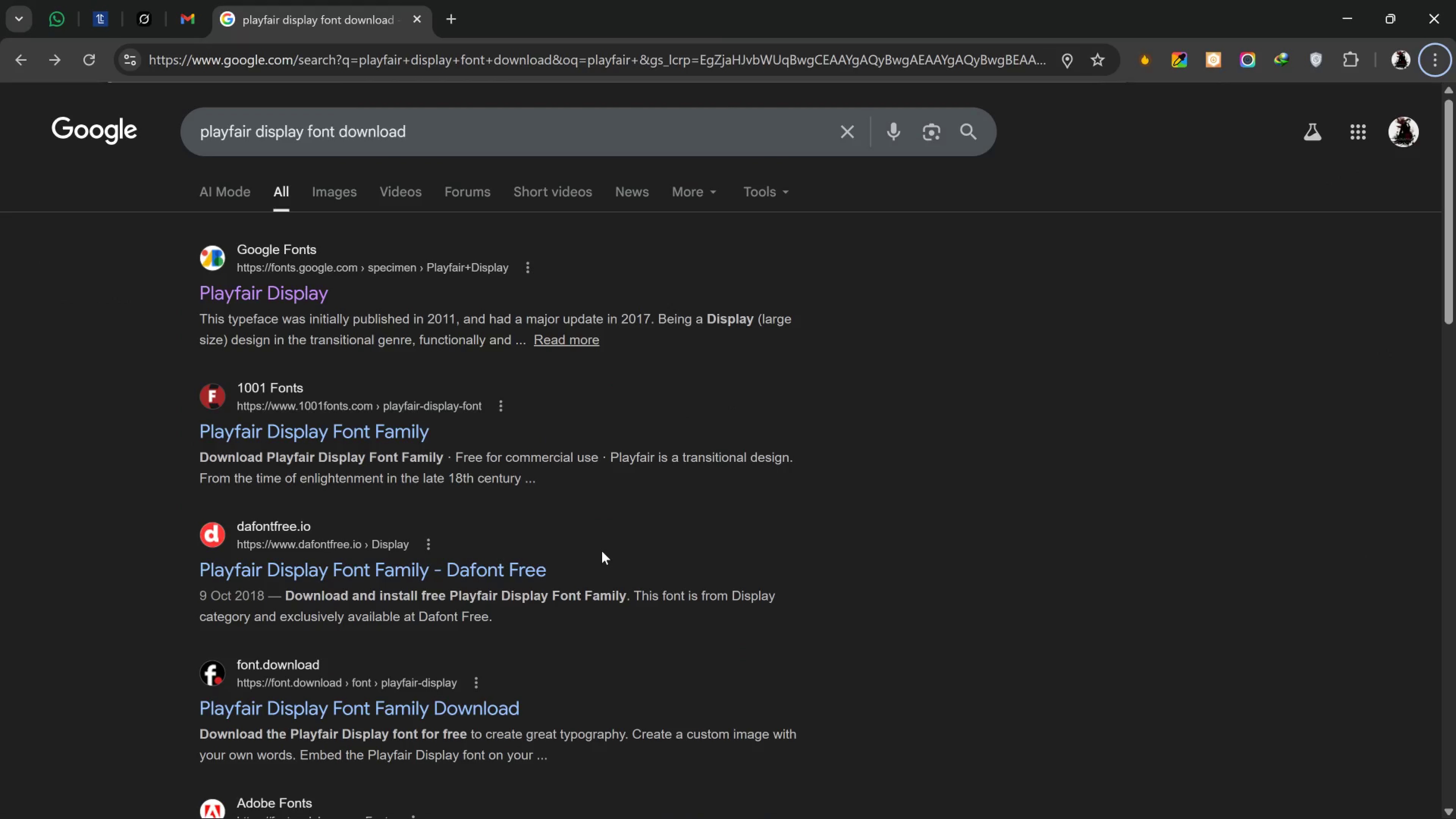 
key(Alt+AltLeft)
 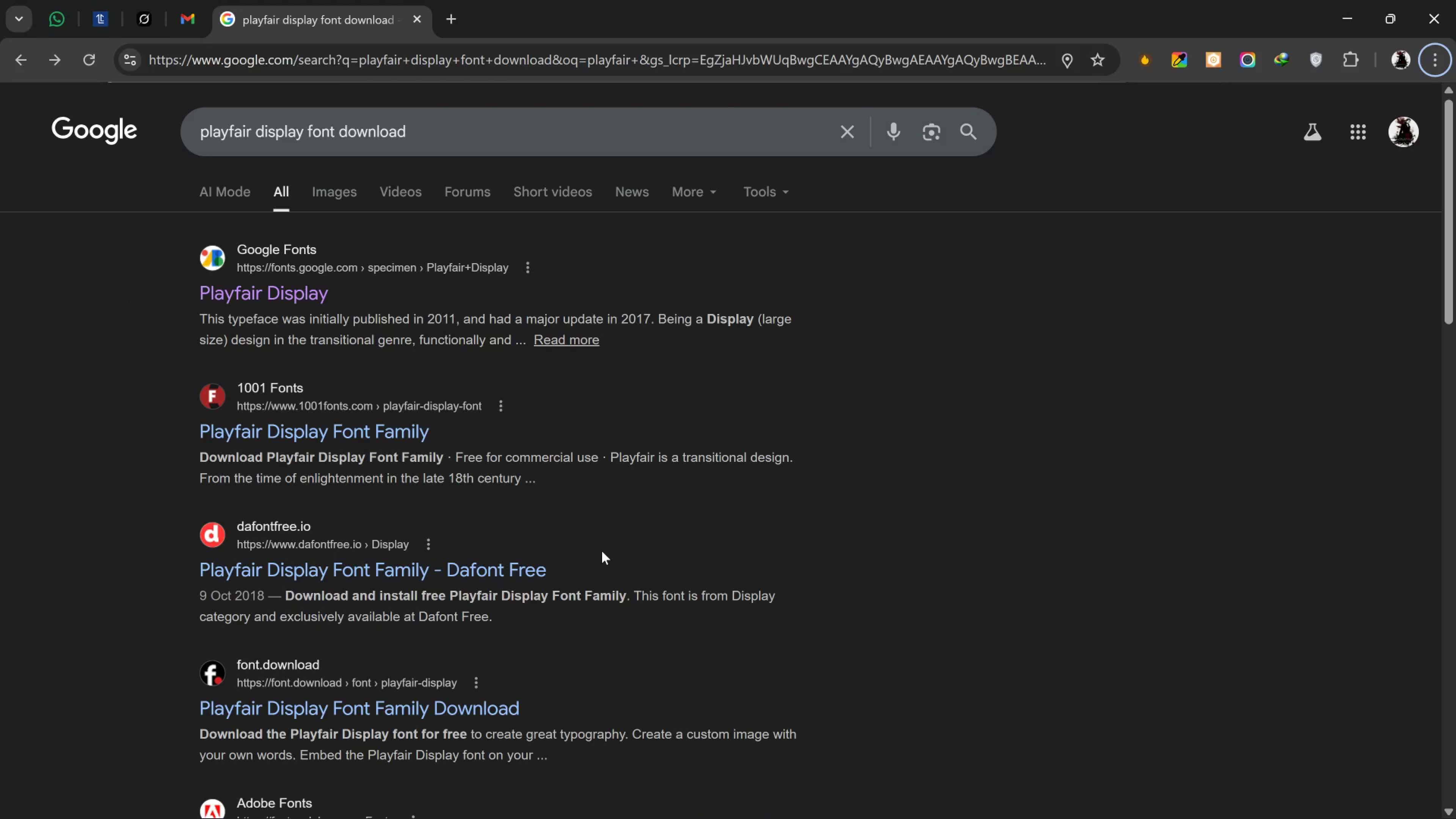 
key(Alt+Tab)
 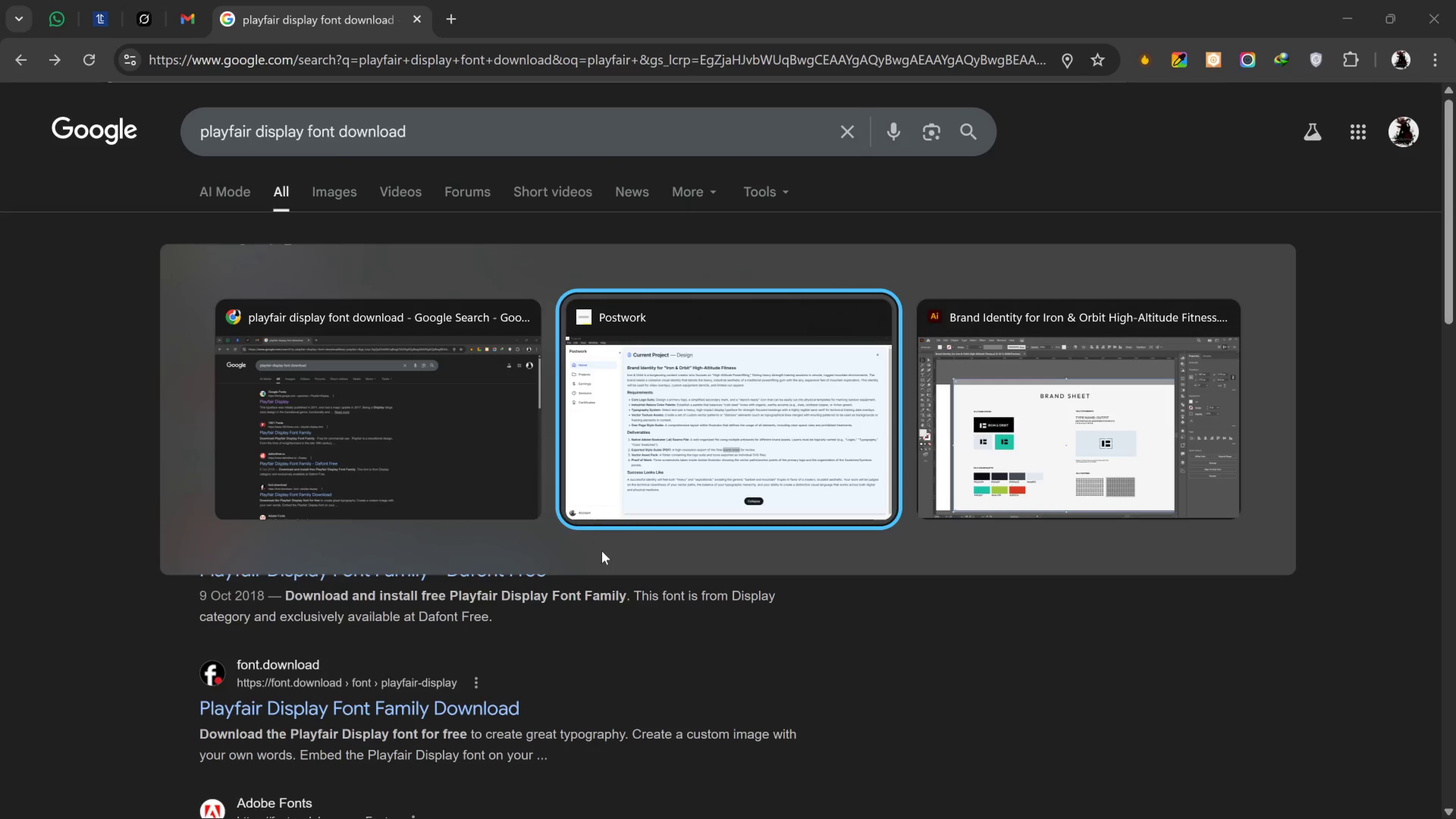 
key(Alt+Tab)
 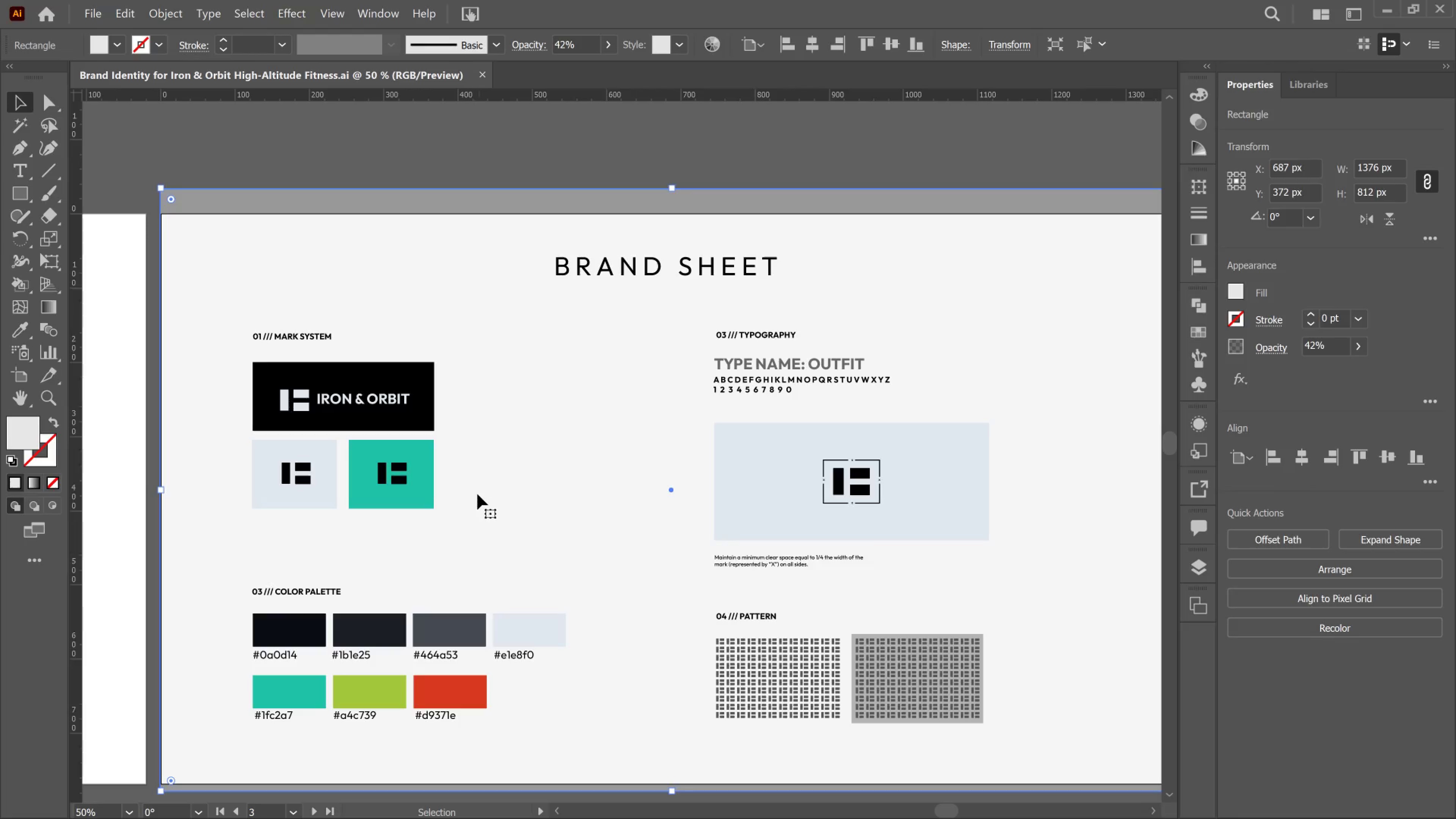 
hold_key(key=AltLeft, duration=2.59)
scroll: coordinate [516, 456], scroll_direction: down, amount: 8.0
 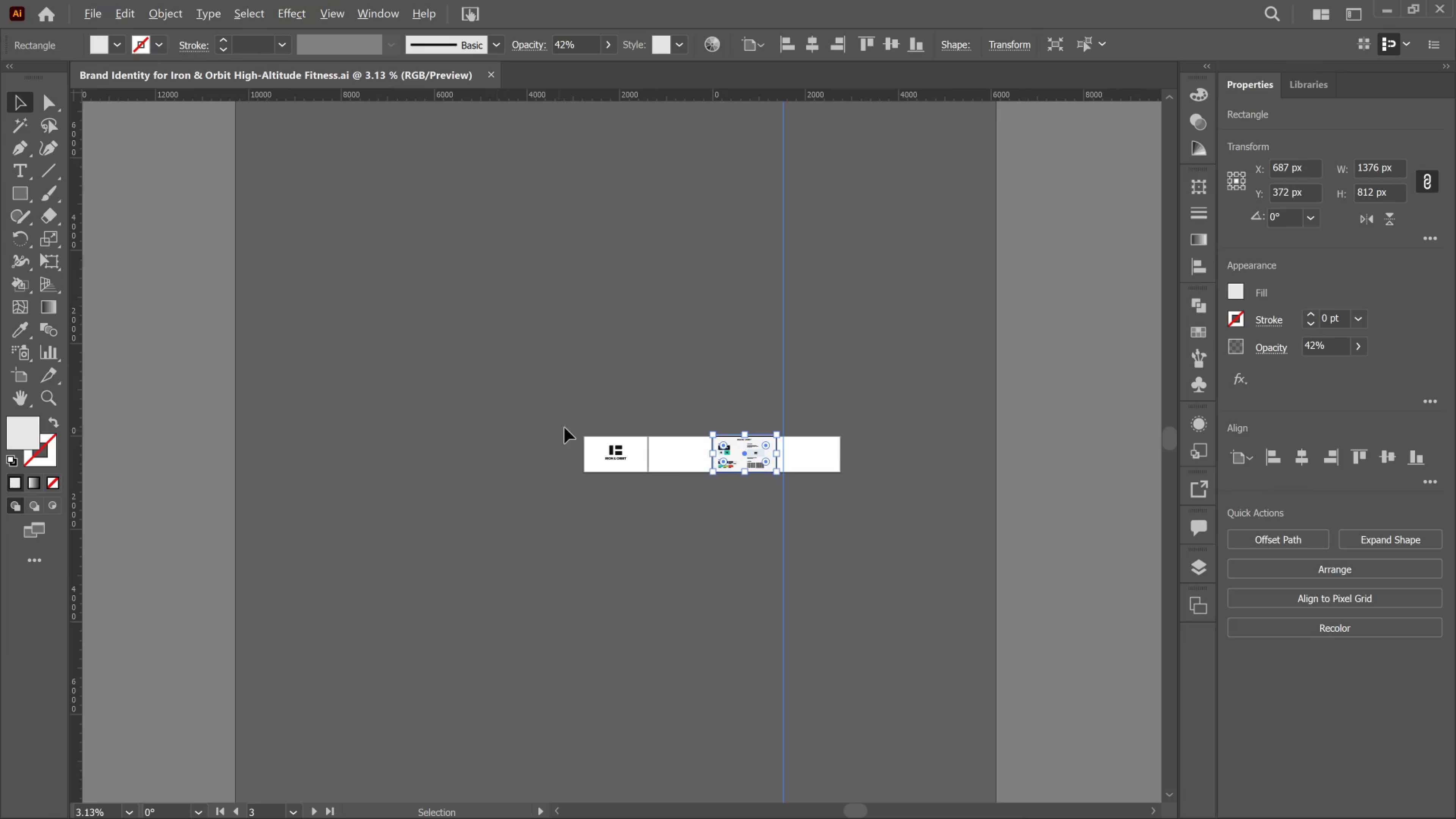 
scroll: coordinate [671, 490], scroll_direction: up, amount: 7.0
 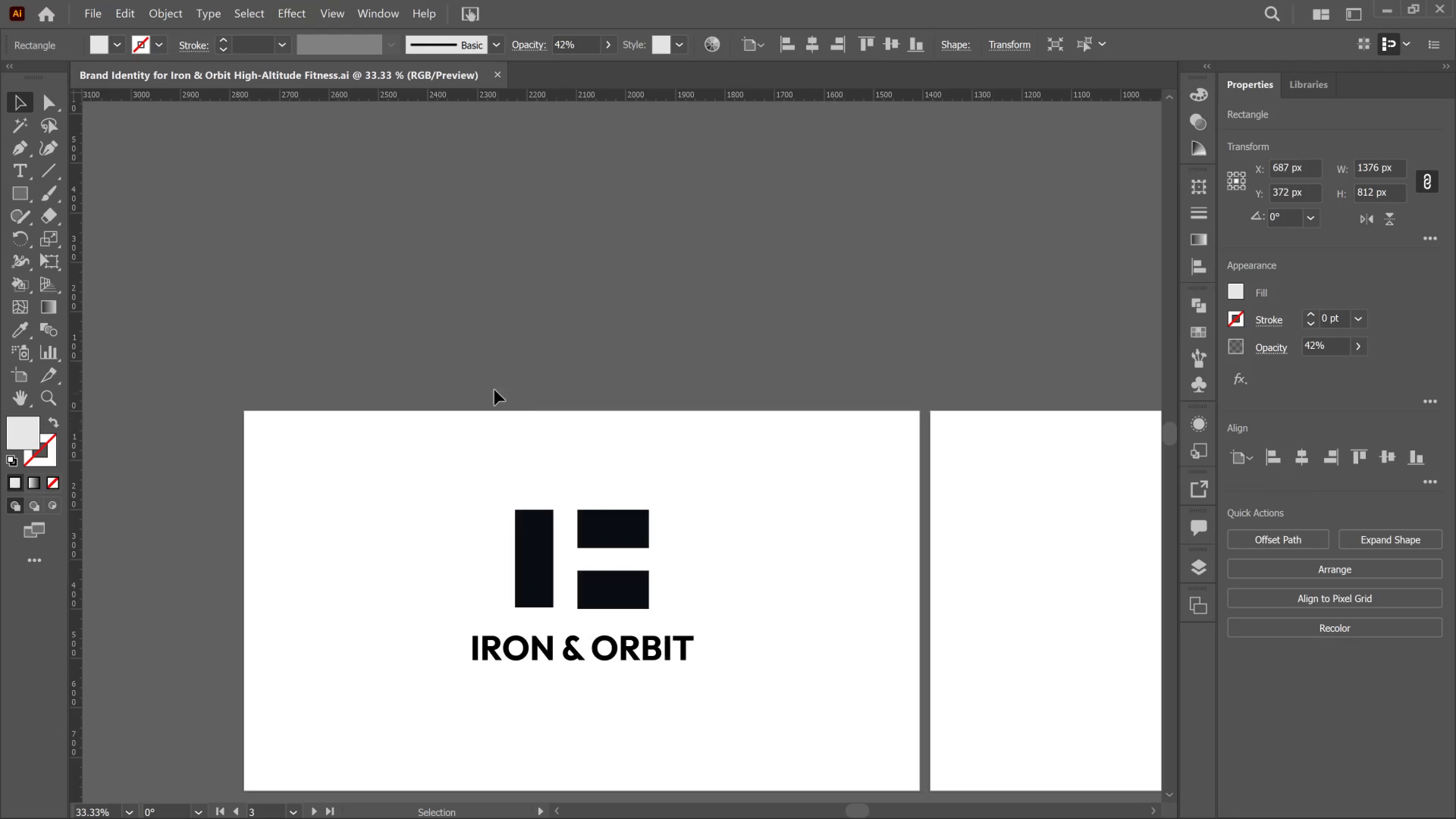 
left_click_drag(start_coordinate=[486, 366], to_coordinate=[714, 706])
 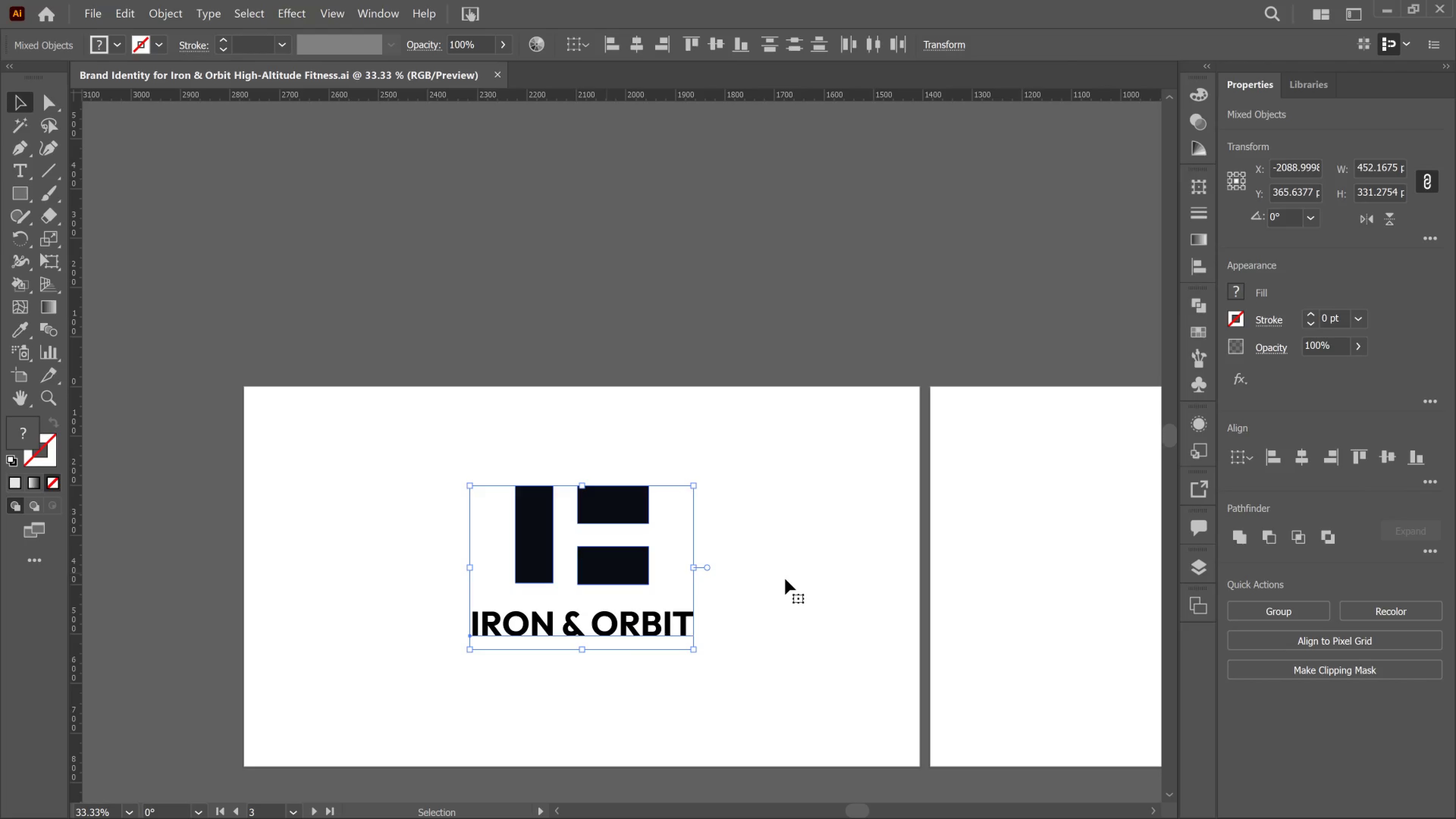 
left_click([1274, 607])
 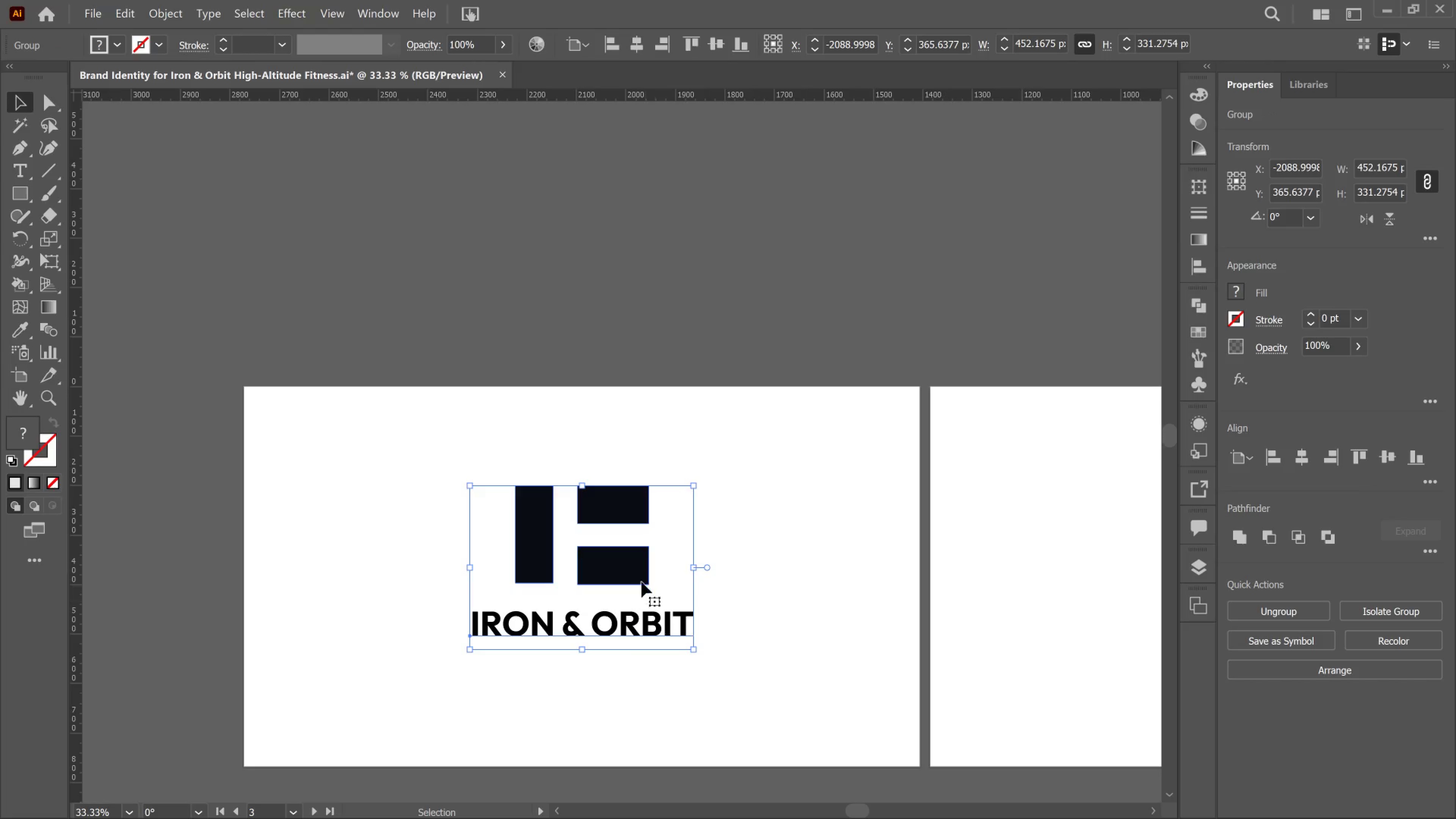 
right_click([629, 576])
 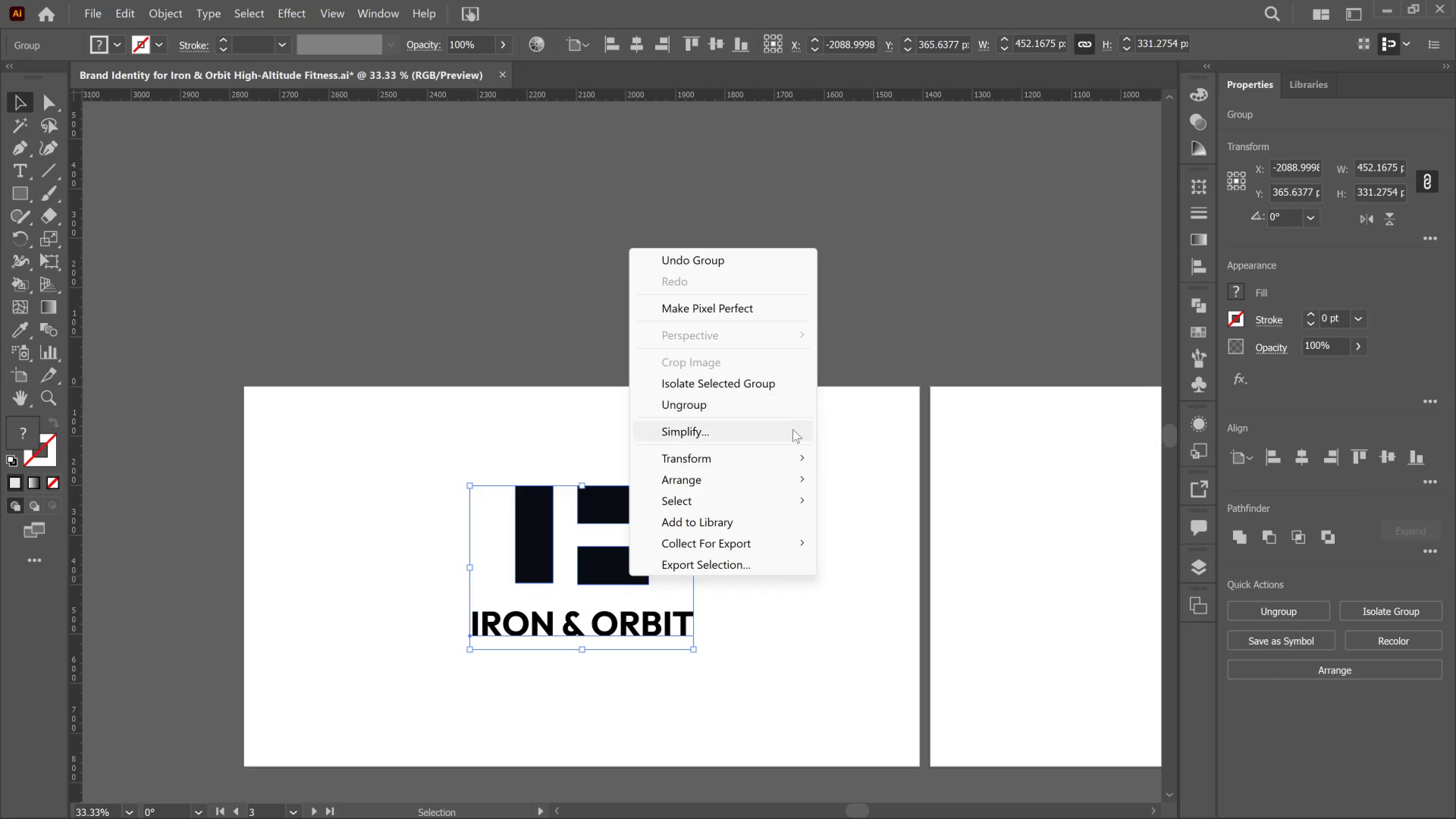 
mouse_move([800, 499])
 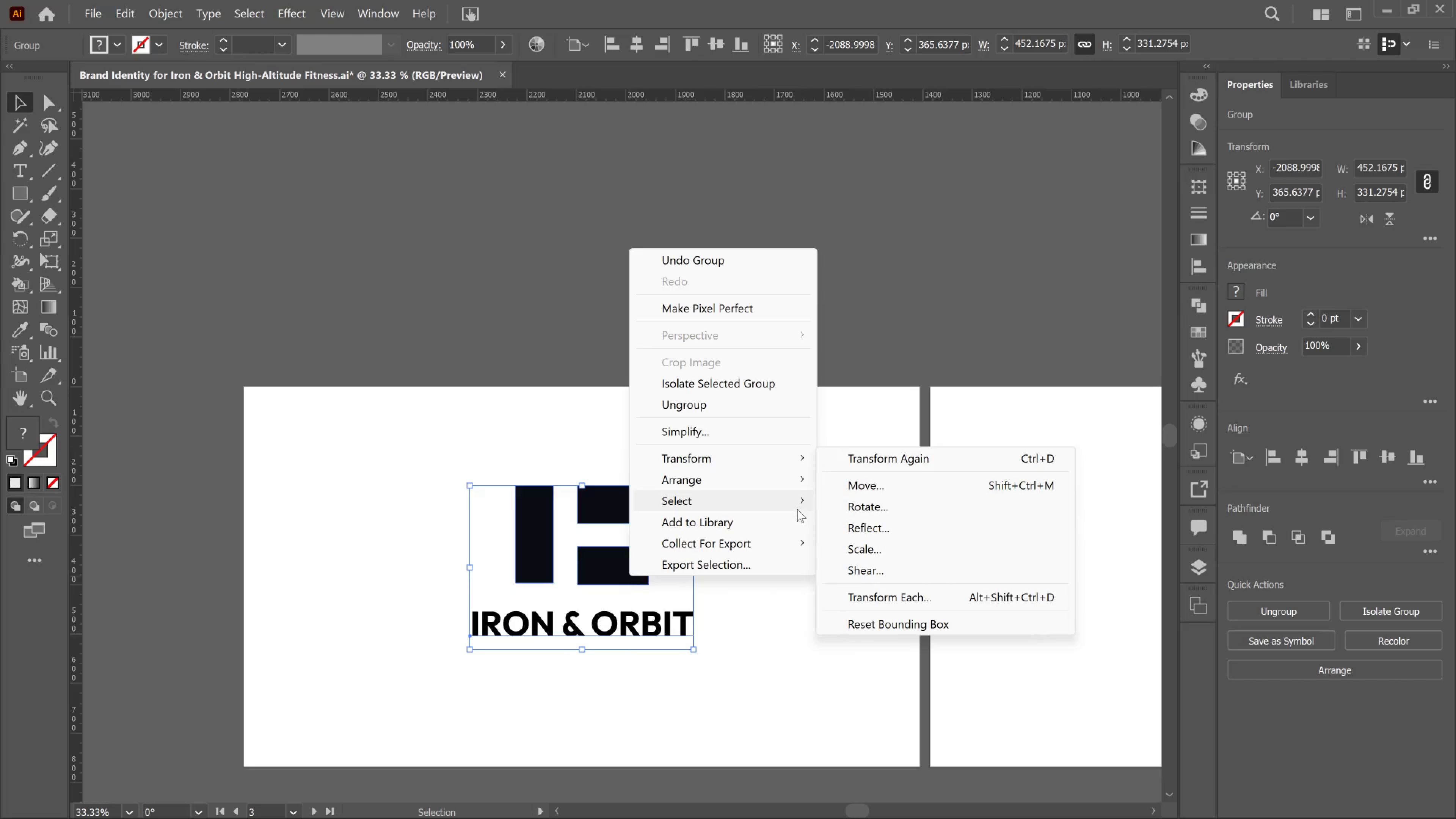 
mouse_move([798, 552])
 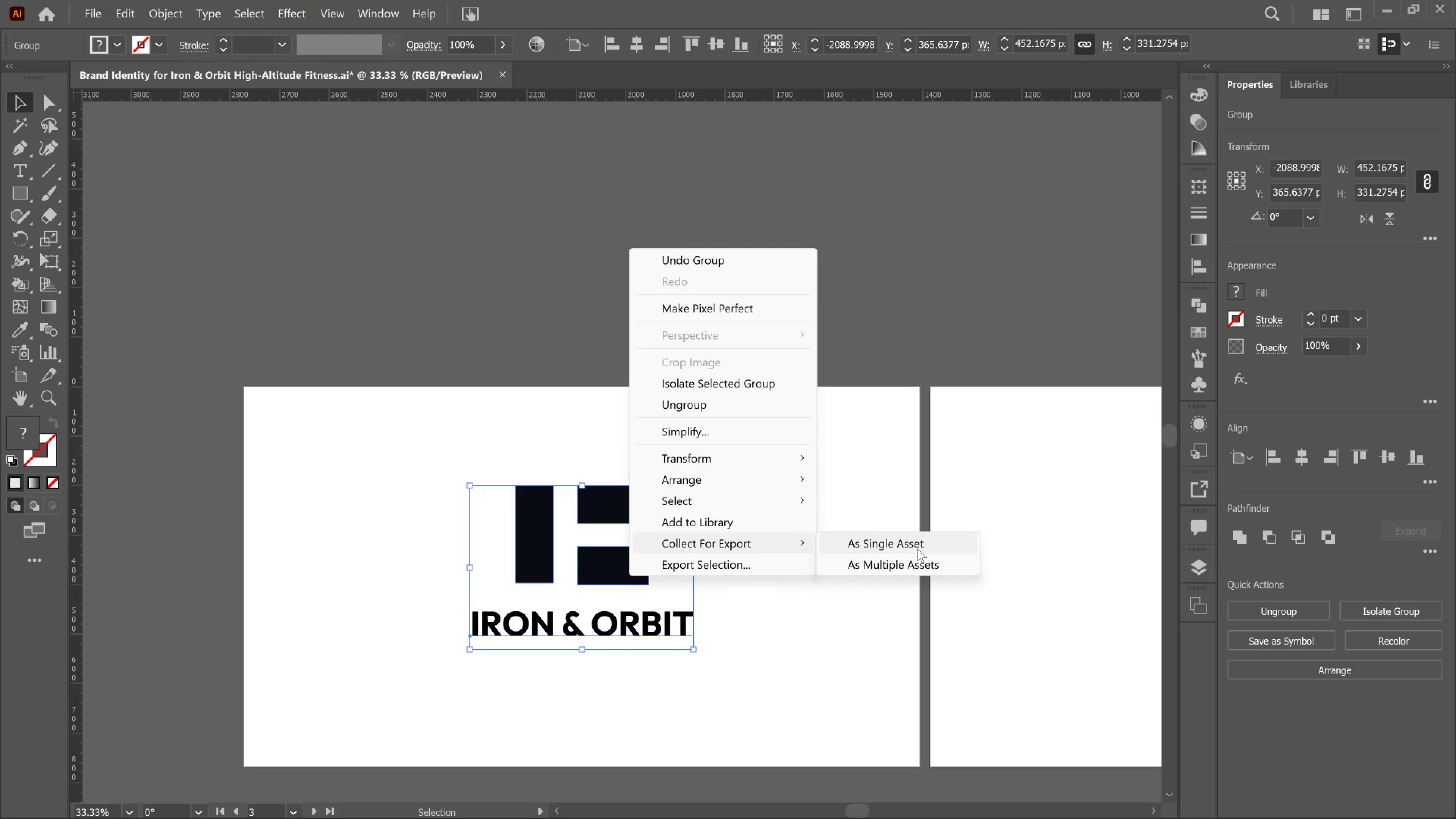 
left_click([917, 549])
 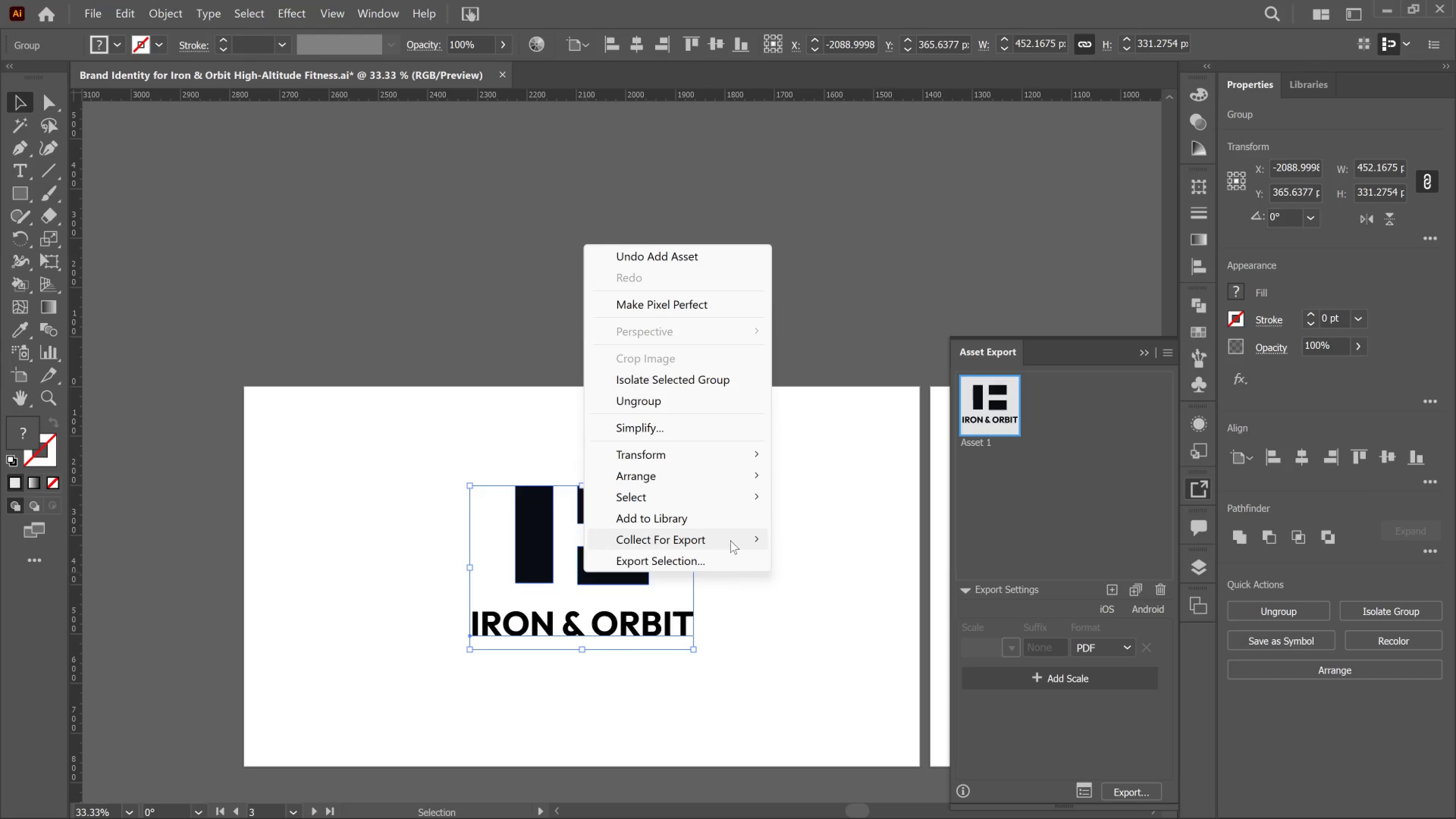 
wait(6.6)
 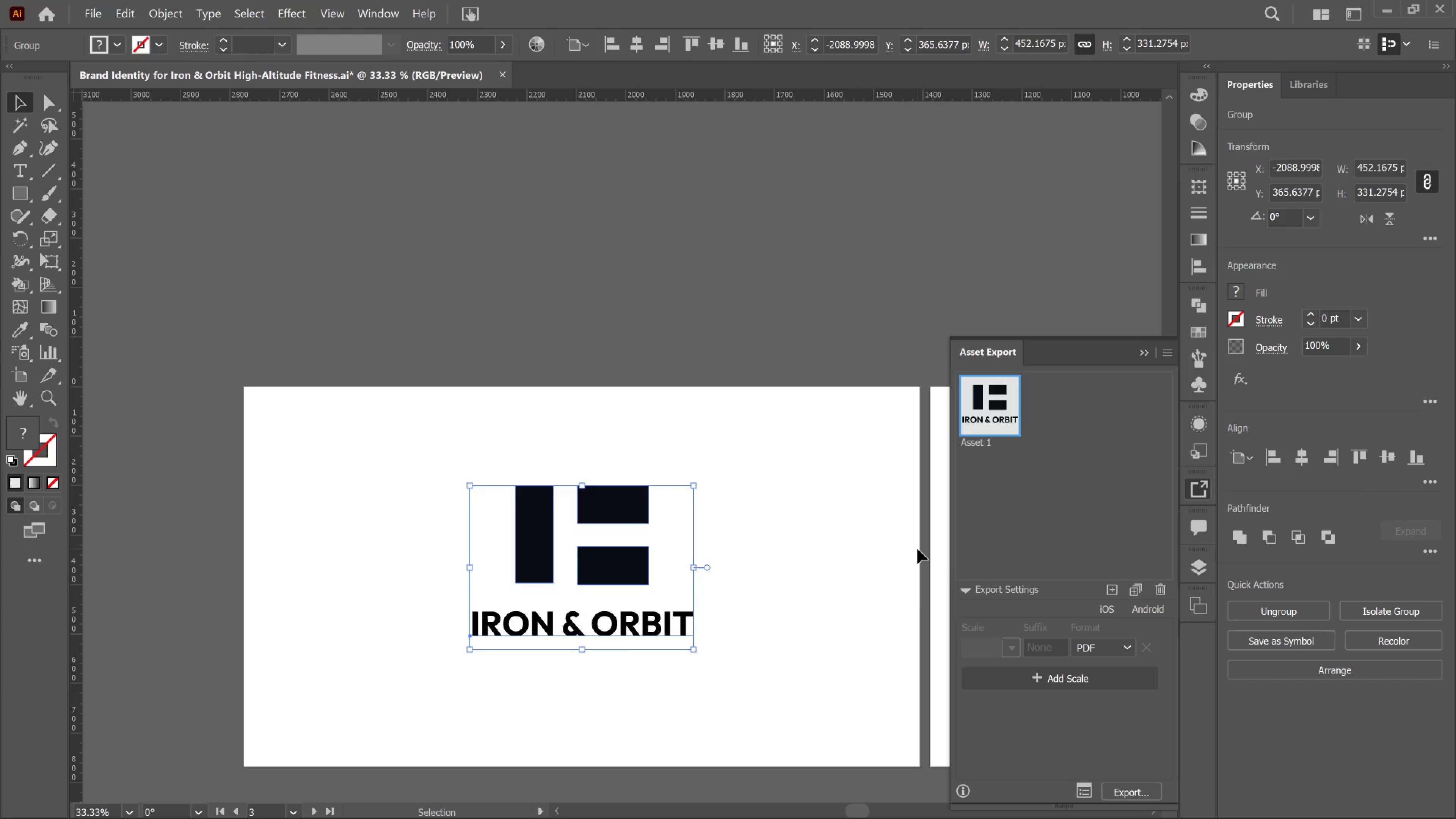 
left_click([810, 565])
 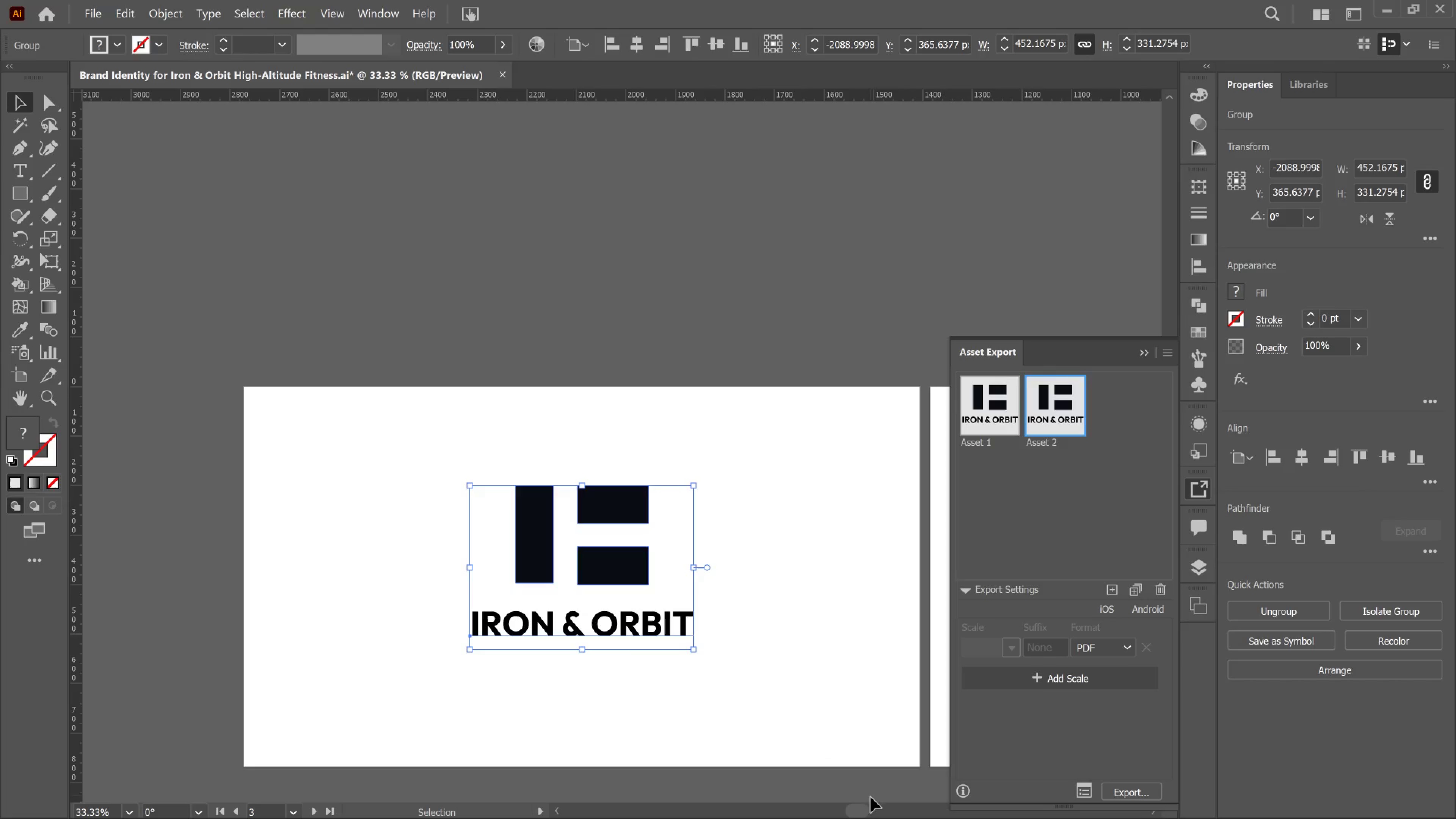 
left_click([615, 301])
 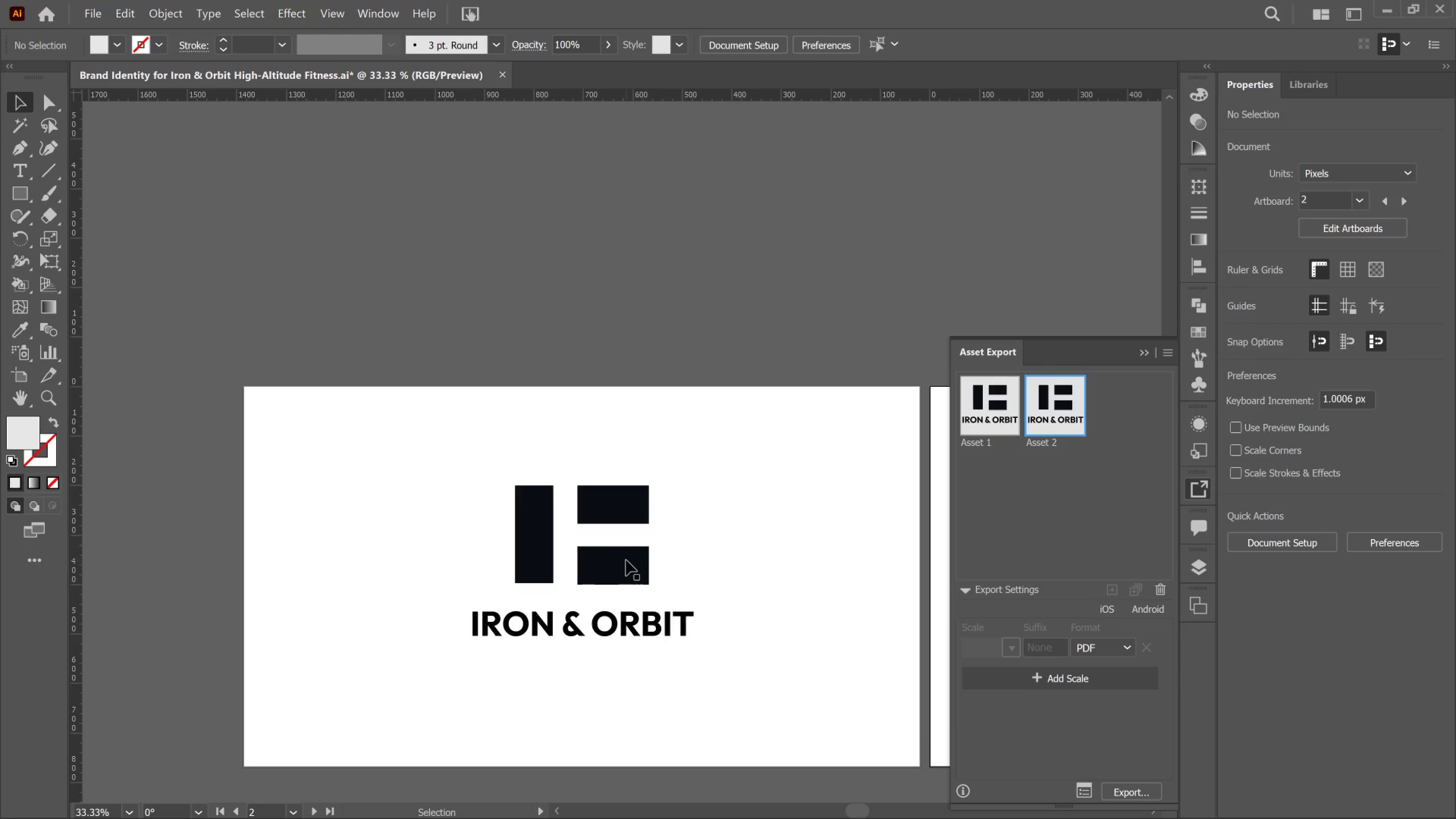 
left_click([628, 560])
 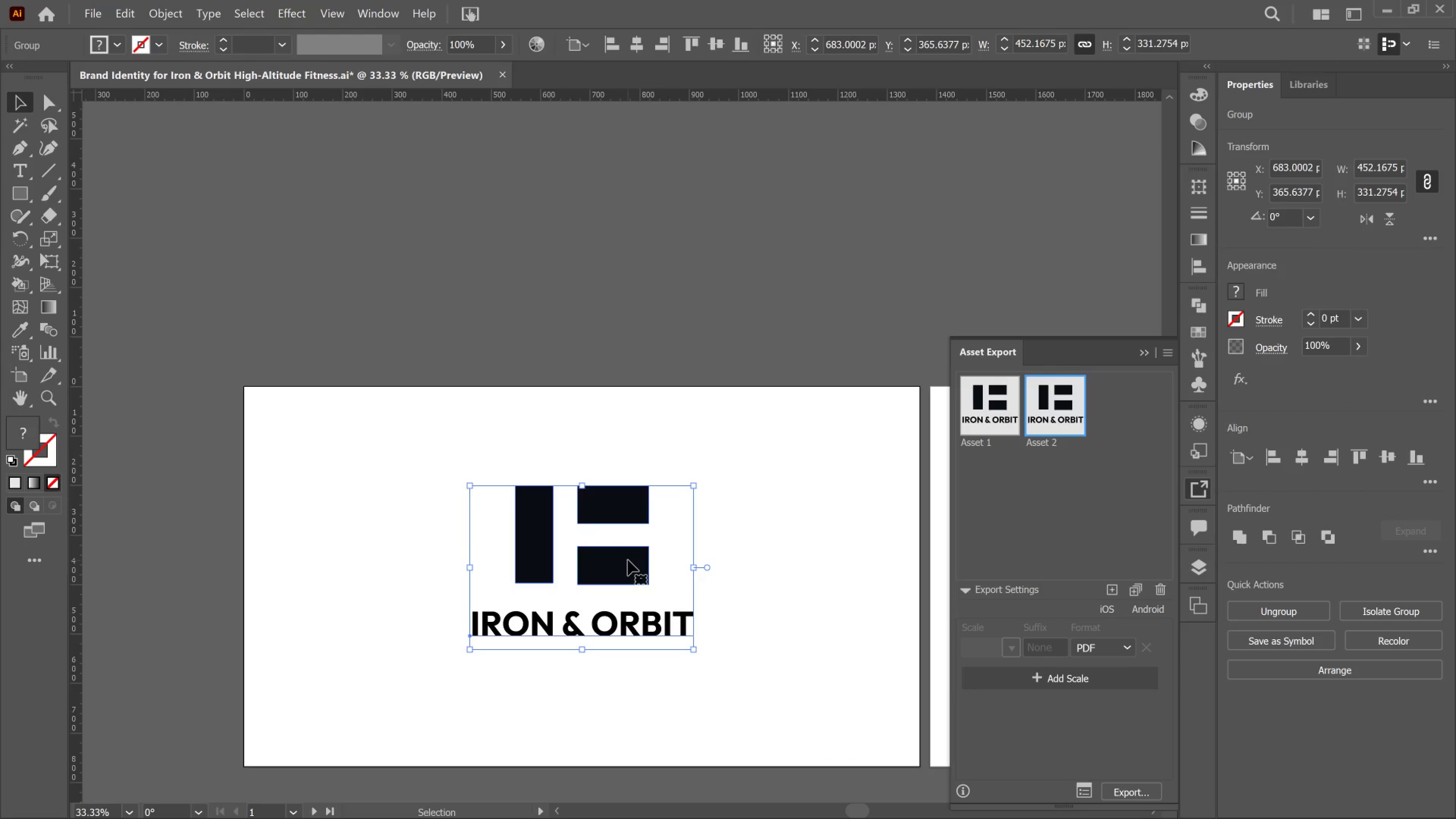 
left_click([628, 560])
 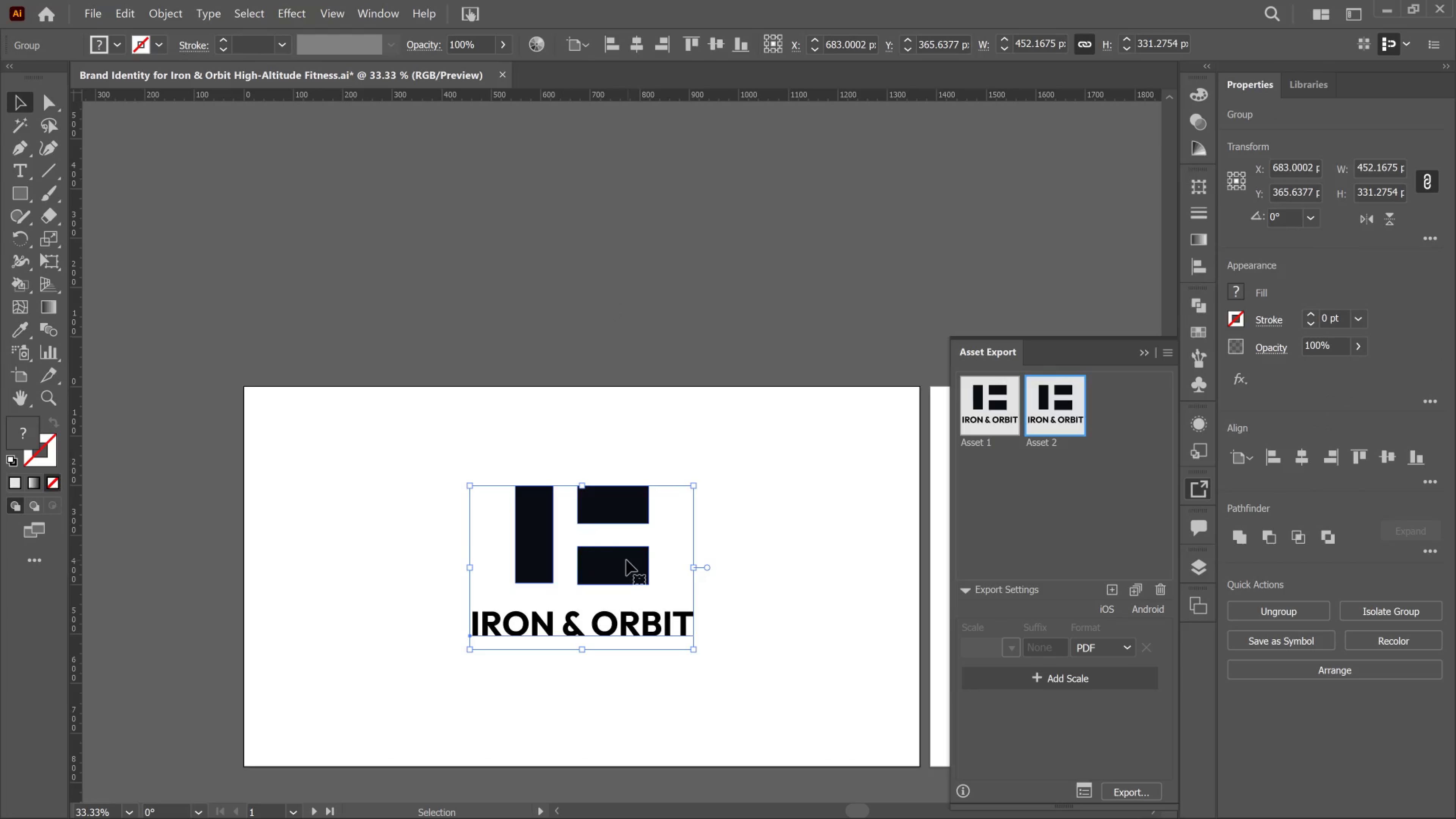 
left_click([628, 560])
 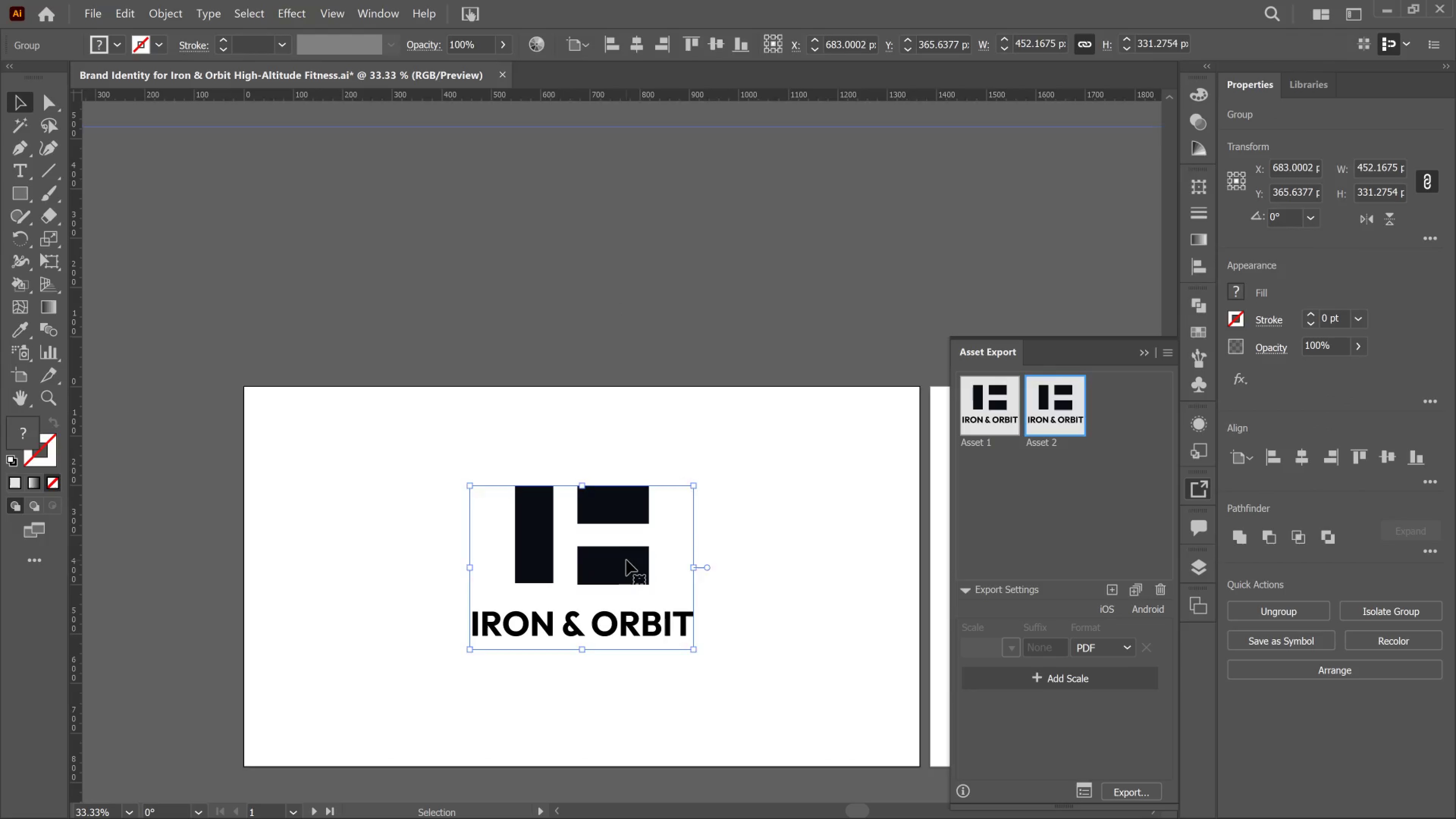 
double_click([626, 560])
 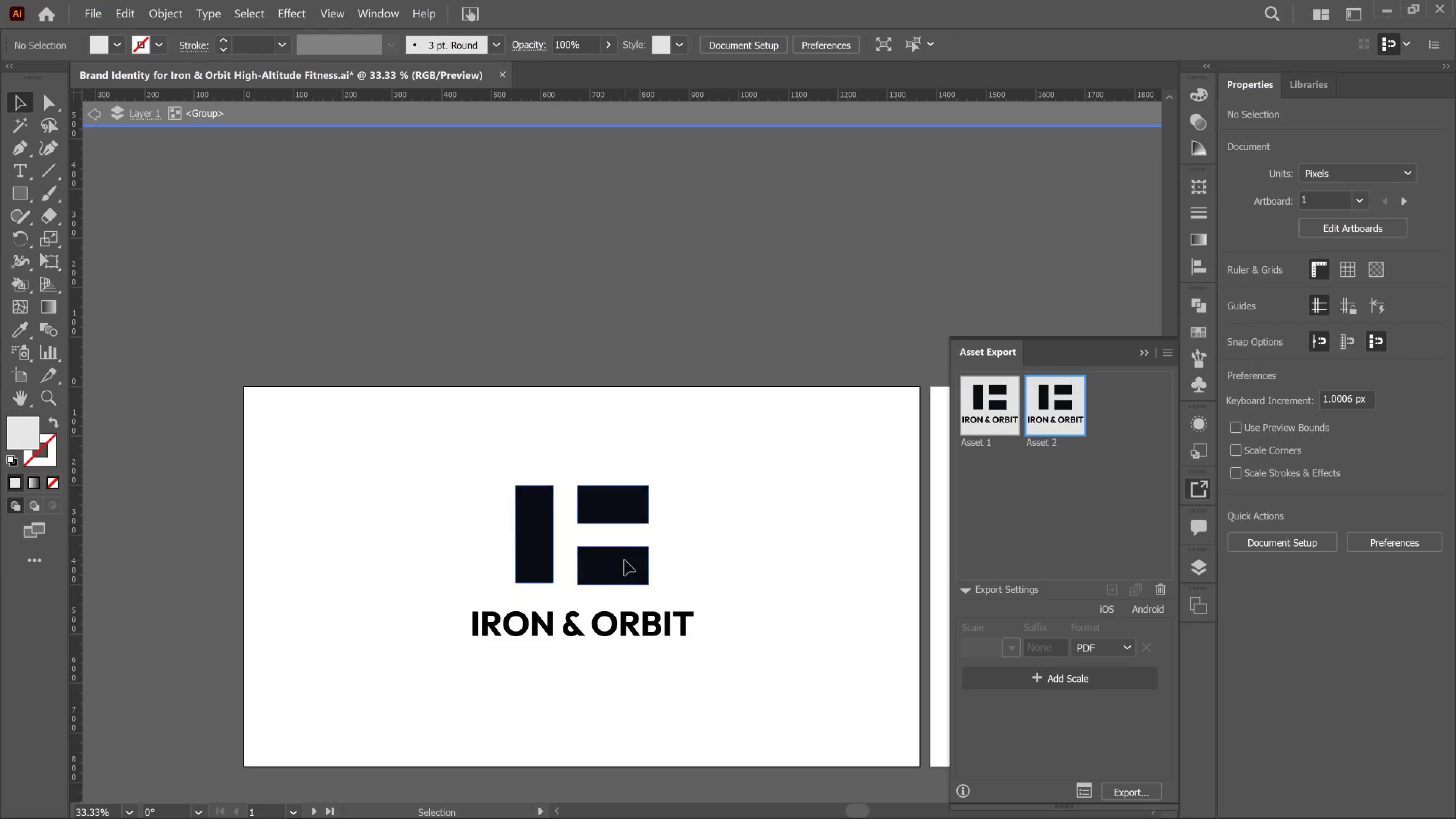 
left_click([624, 560])
 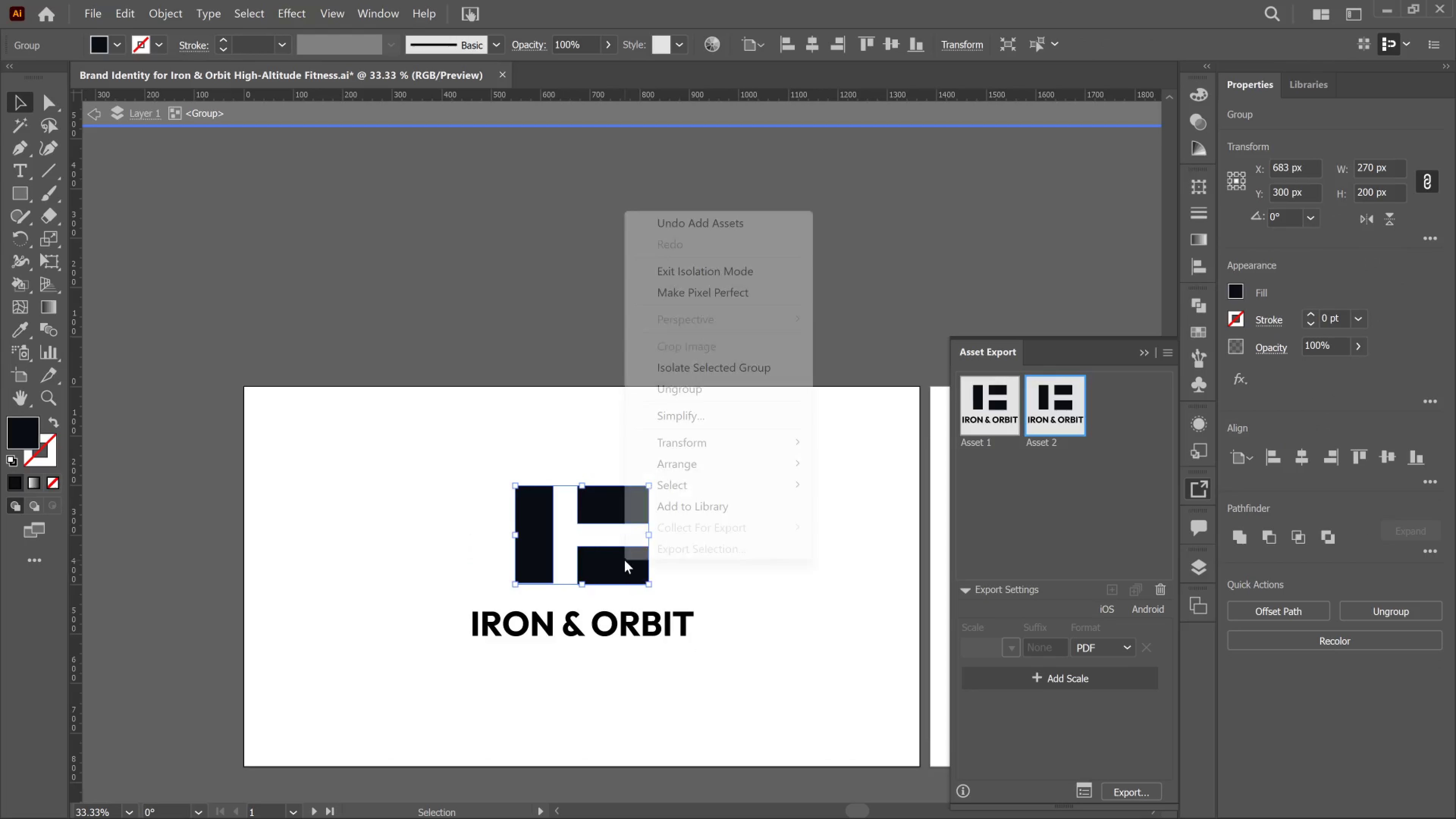 
right_click([624, 560])
 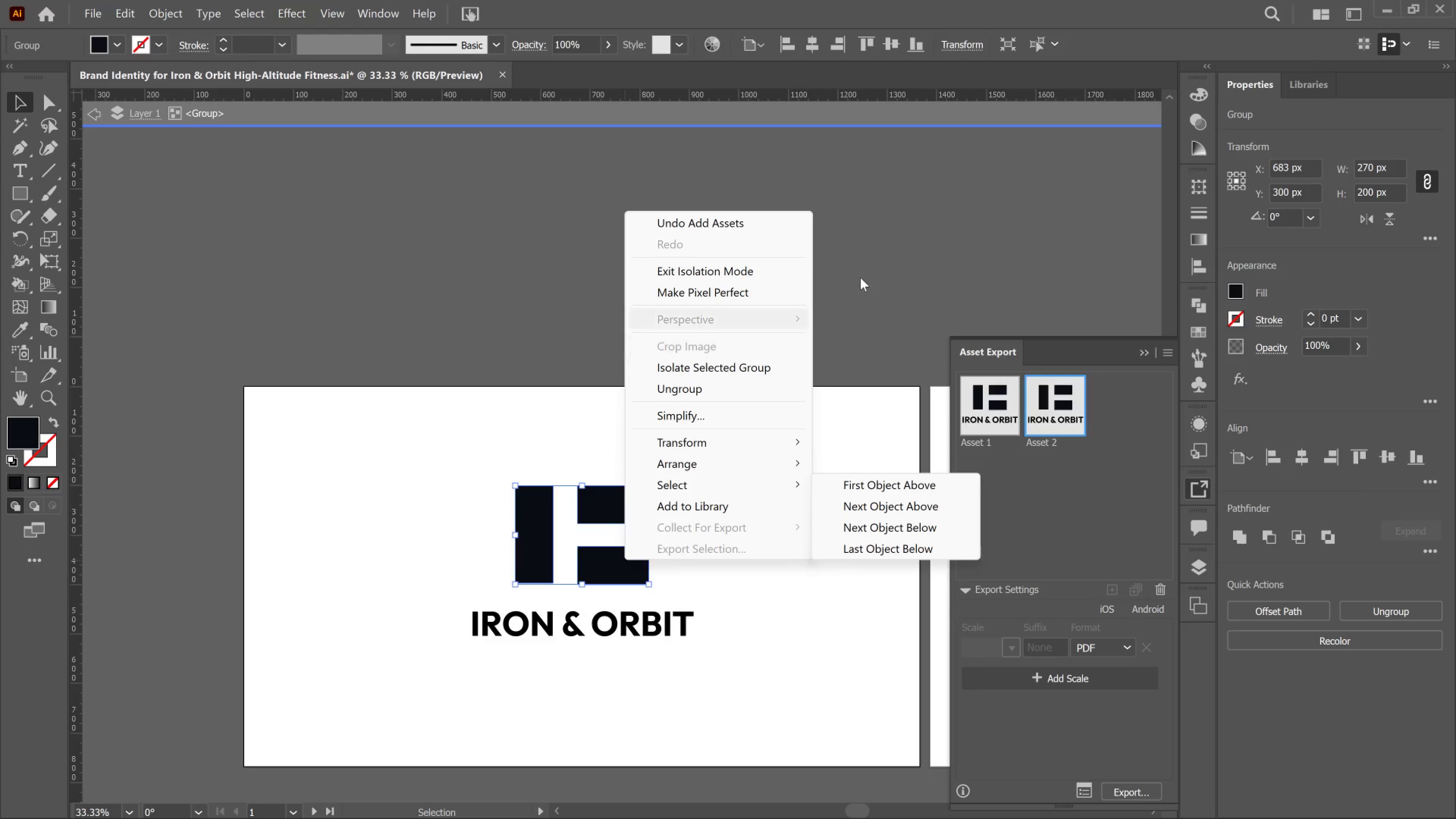 
double_click([884, 260])
 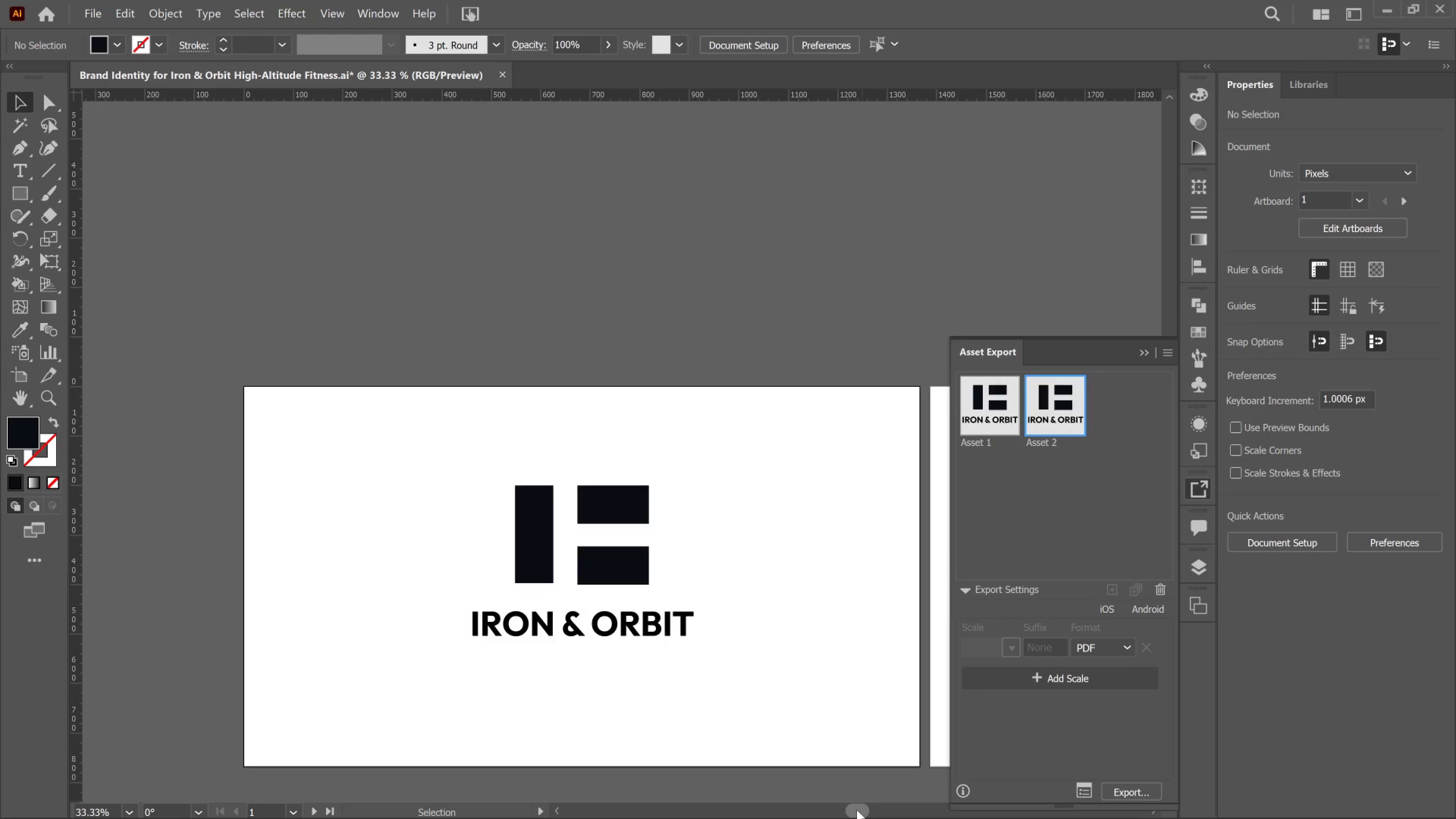 
left_click_drag(start_coordinate=[858, 810], to_coordinate=[937, 791])
 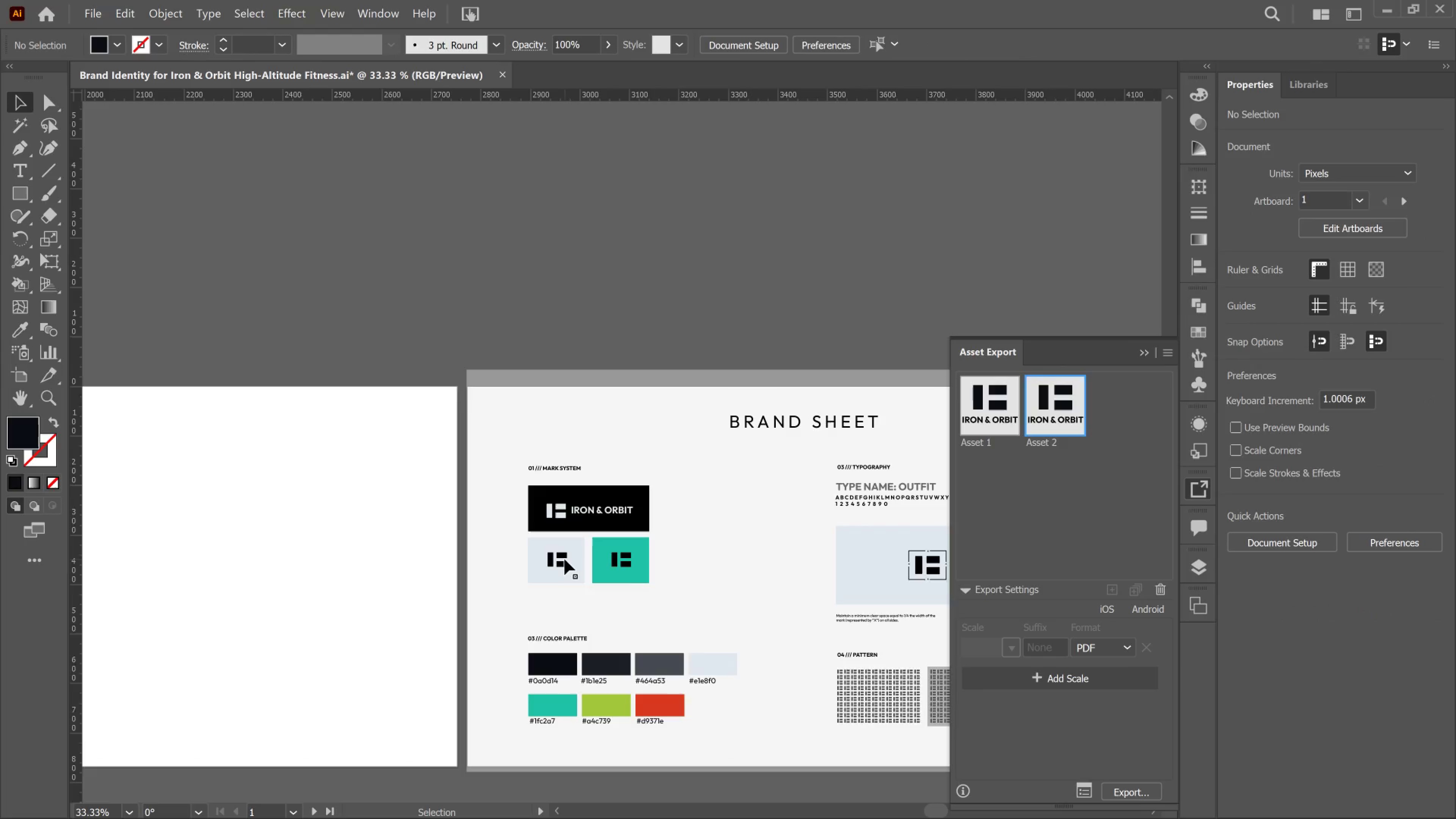 
left_click([565, 559])
 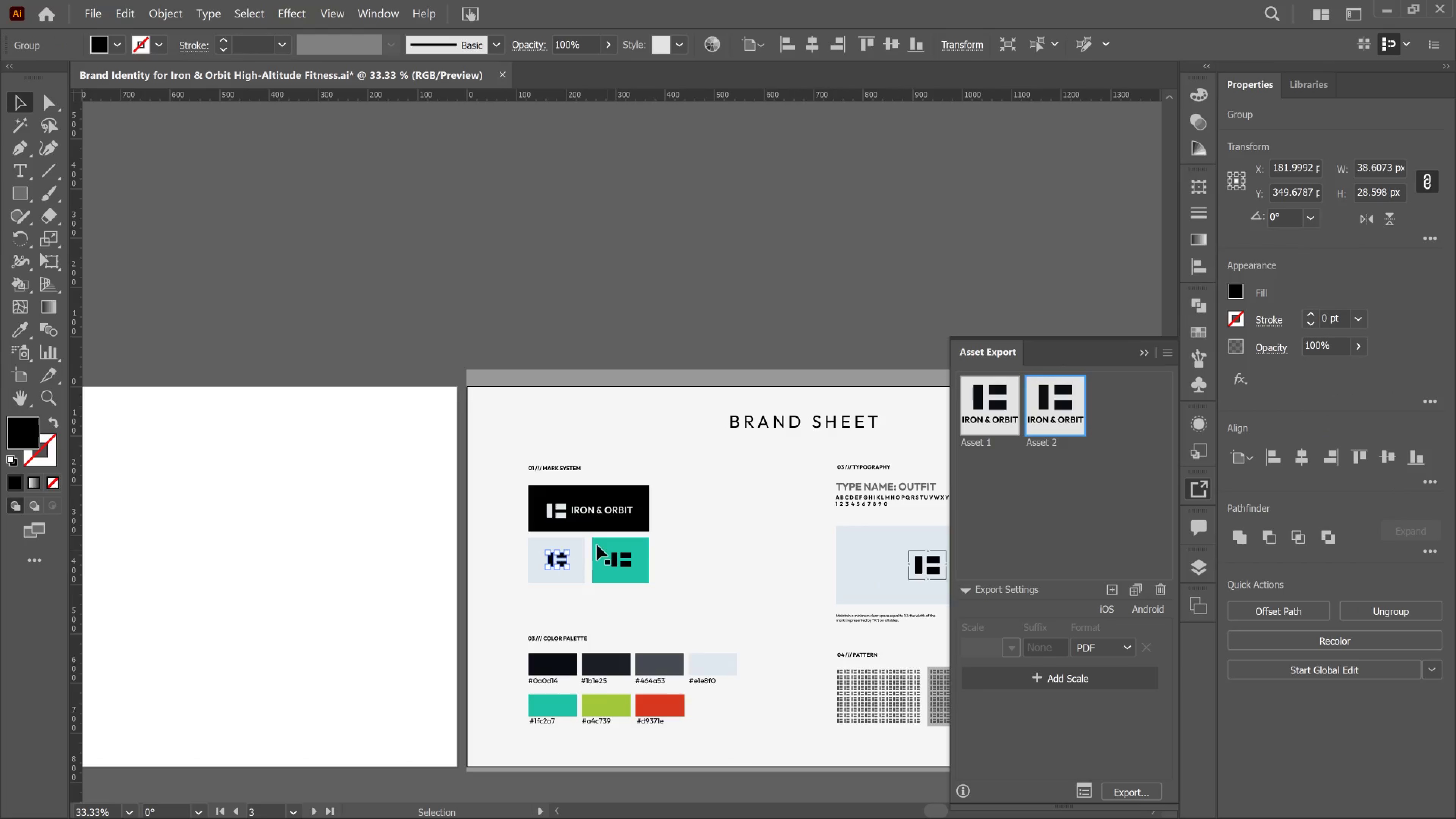 
mouse_move([576, 554])
 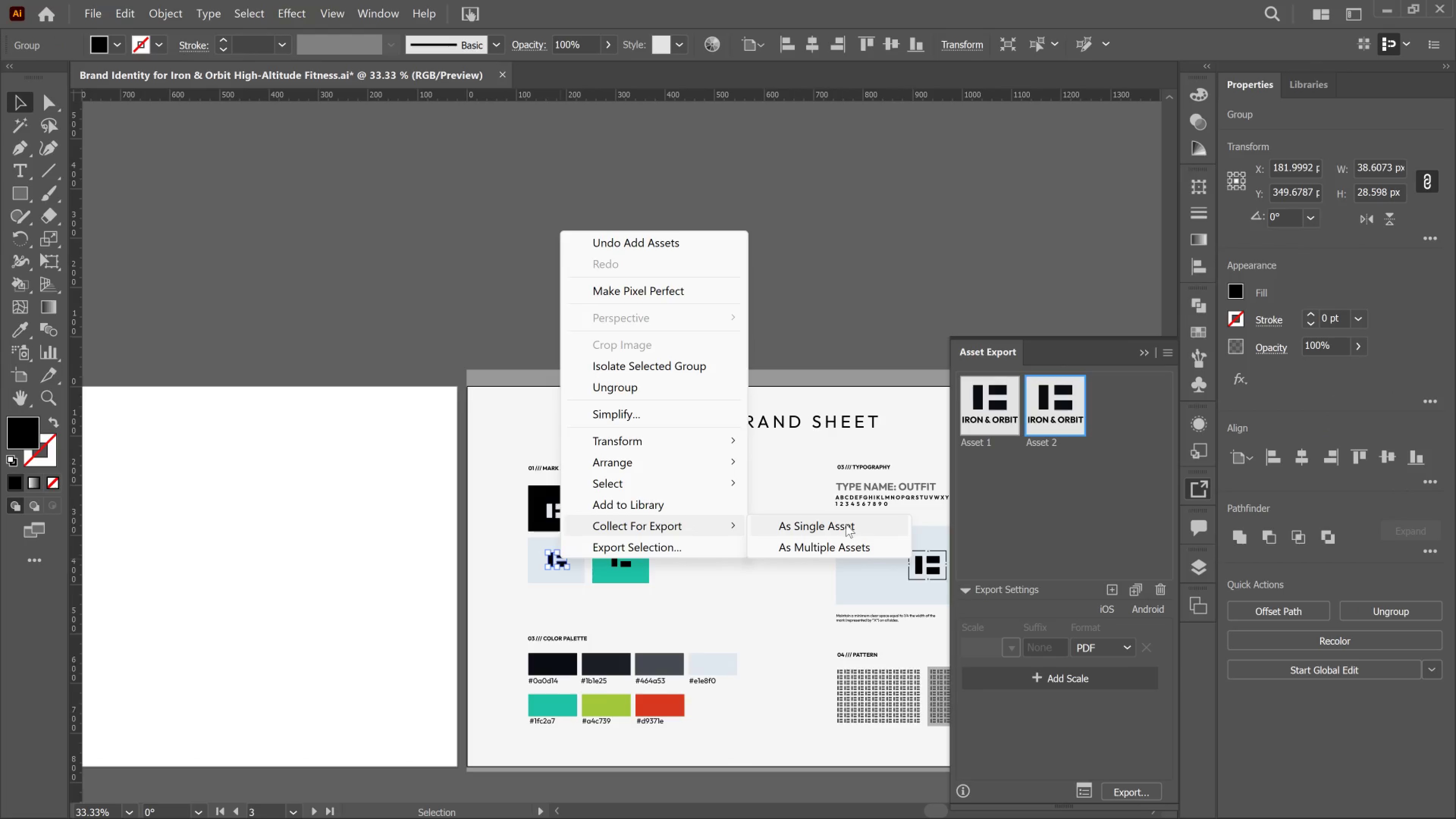 
left_click([846, 524])
 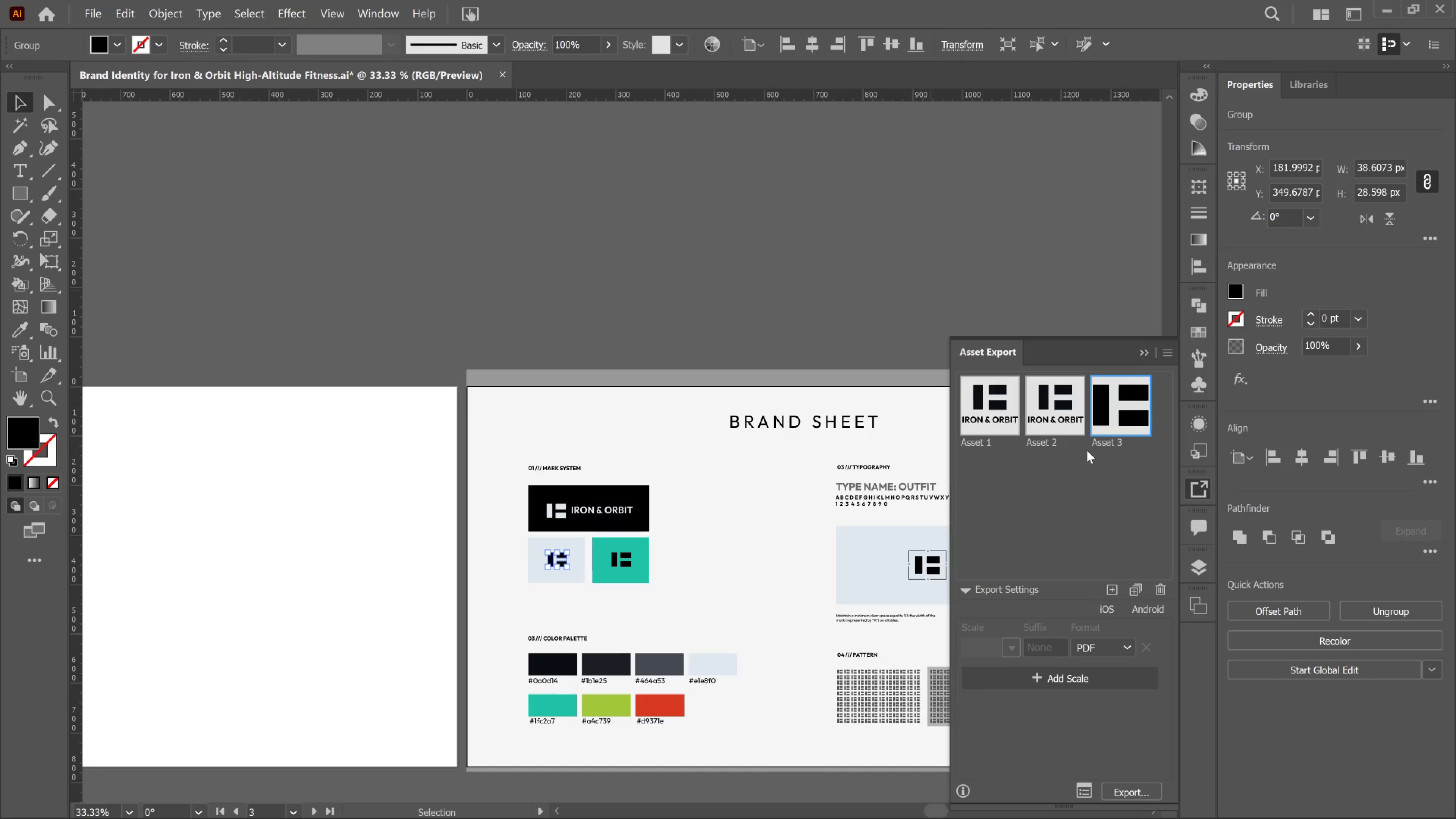 
left_click([1102, 448])
 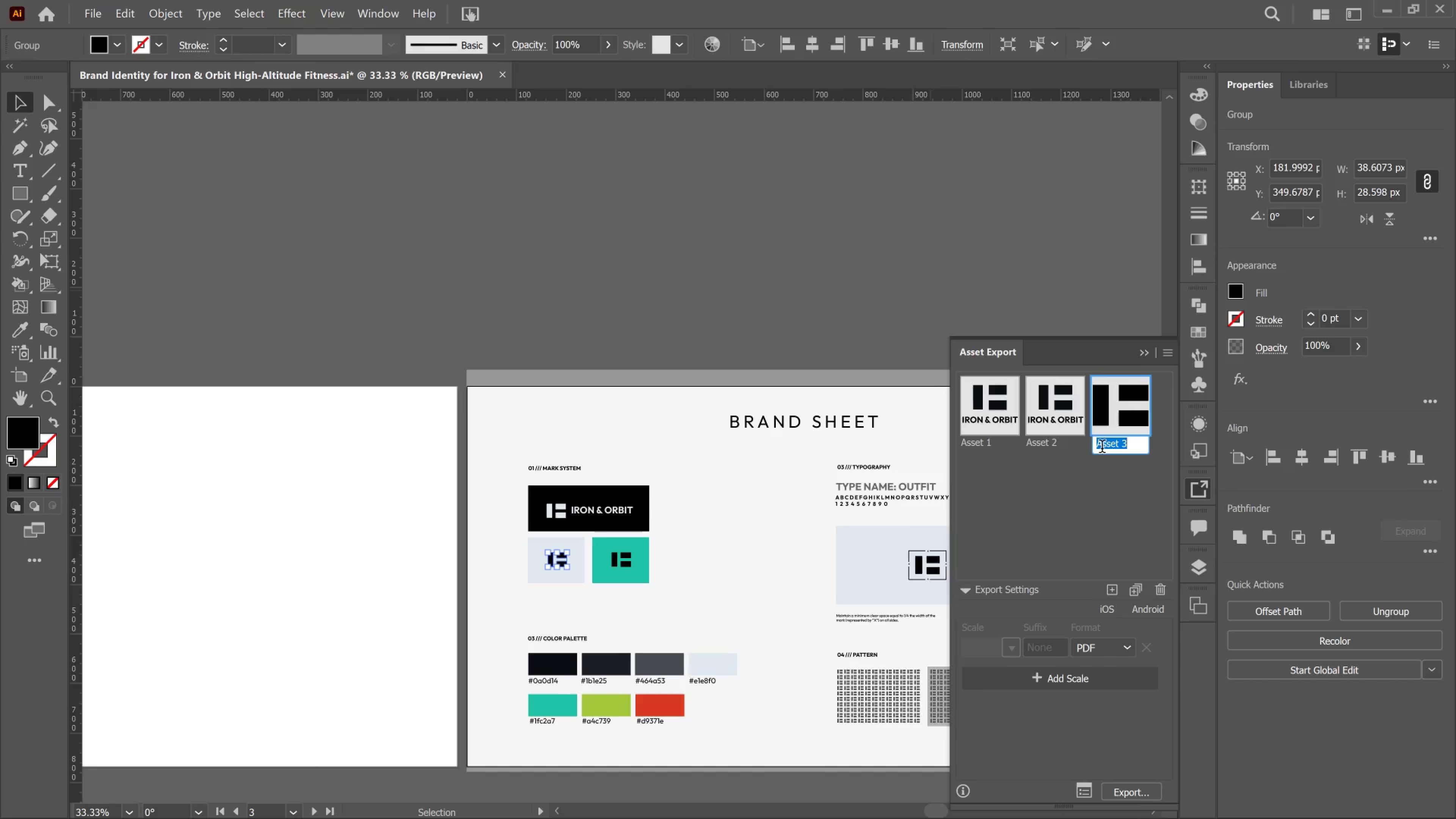 
type(ICON)
 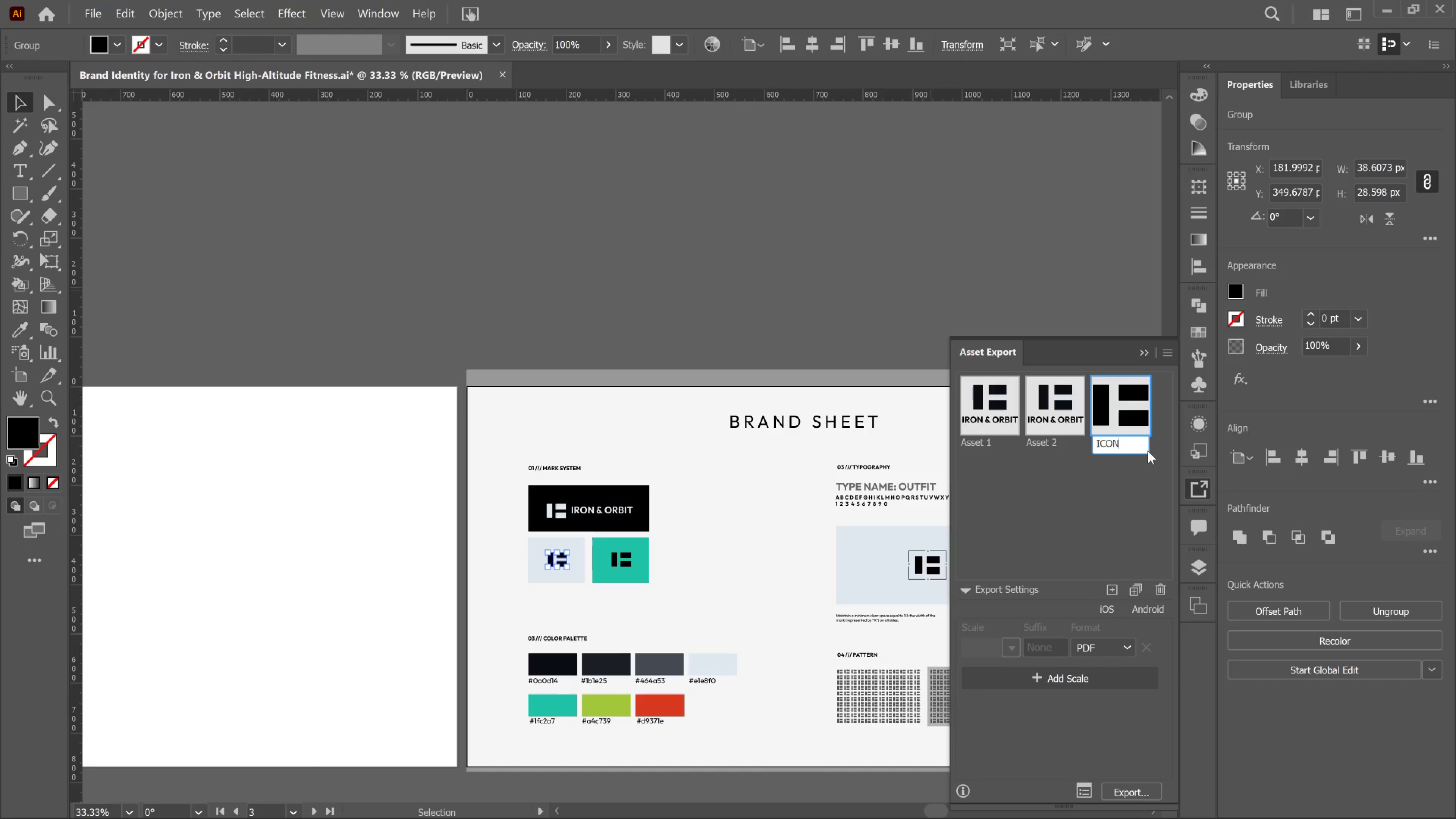 
left_click([1109, 494])
 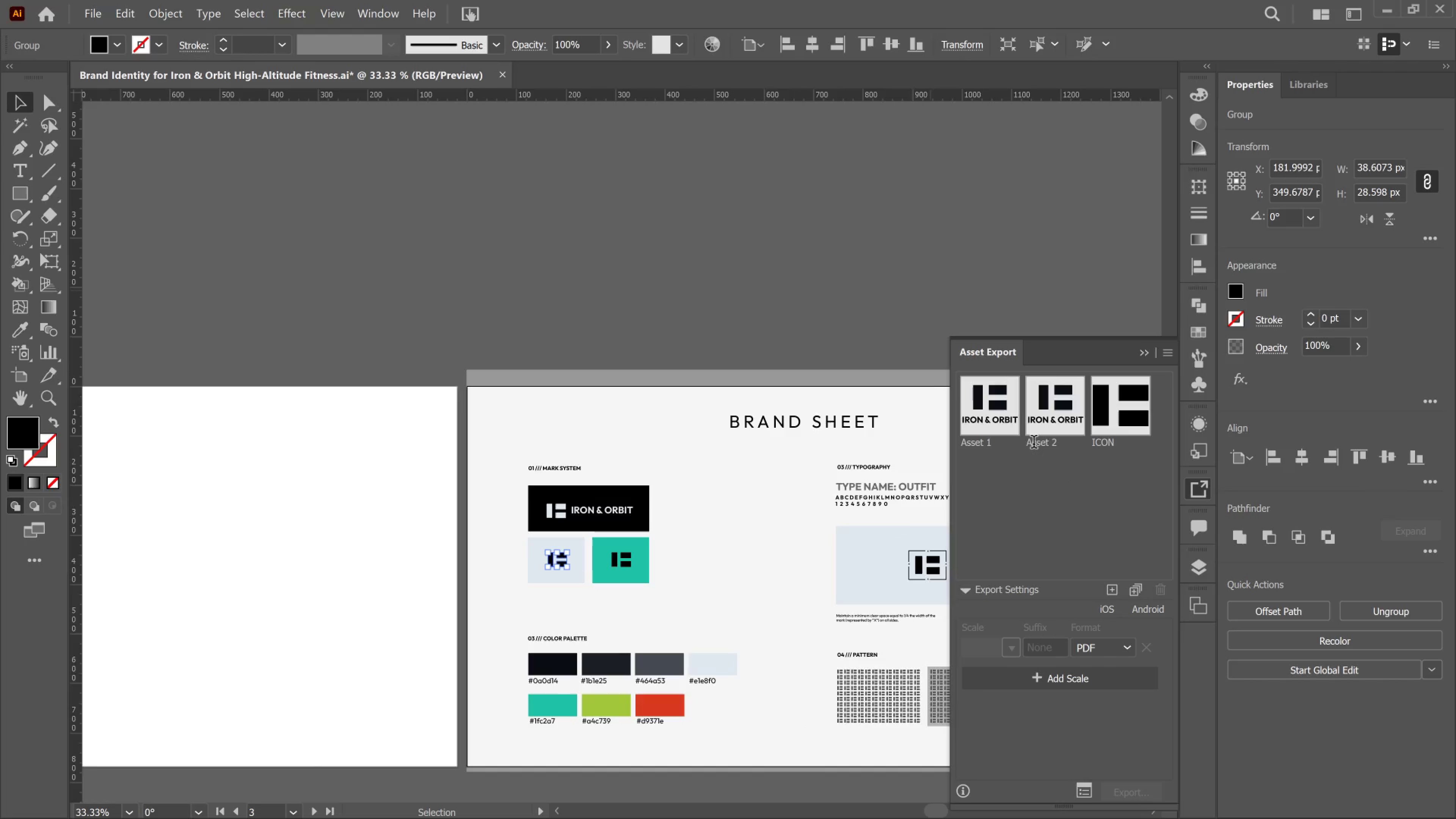 
double_click([1034, 444])
 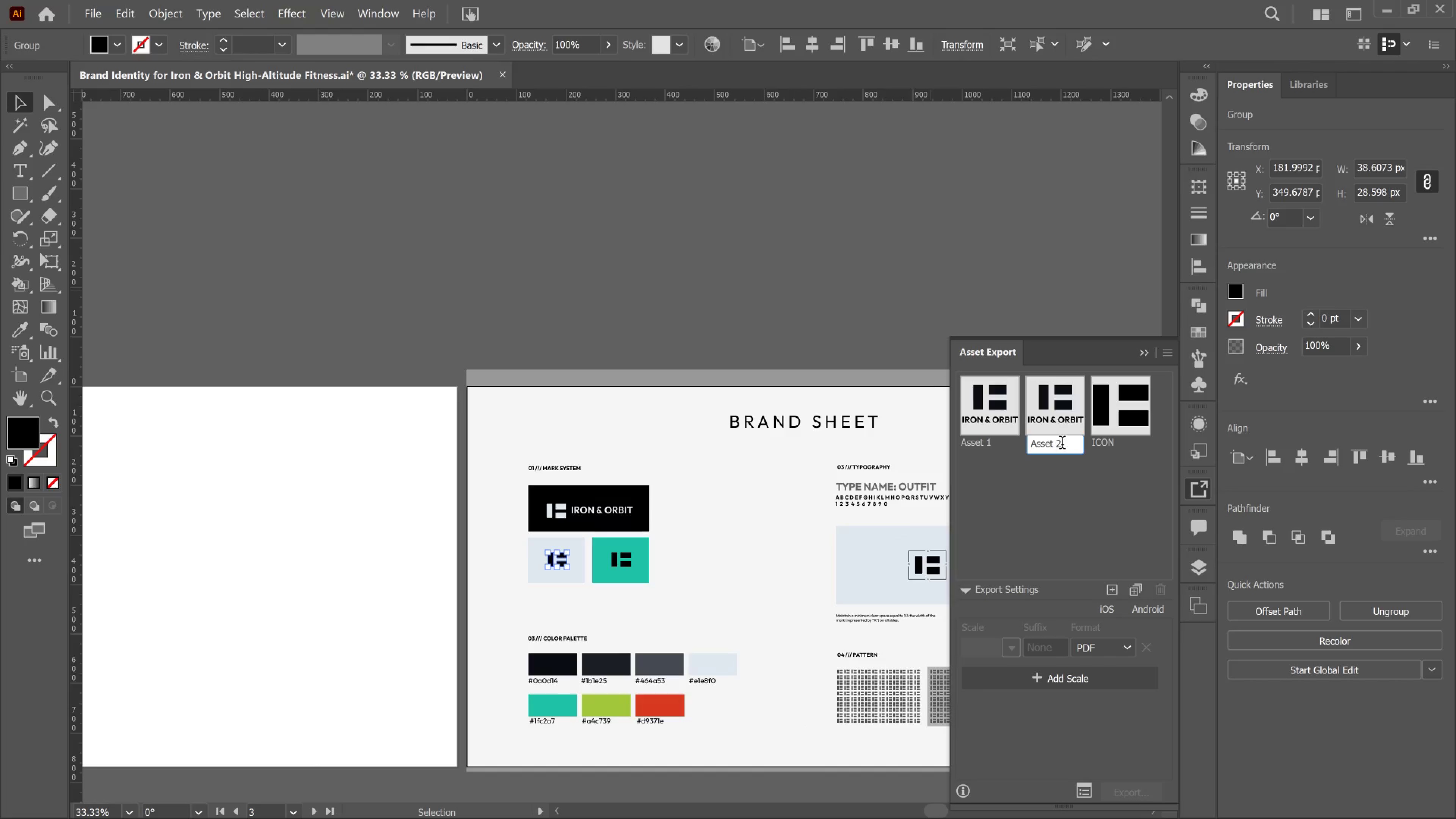 
left_click_drag(start_coordinate=[1064, 444], to_coordinate=[1012, 452])
 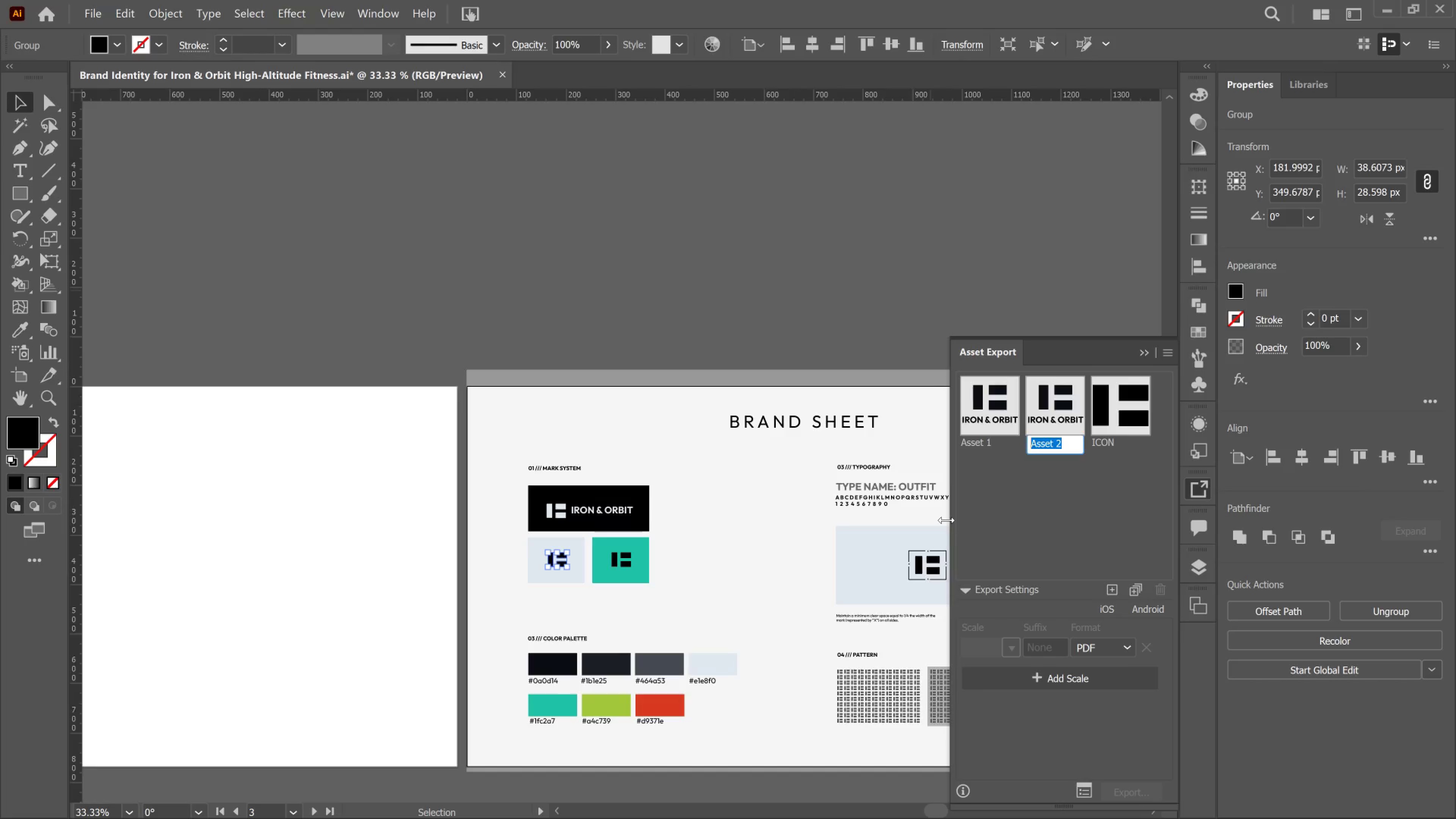 
type(FULL LOGO)
key(Backspace)
key(Backspace)
type(GO COLOR)
 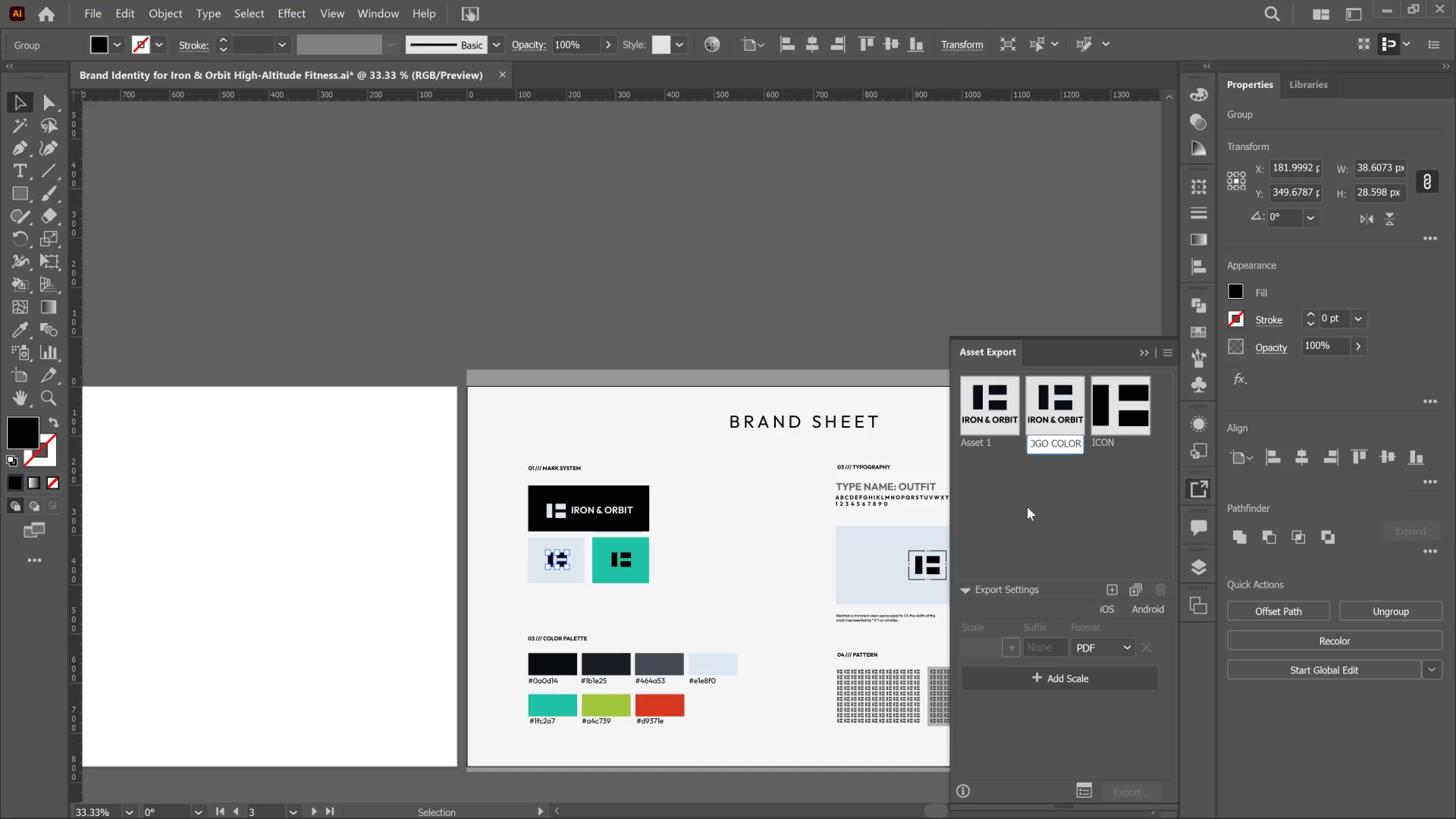 
left_click([1027, 507])
 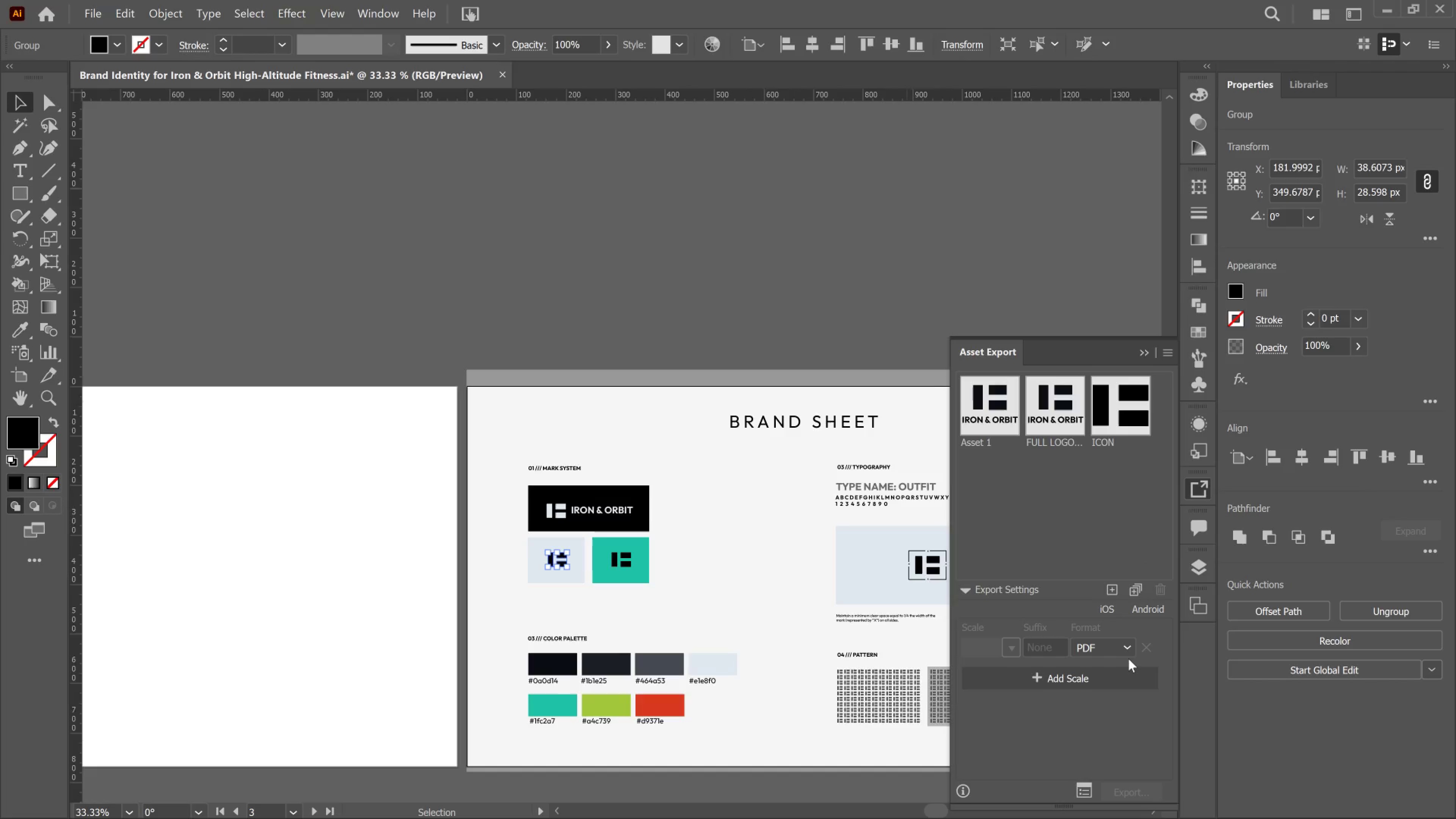 
wait(6.42)
 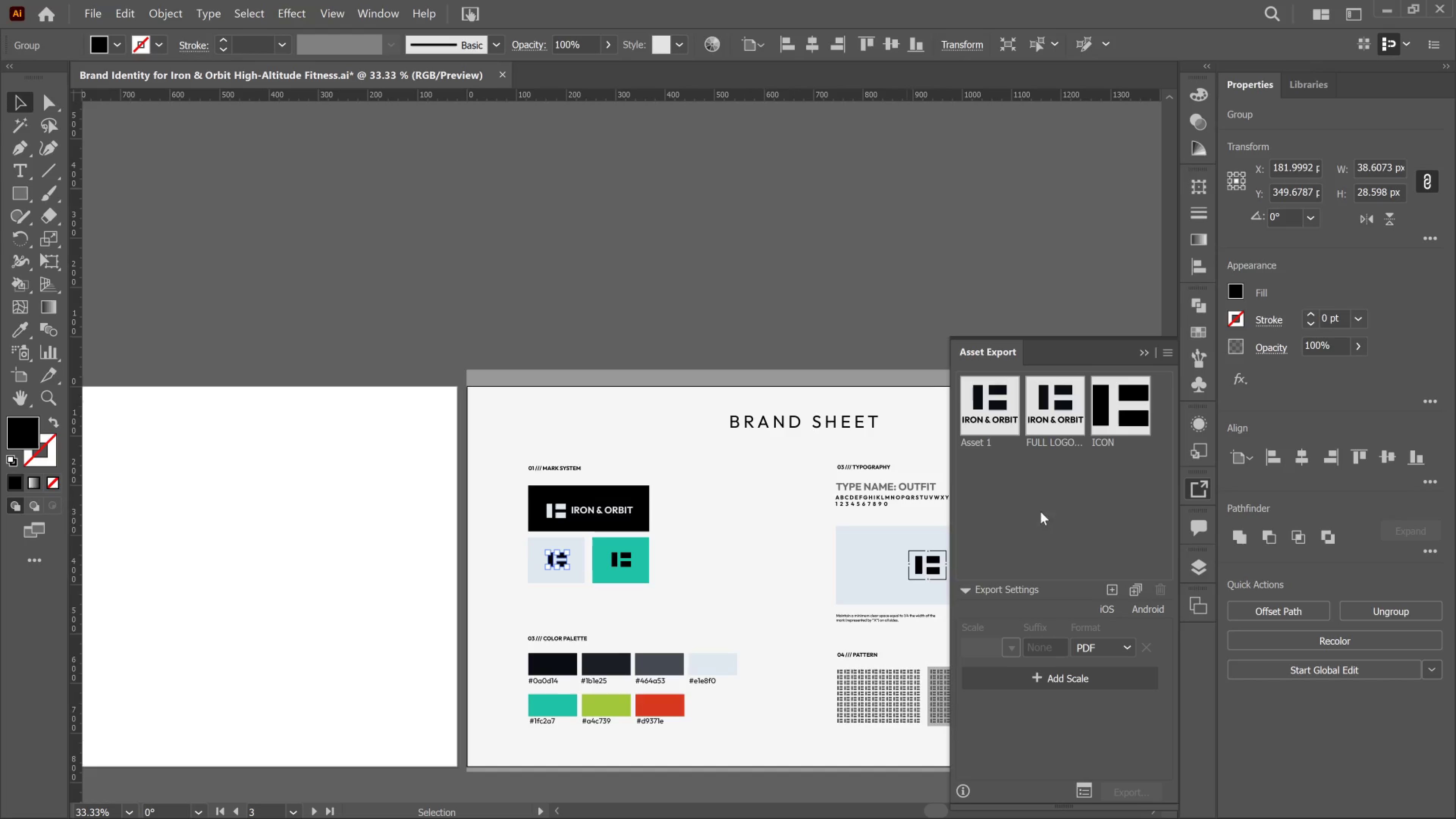 
left_click([1122, 679])
 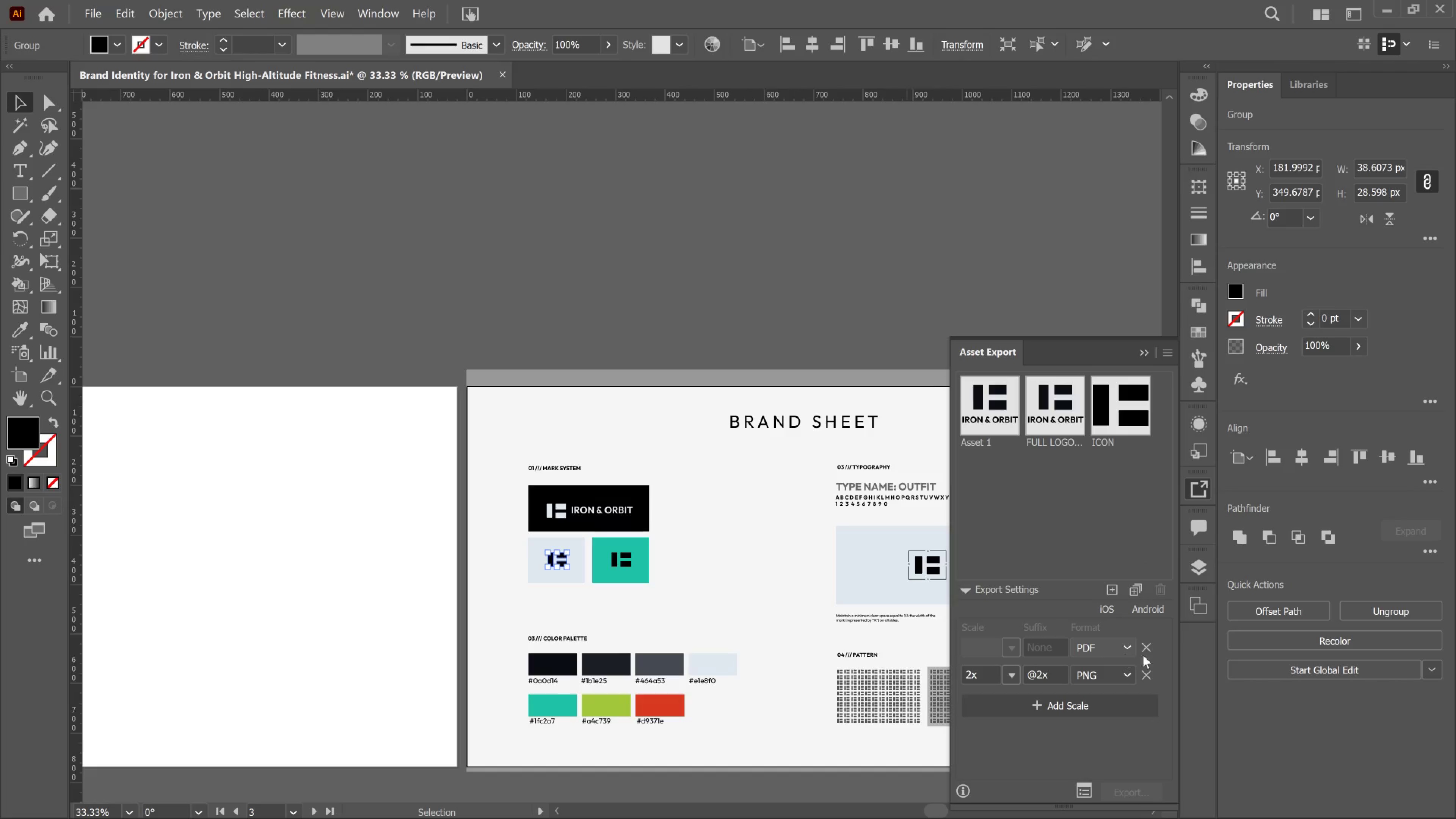 
left_click_drag(start_coordinate=[1147, 652], to_coordinate=[1154, 652])
 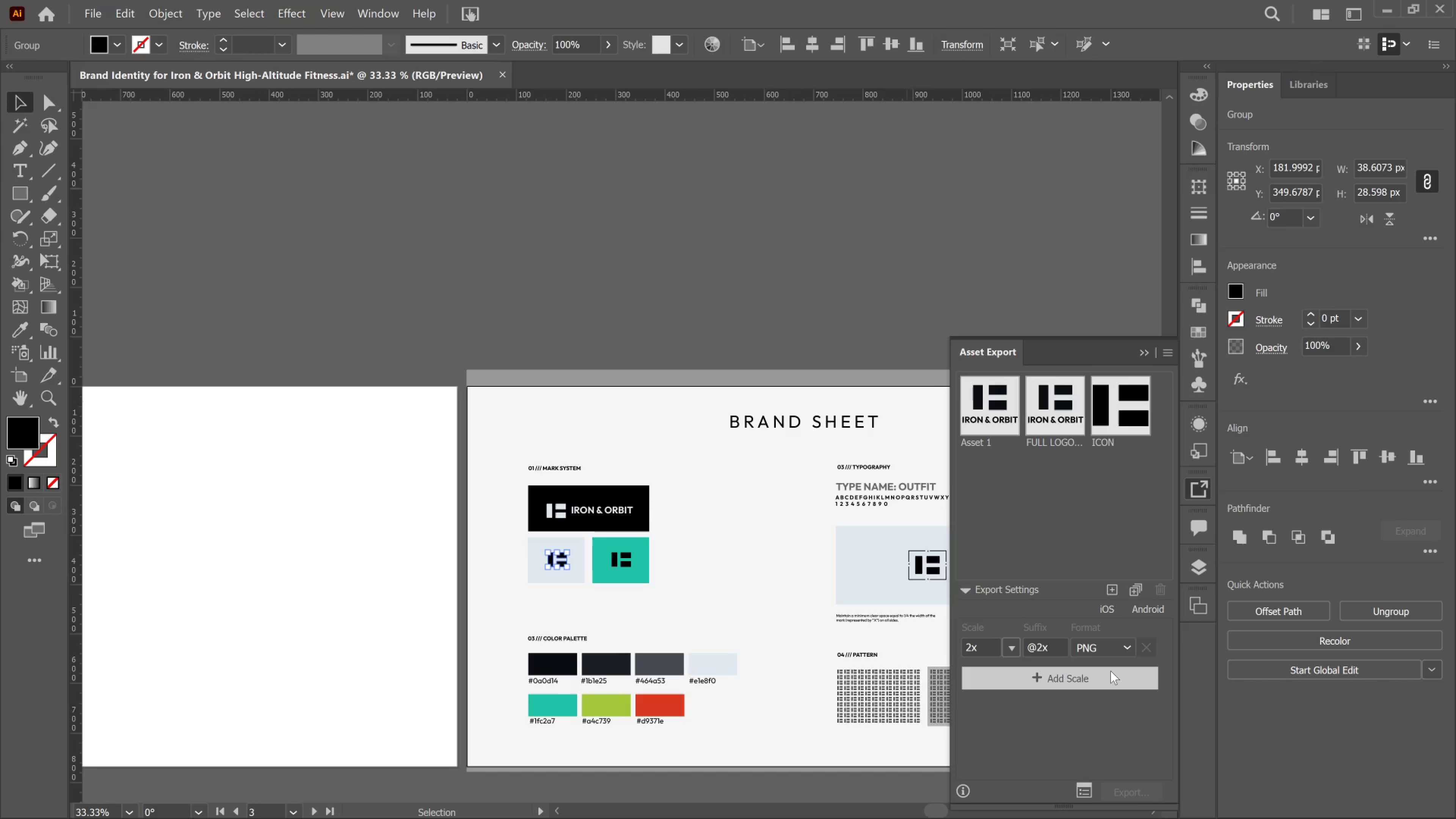 
left_click([1111, 671])
 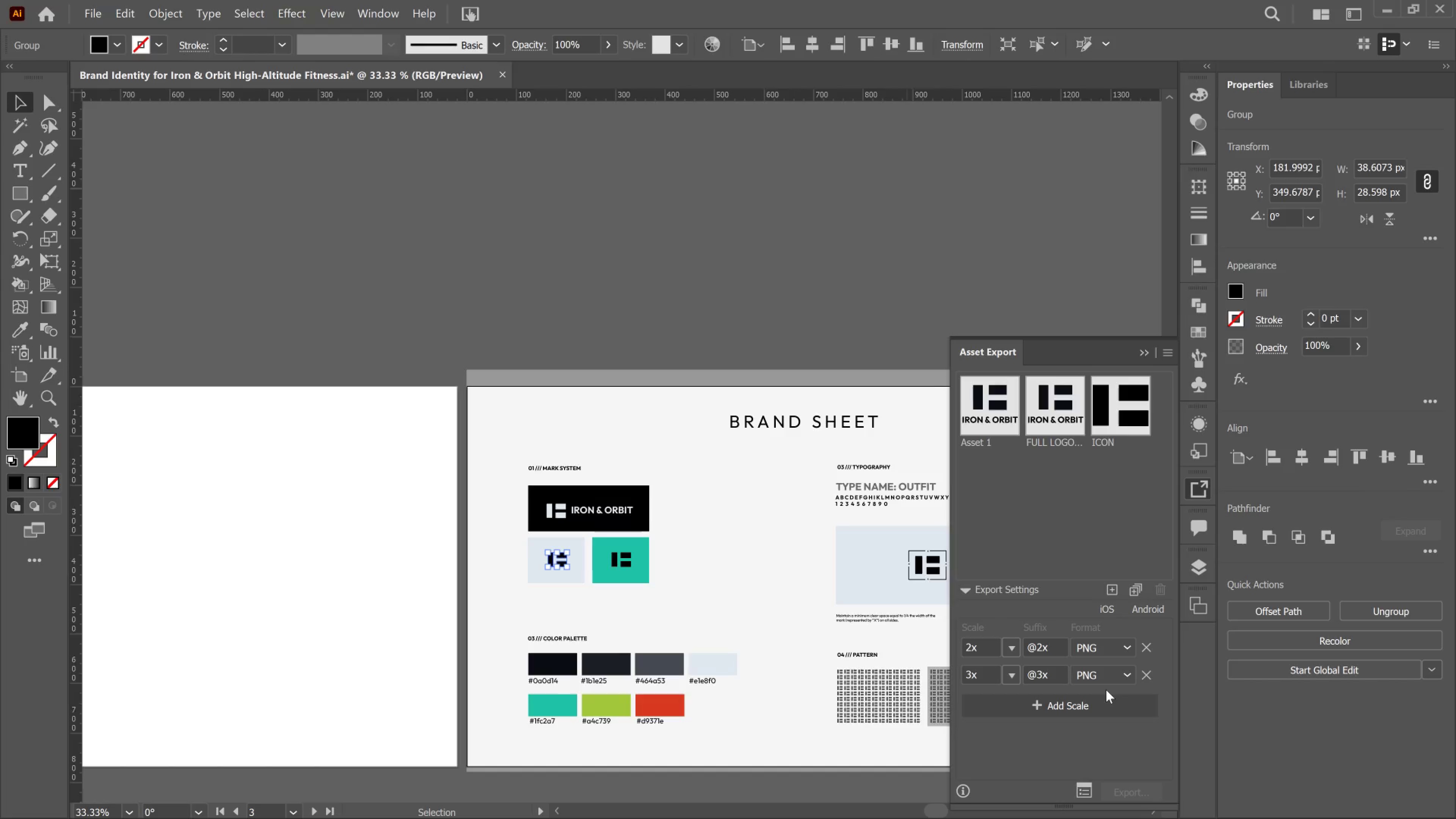 
scroll: coordinate [1106, 690], scroll_direction: down, amount: 2.0
 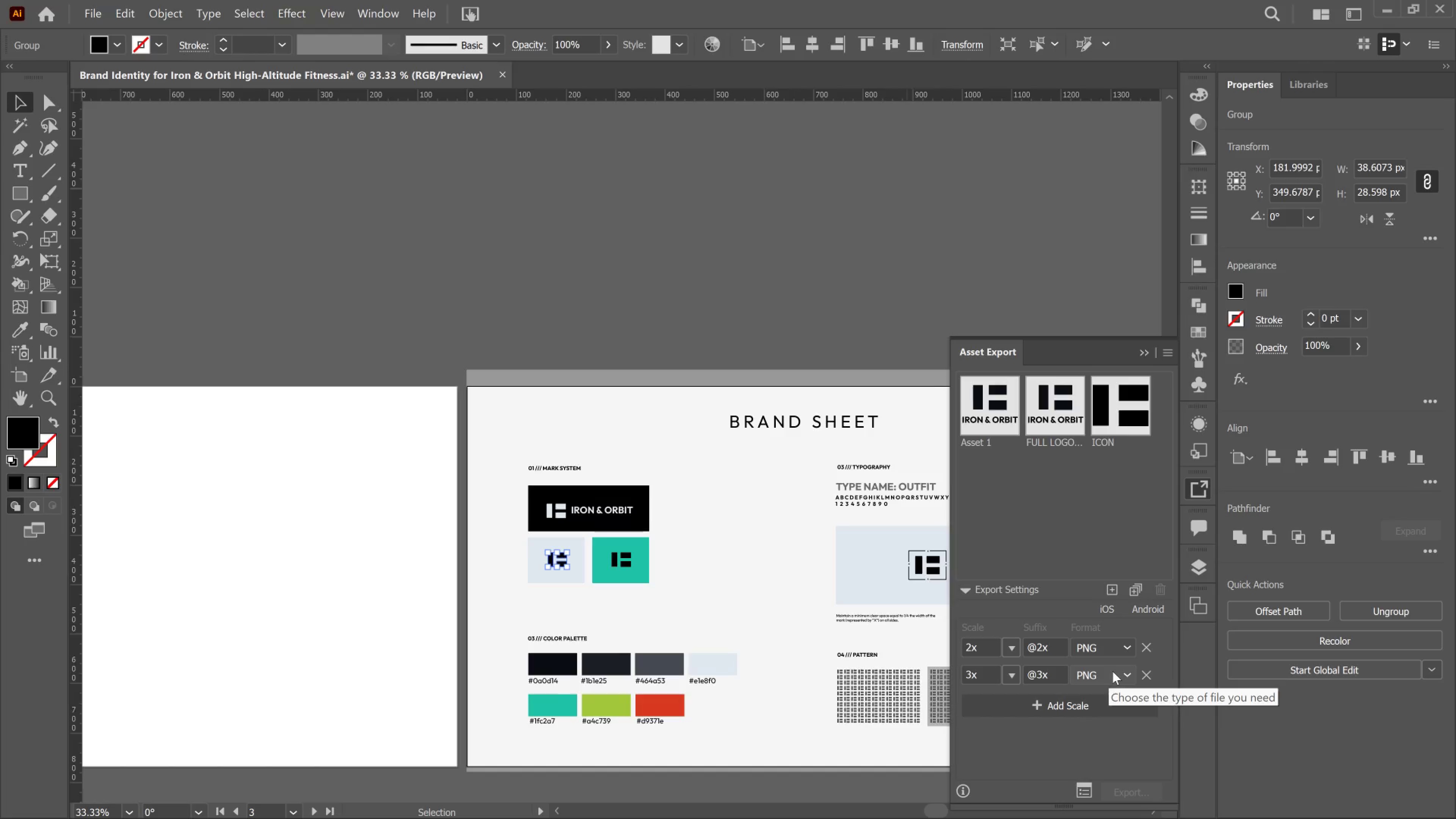 
left_click([1112, 671])
 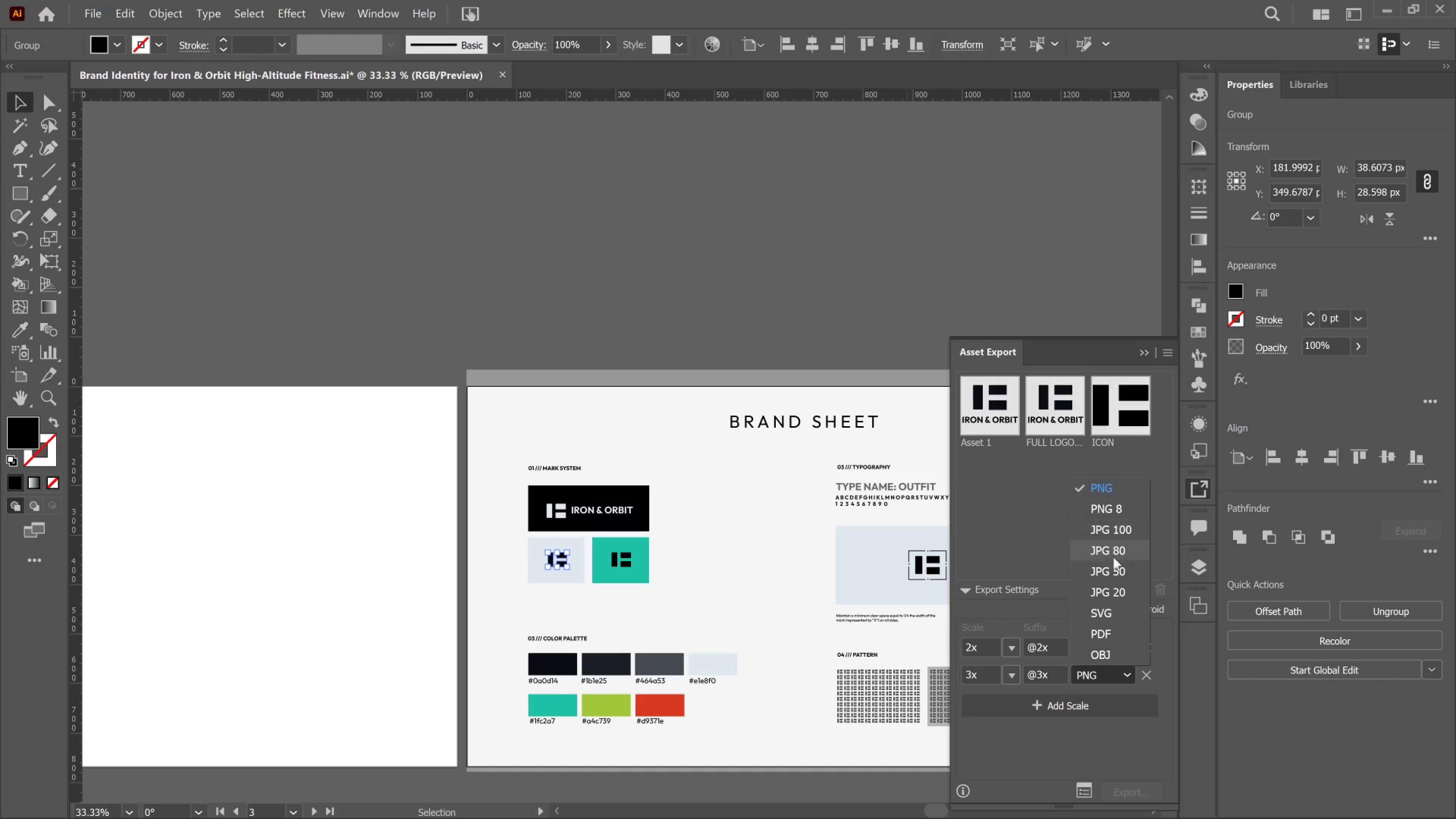 
left_click([1119, 611])
 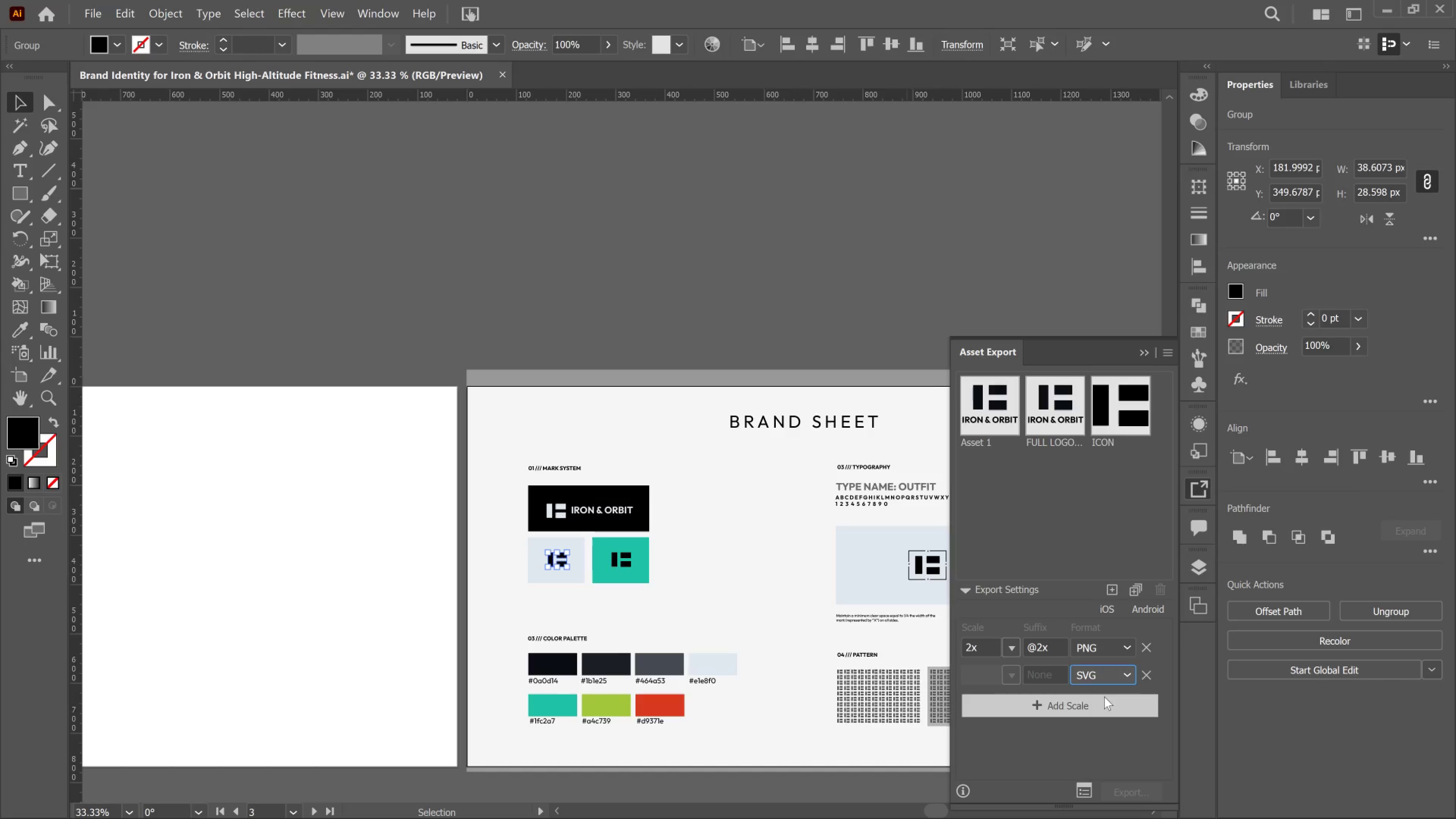 
left_click([1104, 697])
 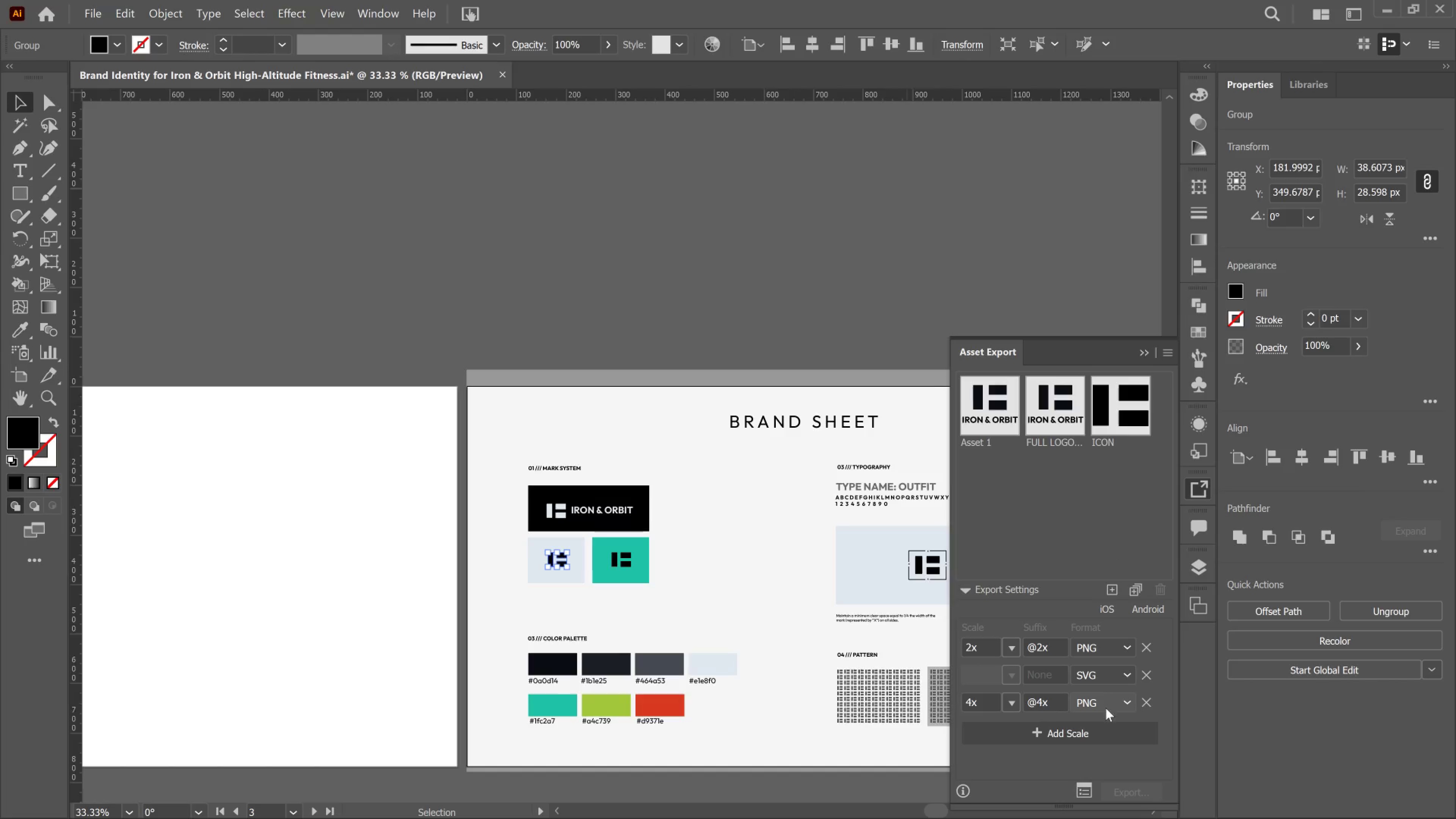 
left_click_drag(start_coordinate=[1106, 708], to_coordinate=[1112, 708])
 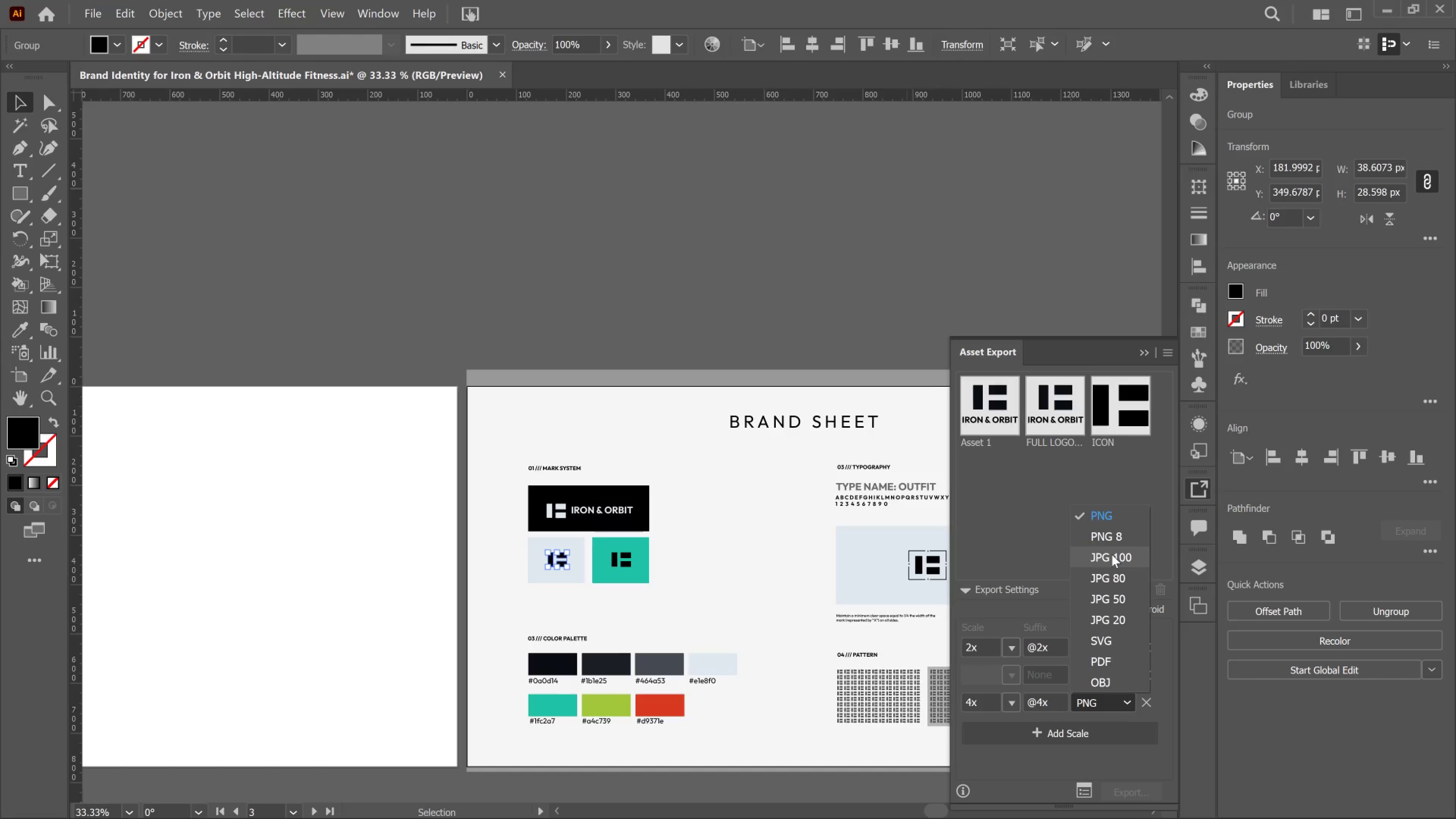 
scroll: coordinate [1106, 708], scroll_direction: down, amount: 2.0
 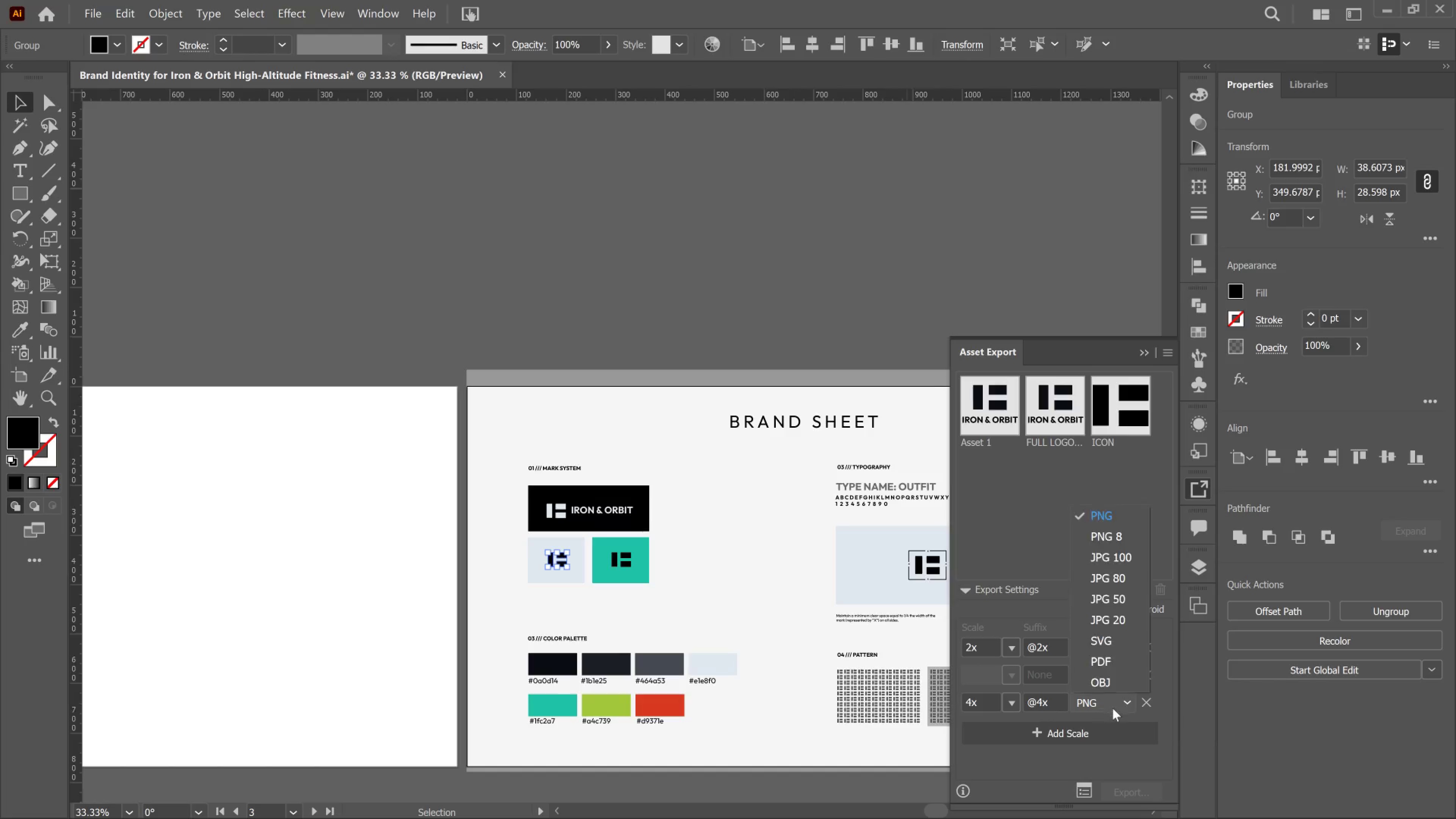 
left_click([1112, 554])
 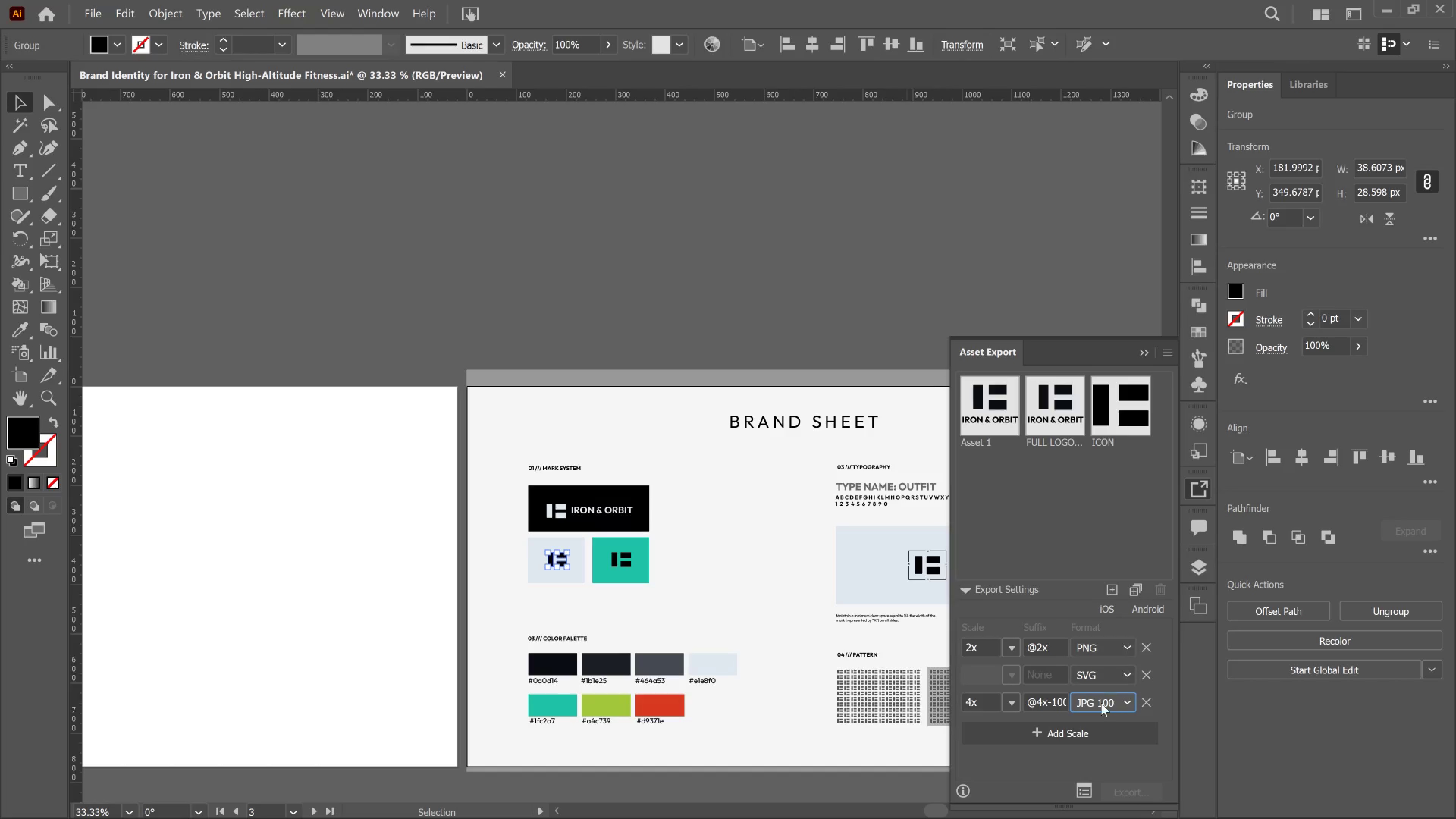 
scroll: coordinate [1108, 746], scroll_direction: down, amount: 5.0
 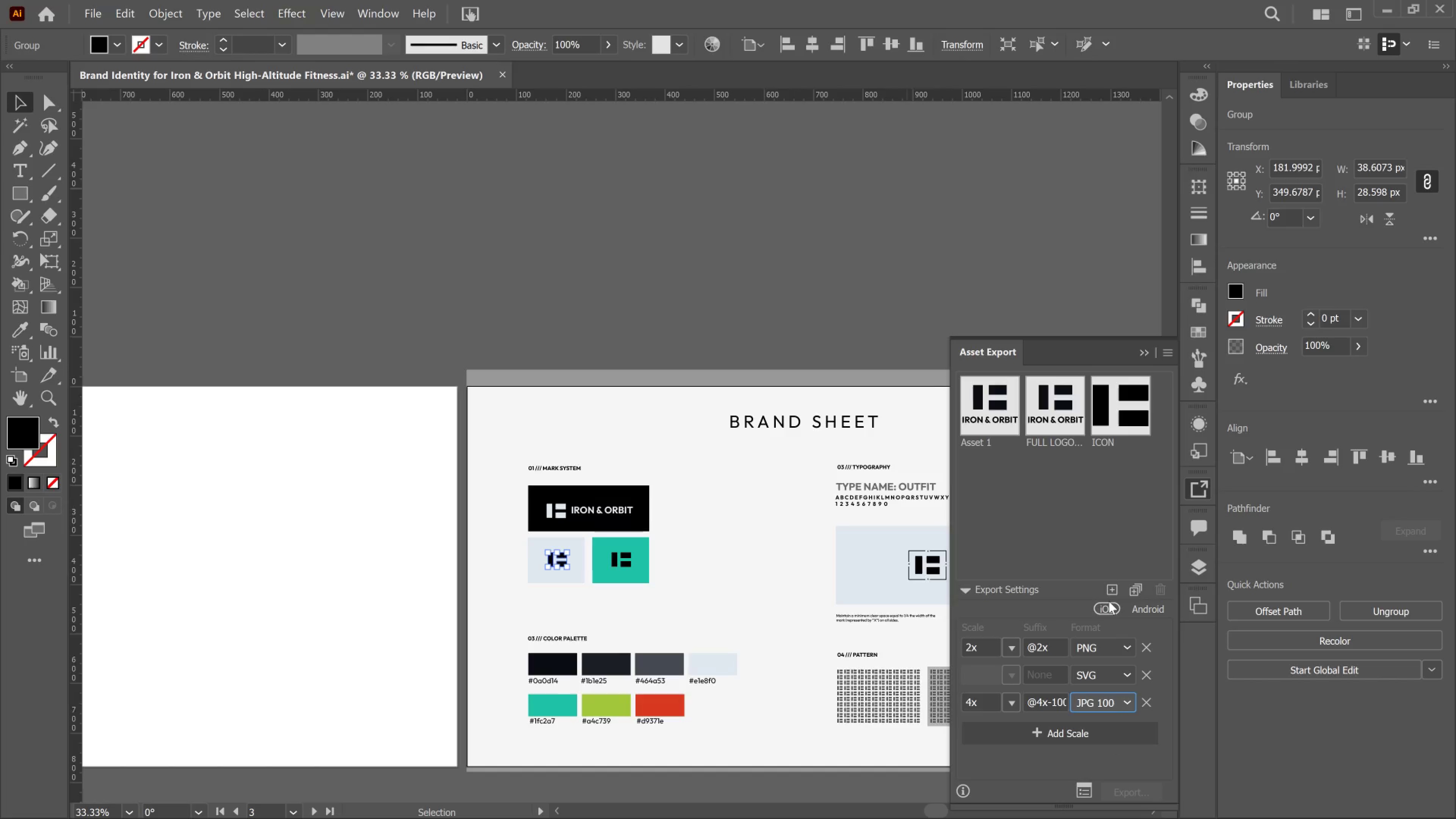 
wait(9.16)
 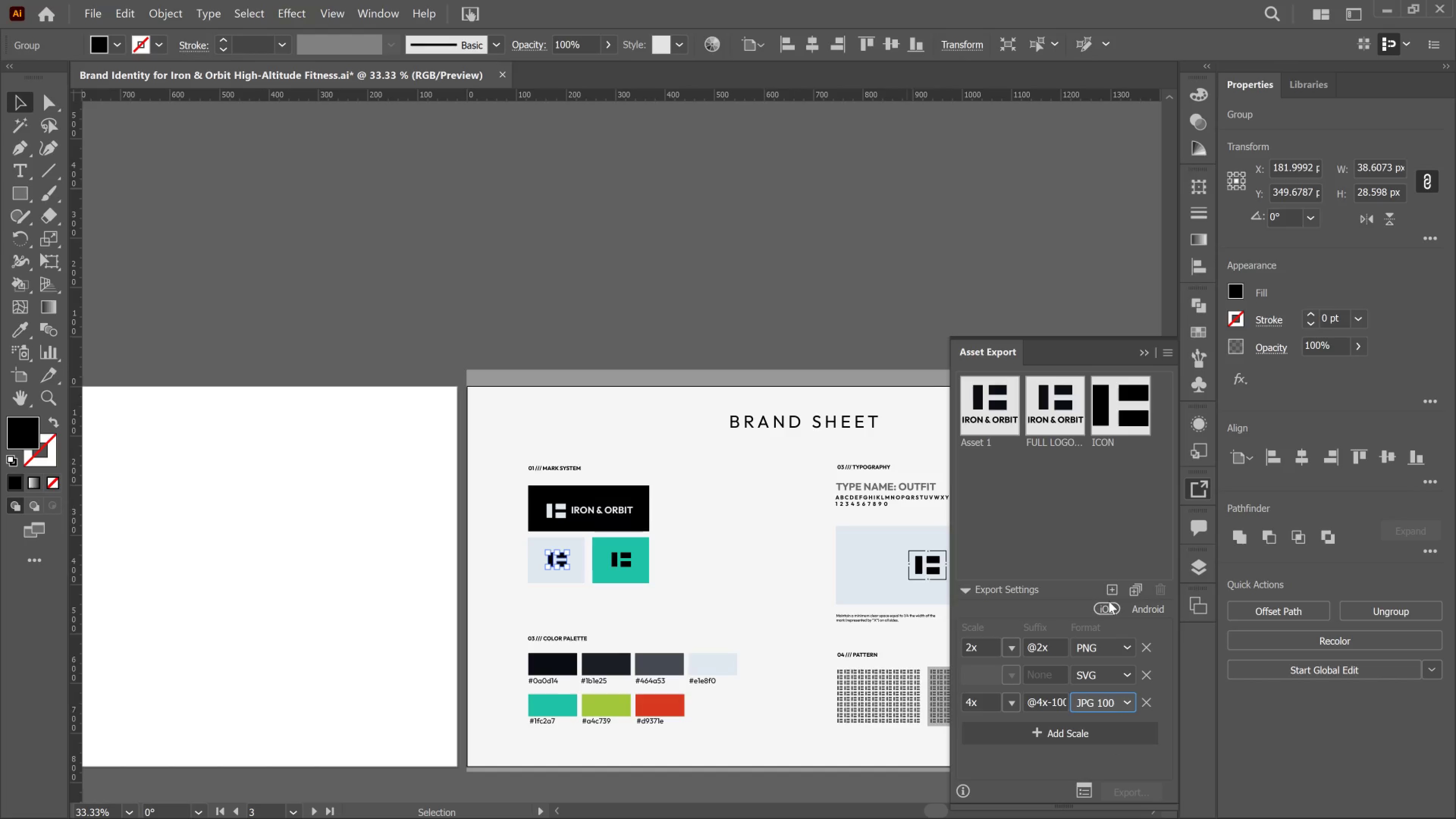 
left_click_drag(start_coordinate=[1132, 493], to_coordinate=[1025, 402])
 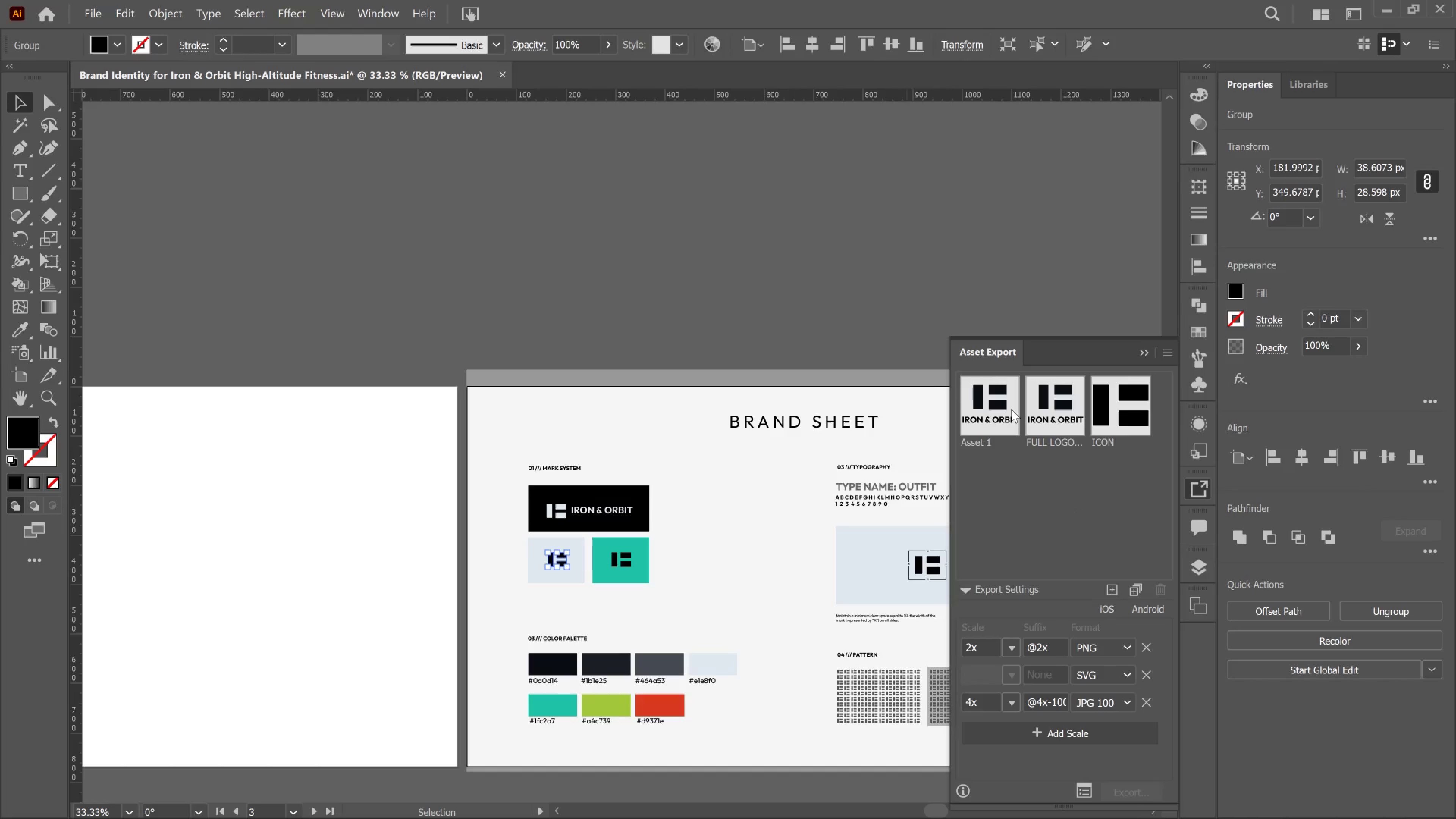 
left_click([1011, 409])
 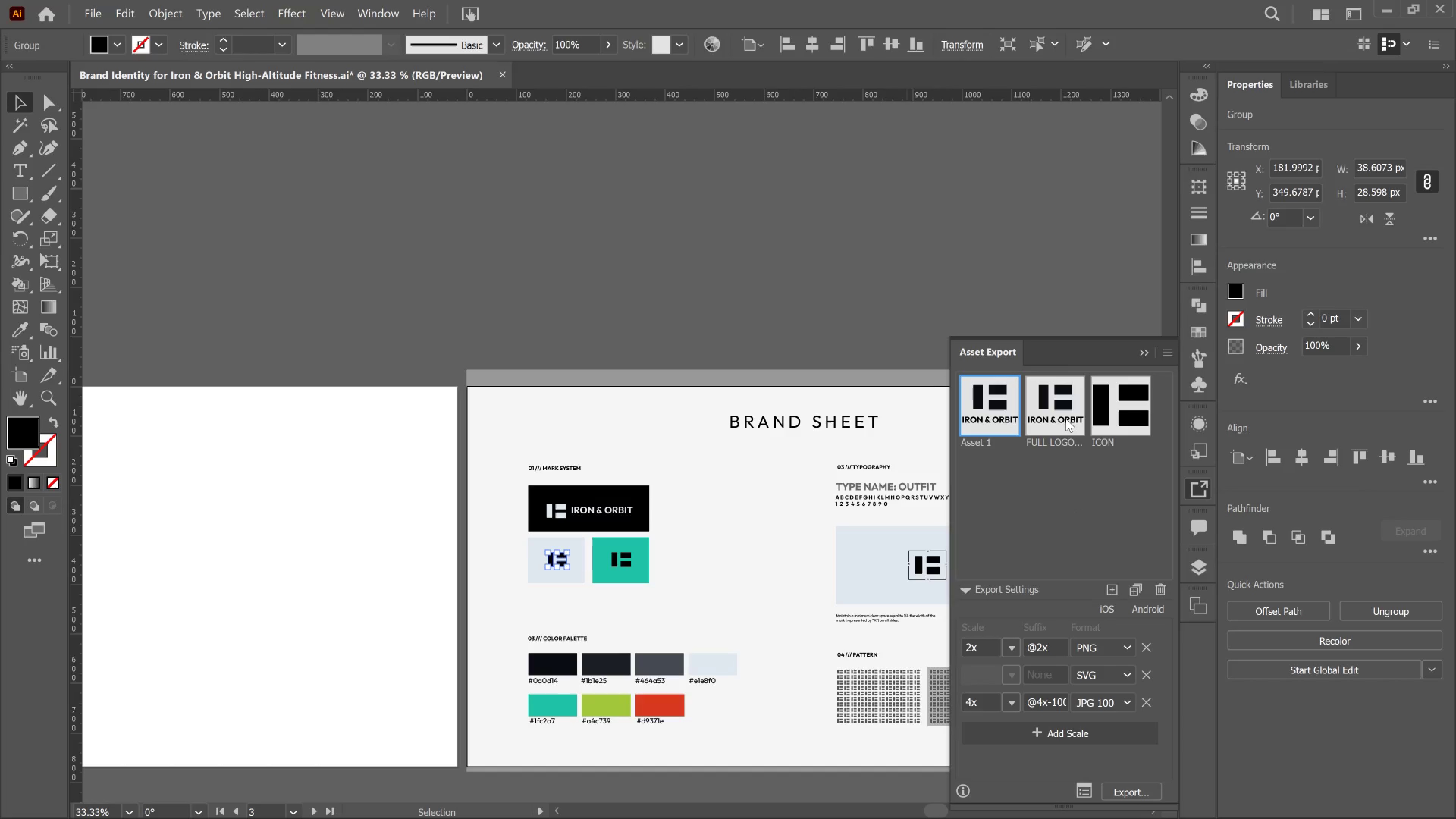 
hold_key(key=ShiftLeft, duration=2.12)
left_click([1066, 419])
 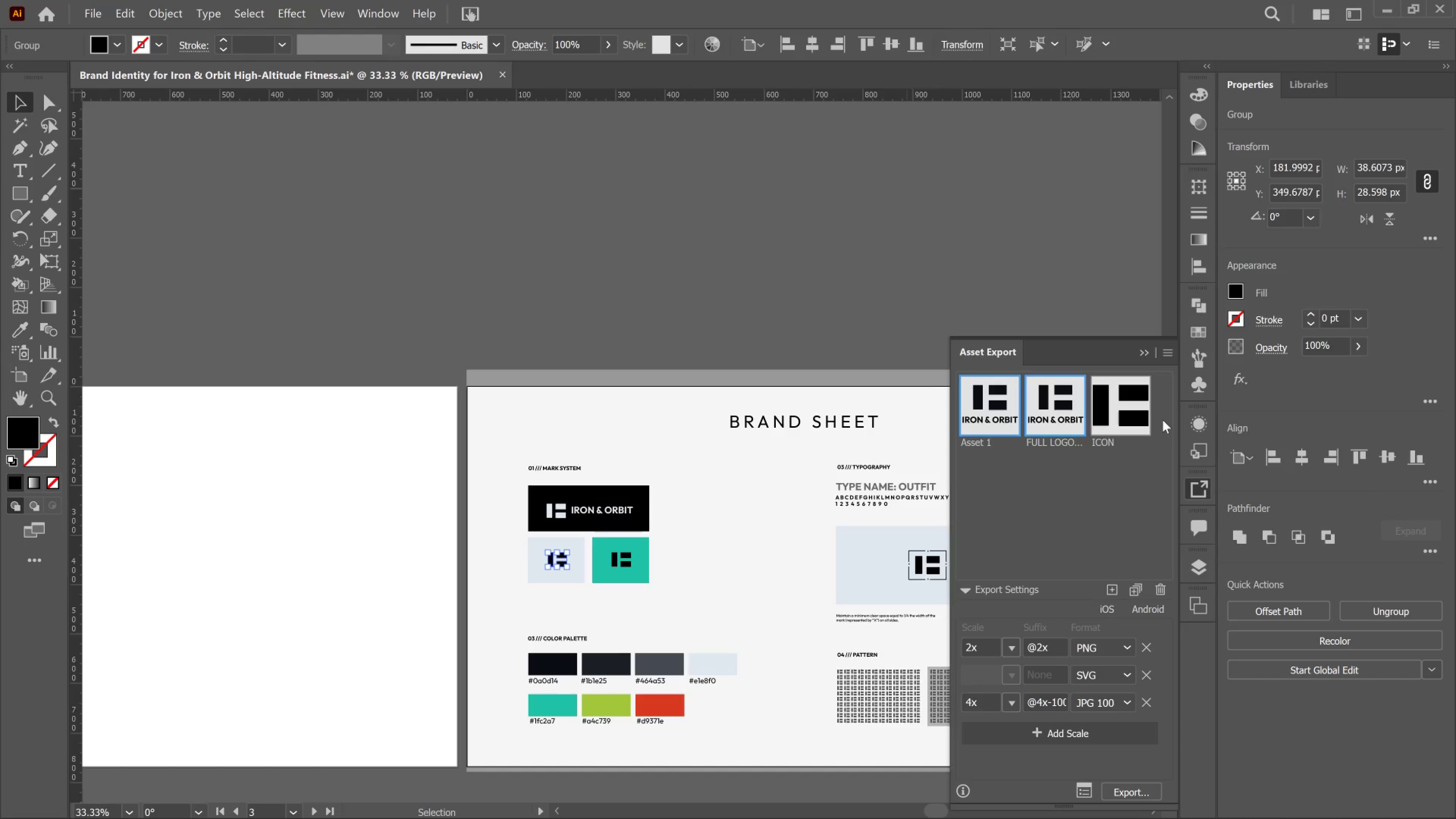 
key(Control+ControlLeft)
 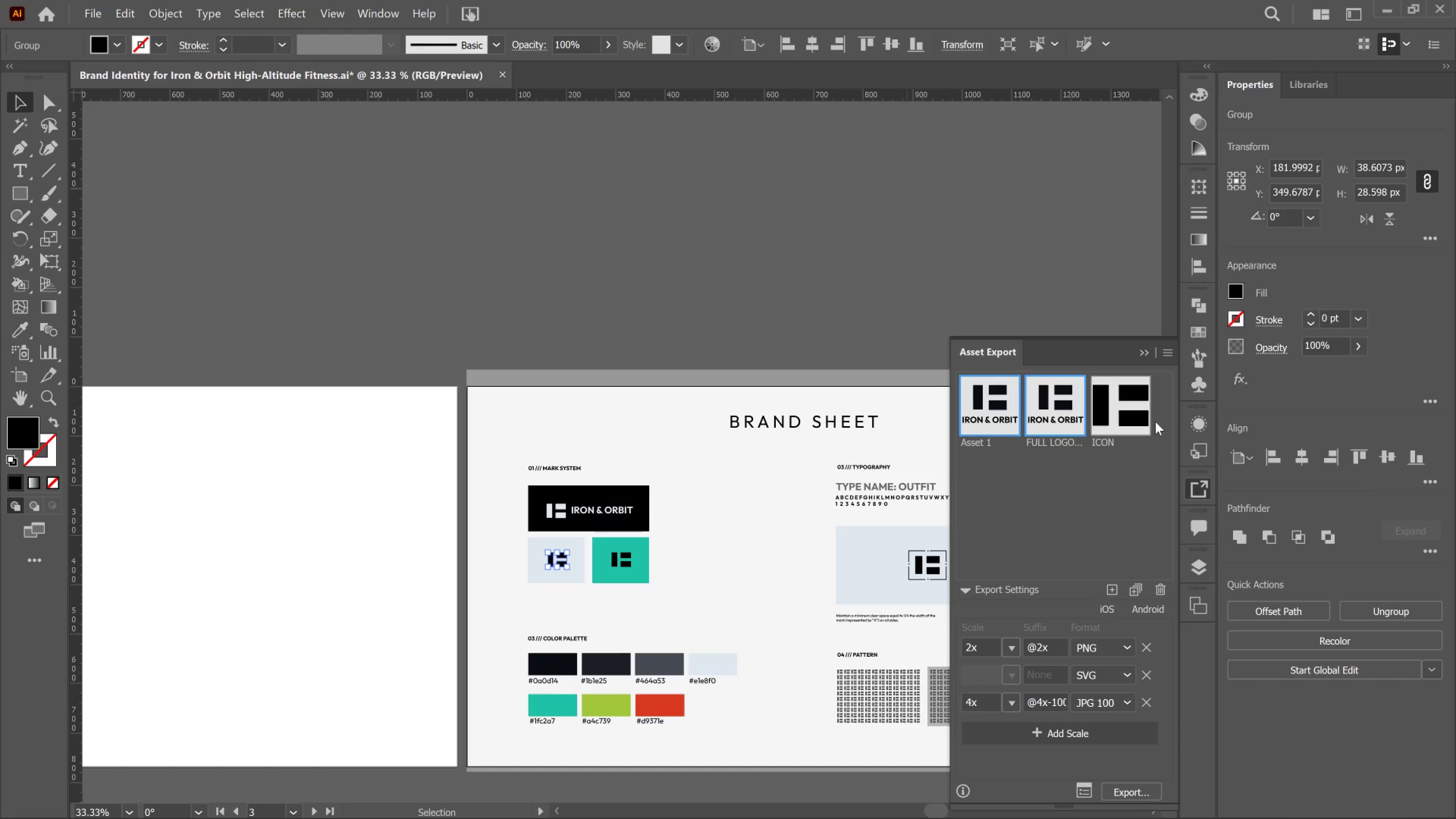 
hold_key(key=ShiftLeft, duration=1.23)
left_click([1129, 414])
 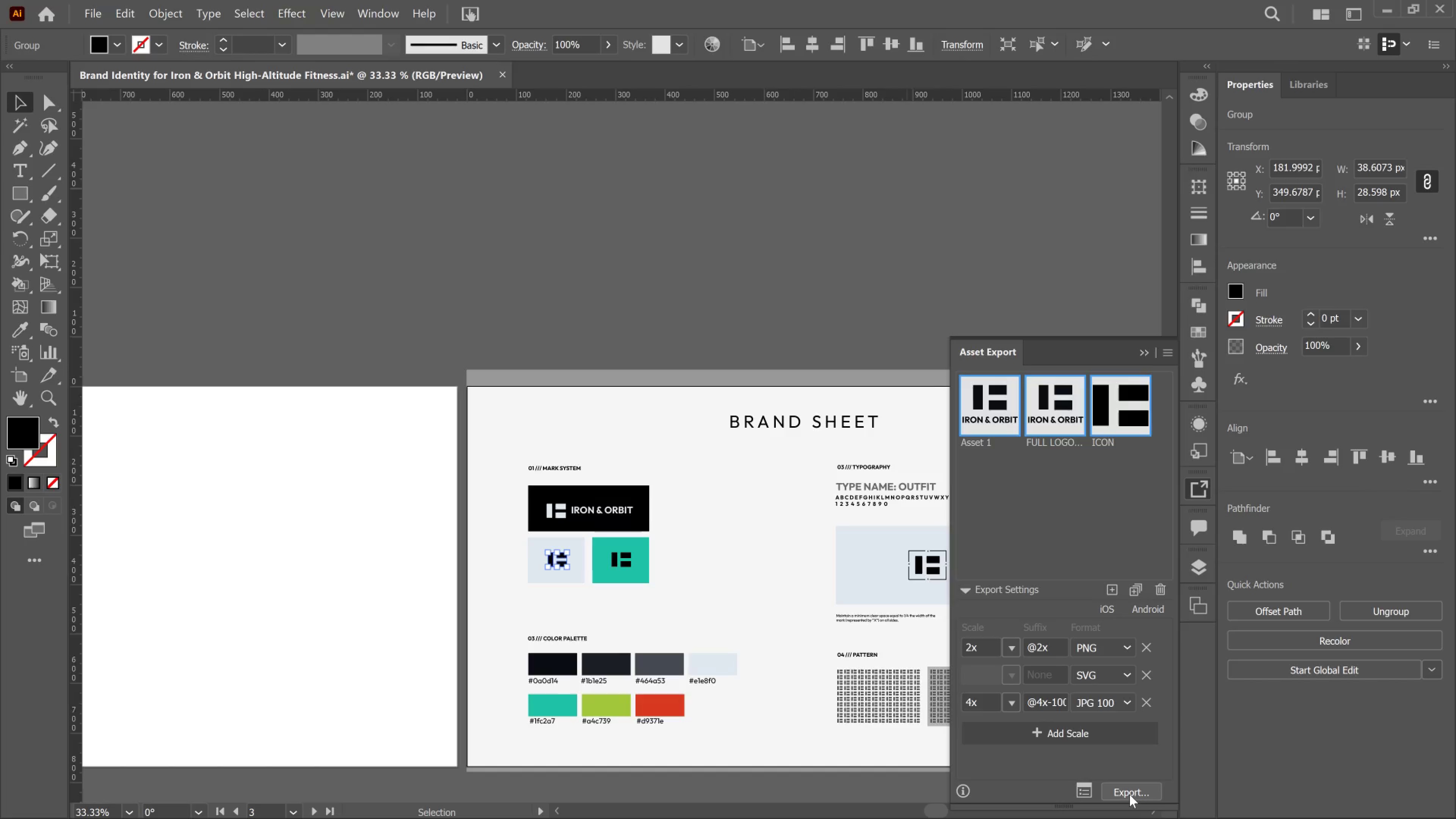 
left_click([1130, 794])
 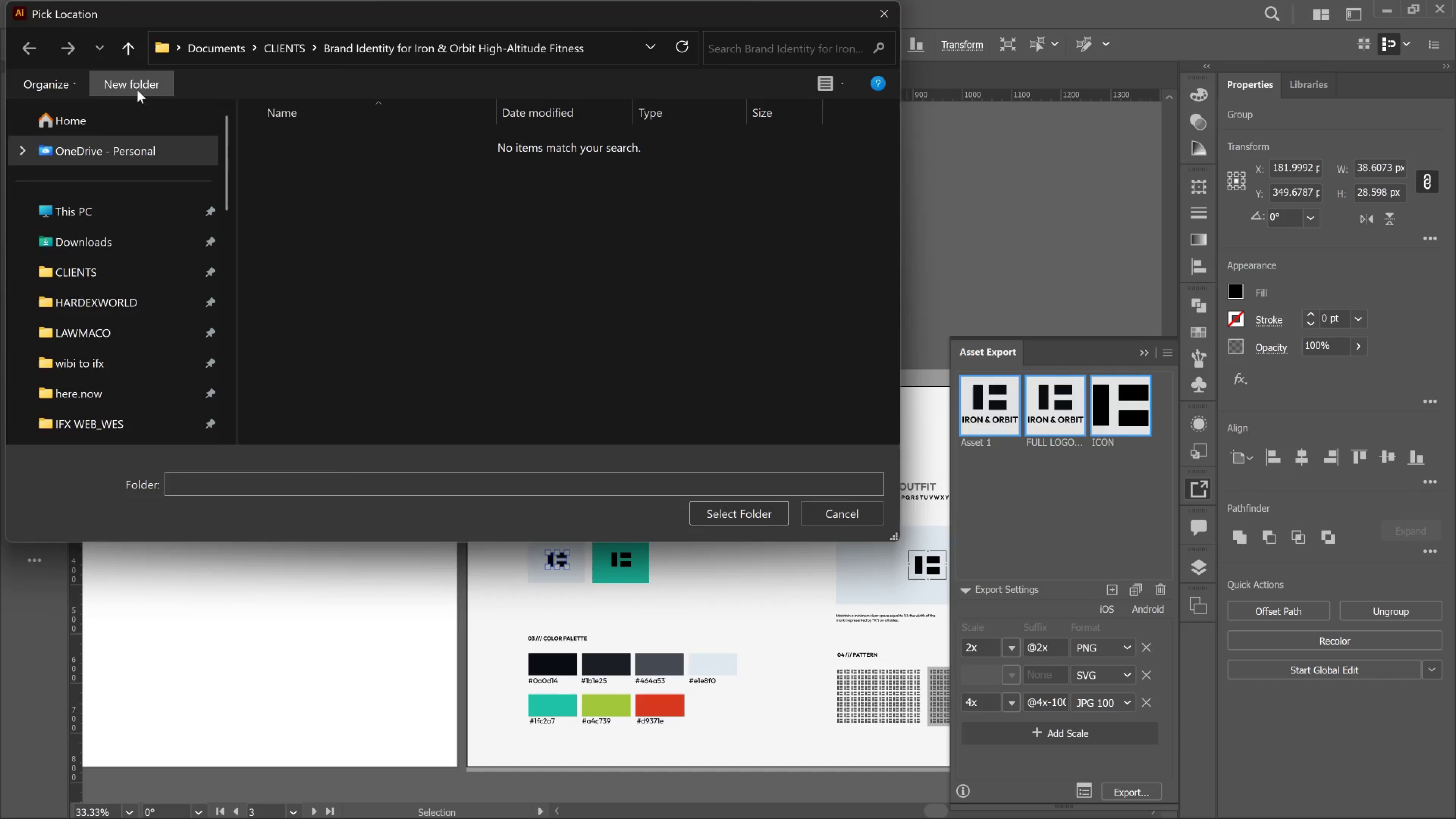 
left_click([132, 84])
 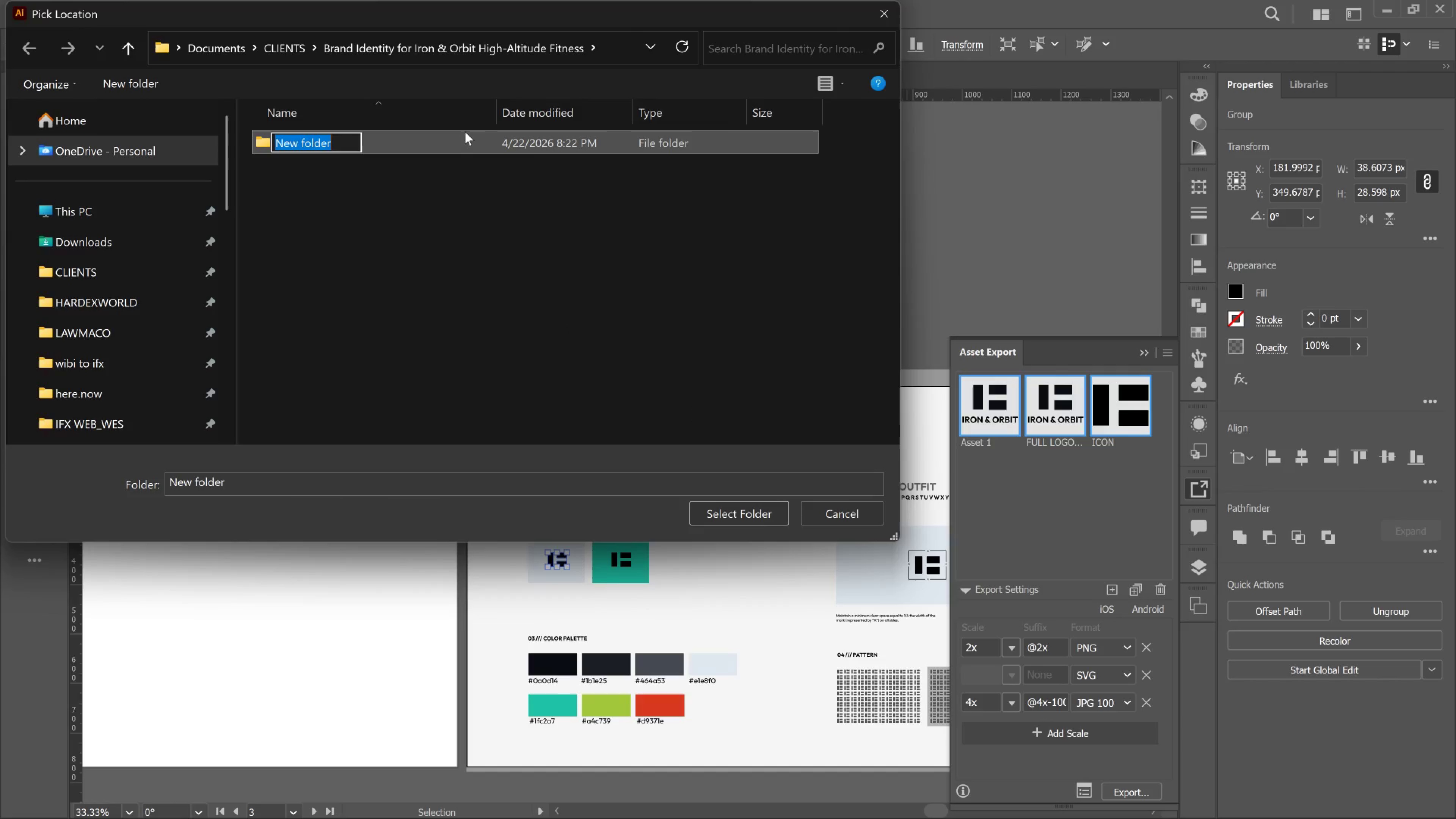 
type(ASSET)
 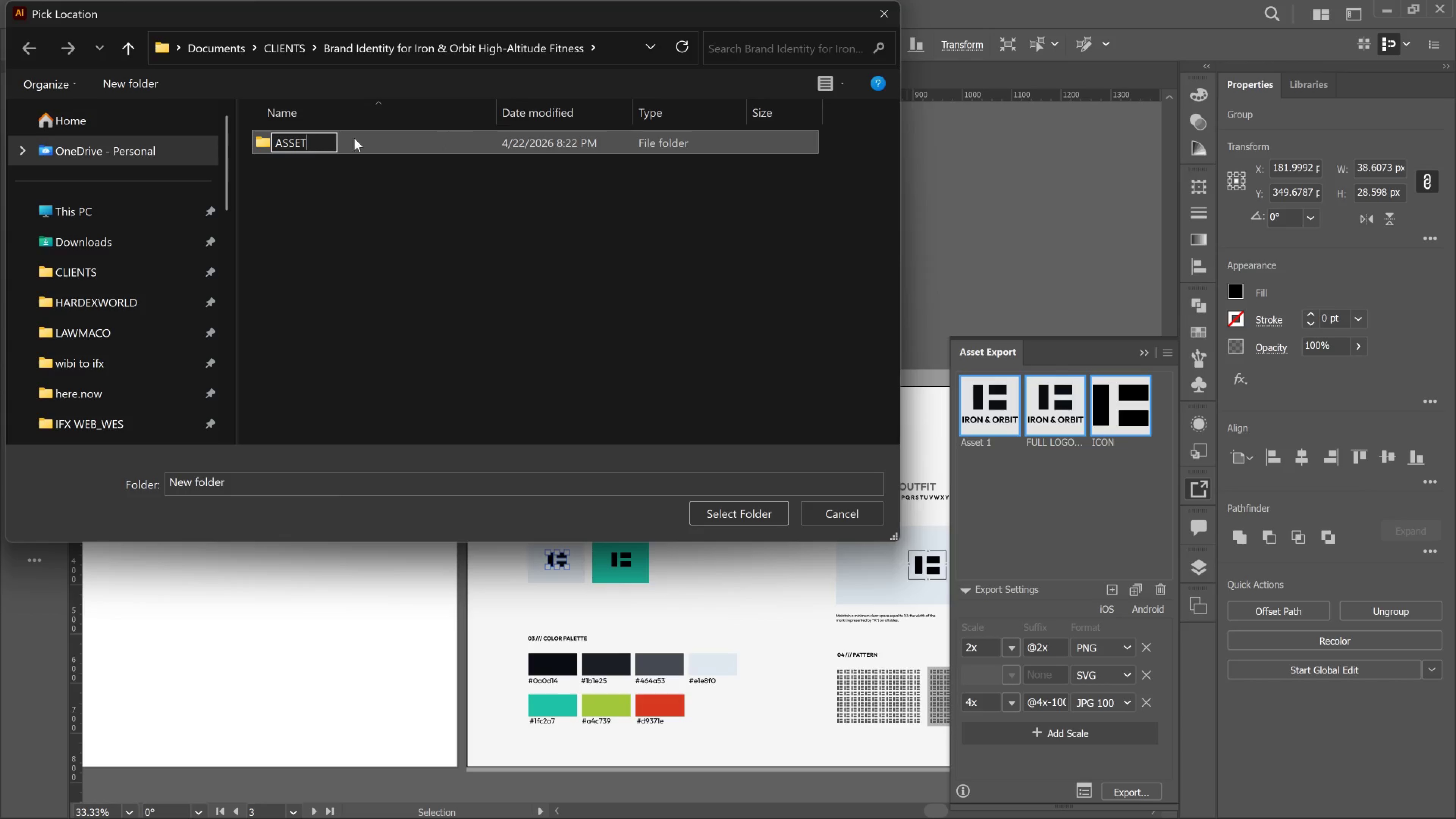 
left_click([276, 147])
 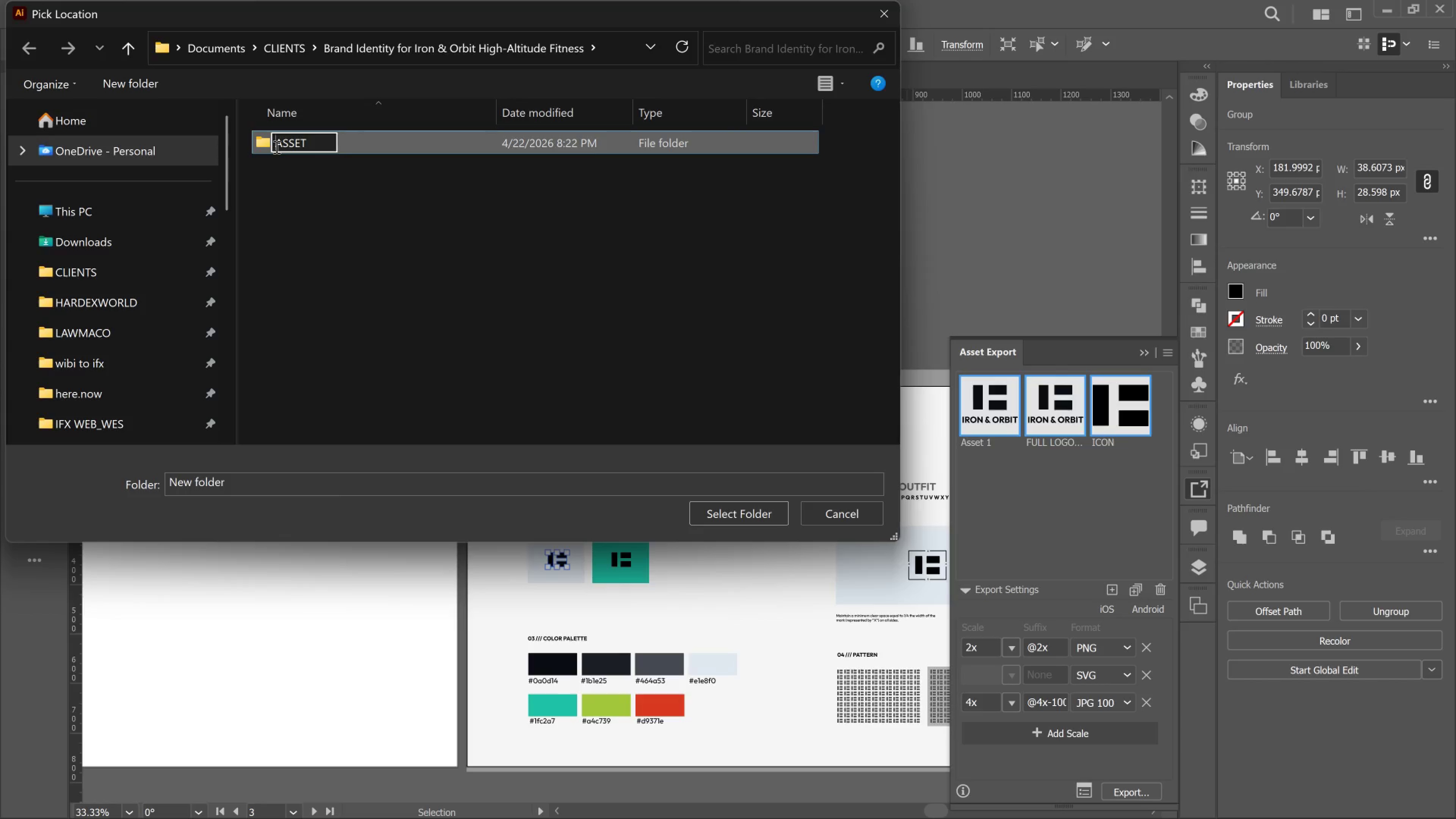 
key(CapsLock)
 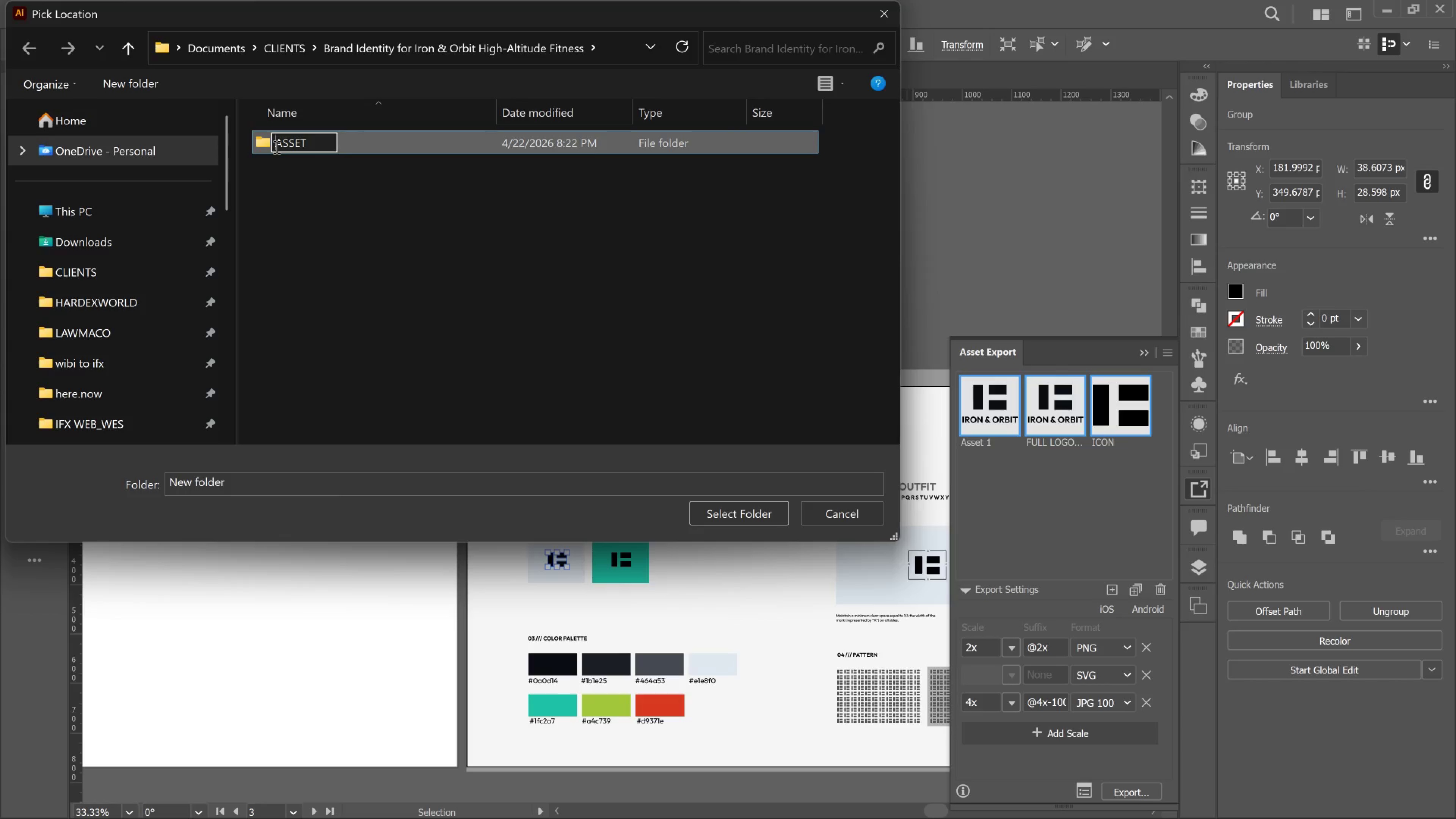 
key(CapsLock)
 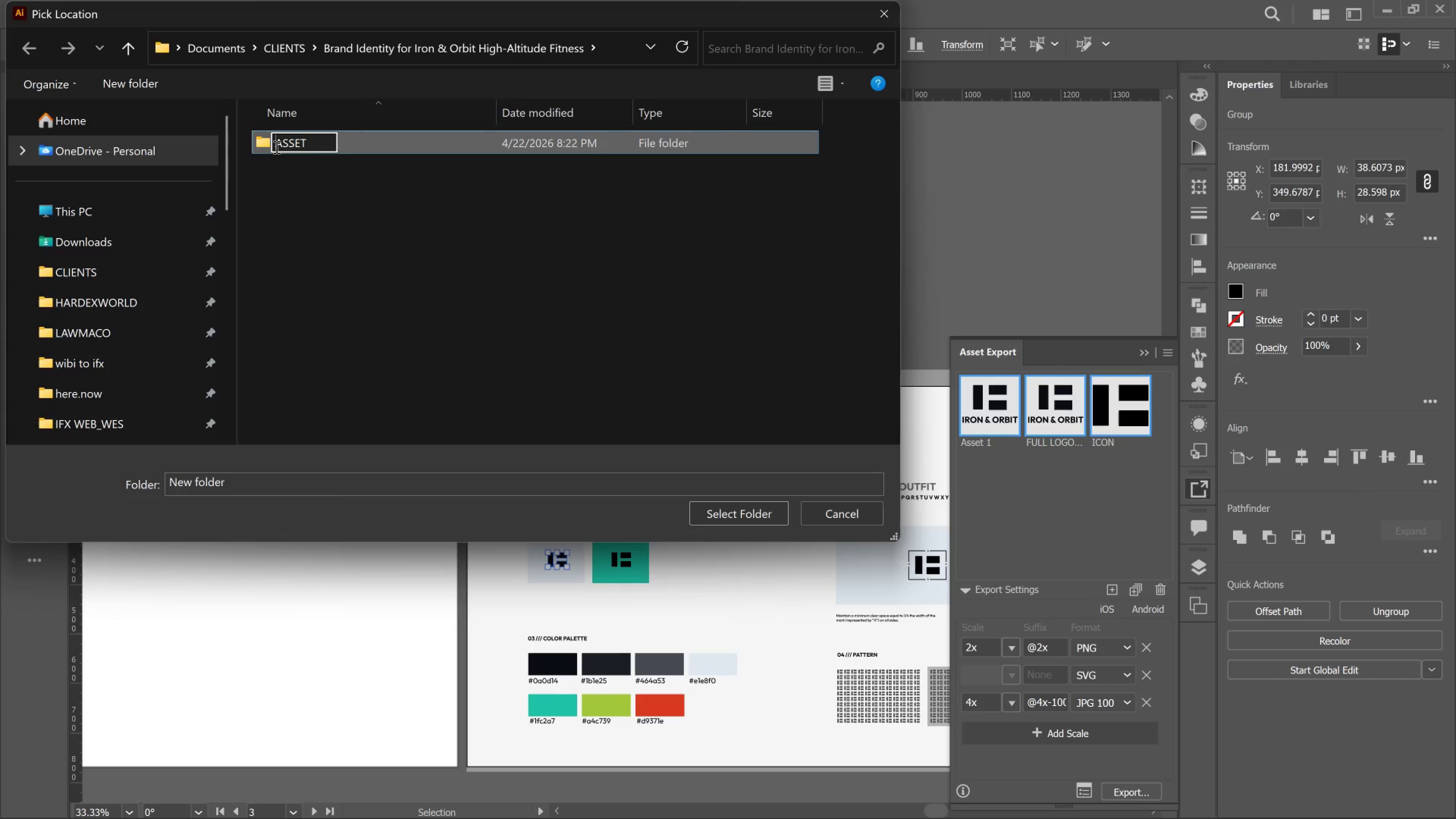 
key(I)
 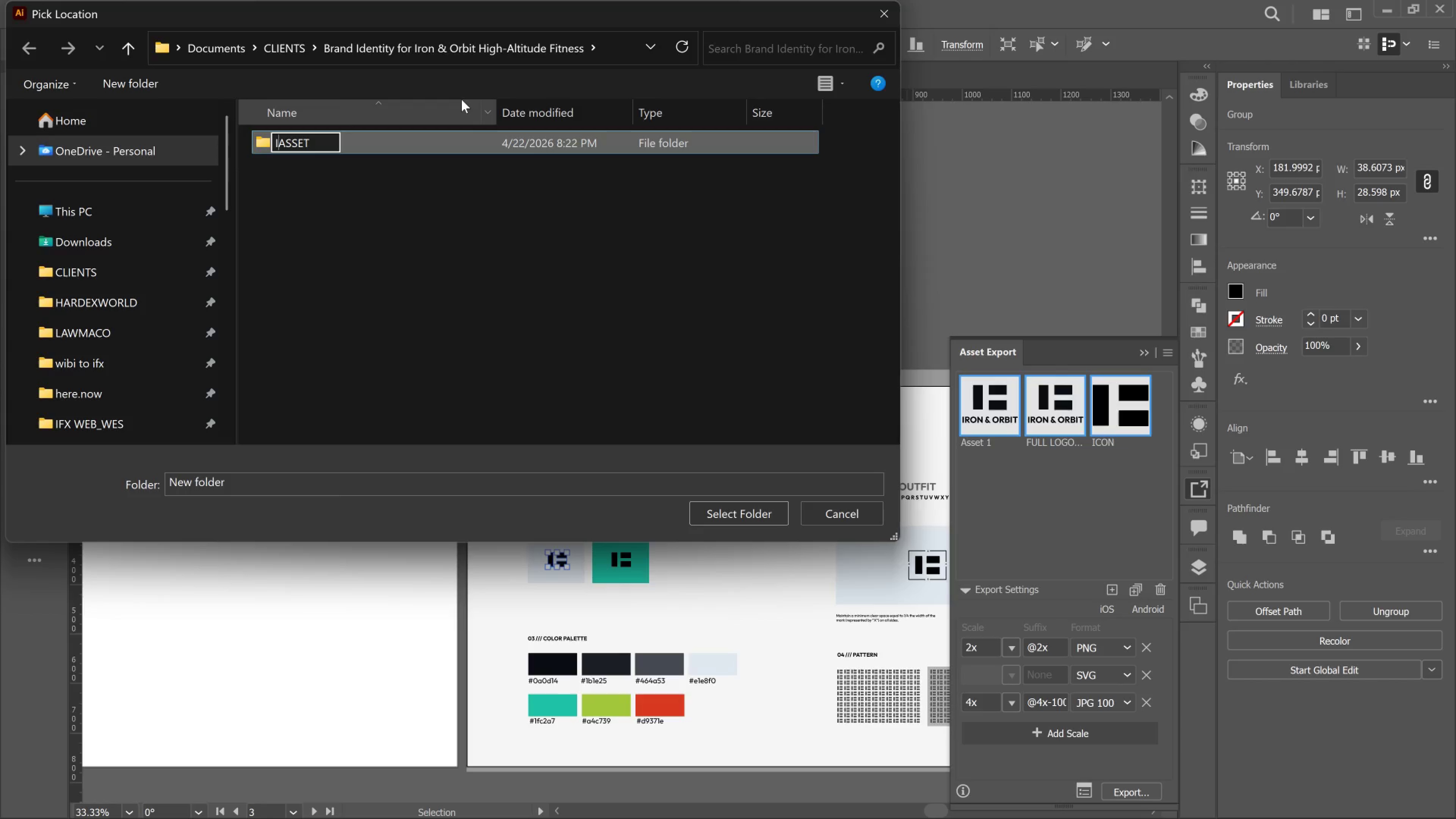 
type(RON & ORBIT BARND )
 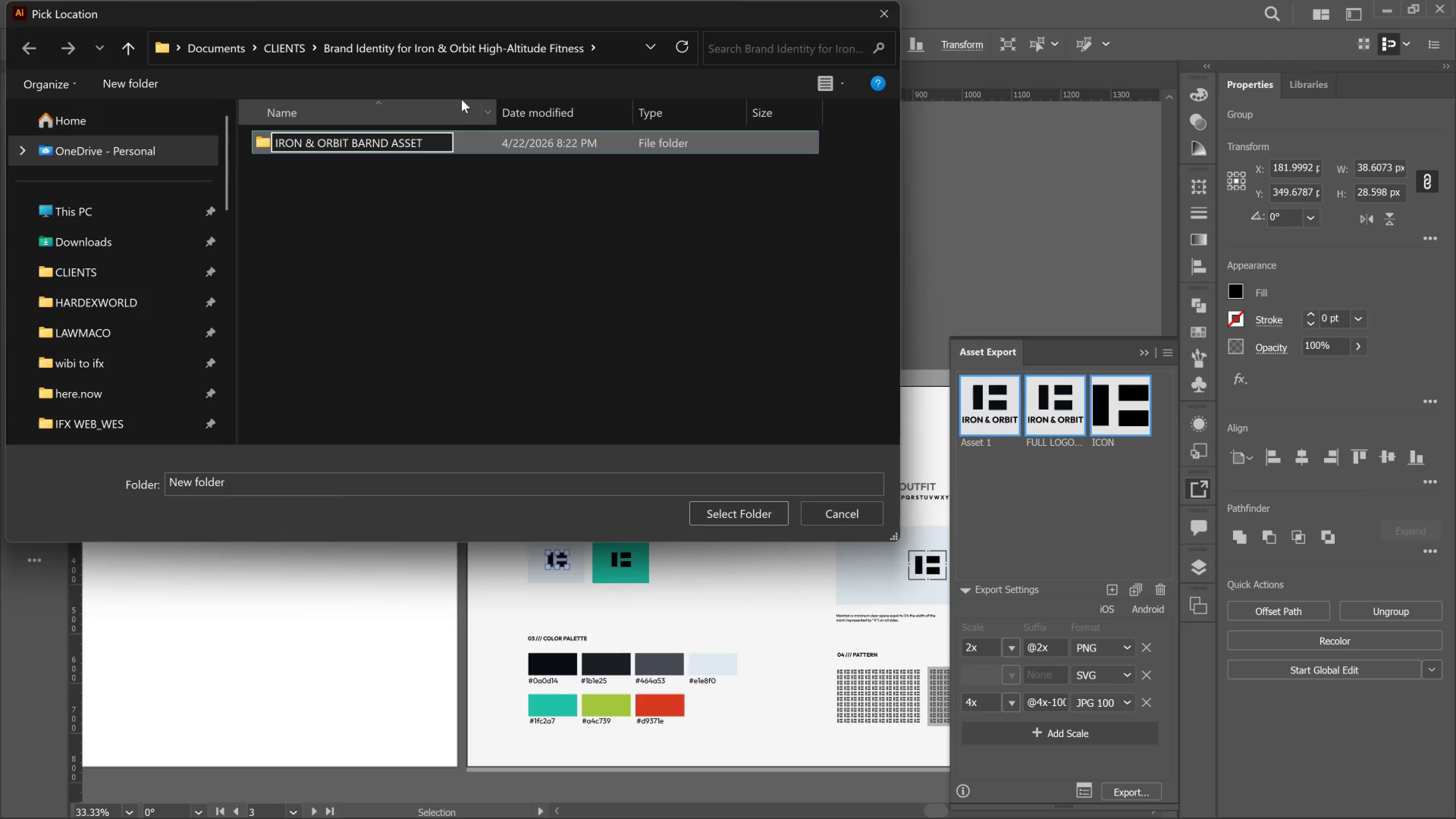 
left_click([366, 144])
 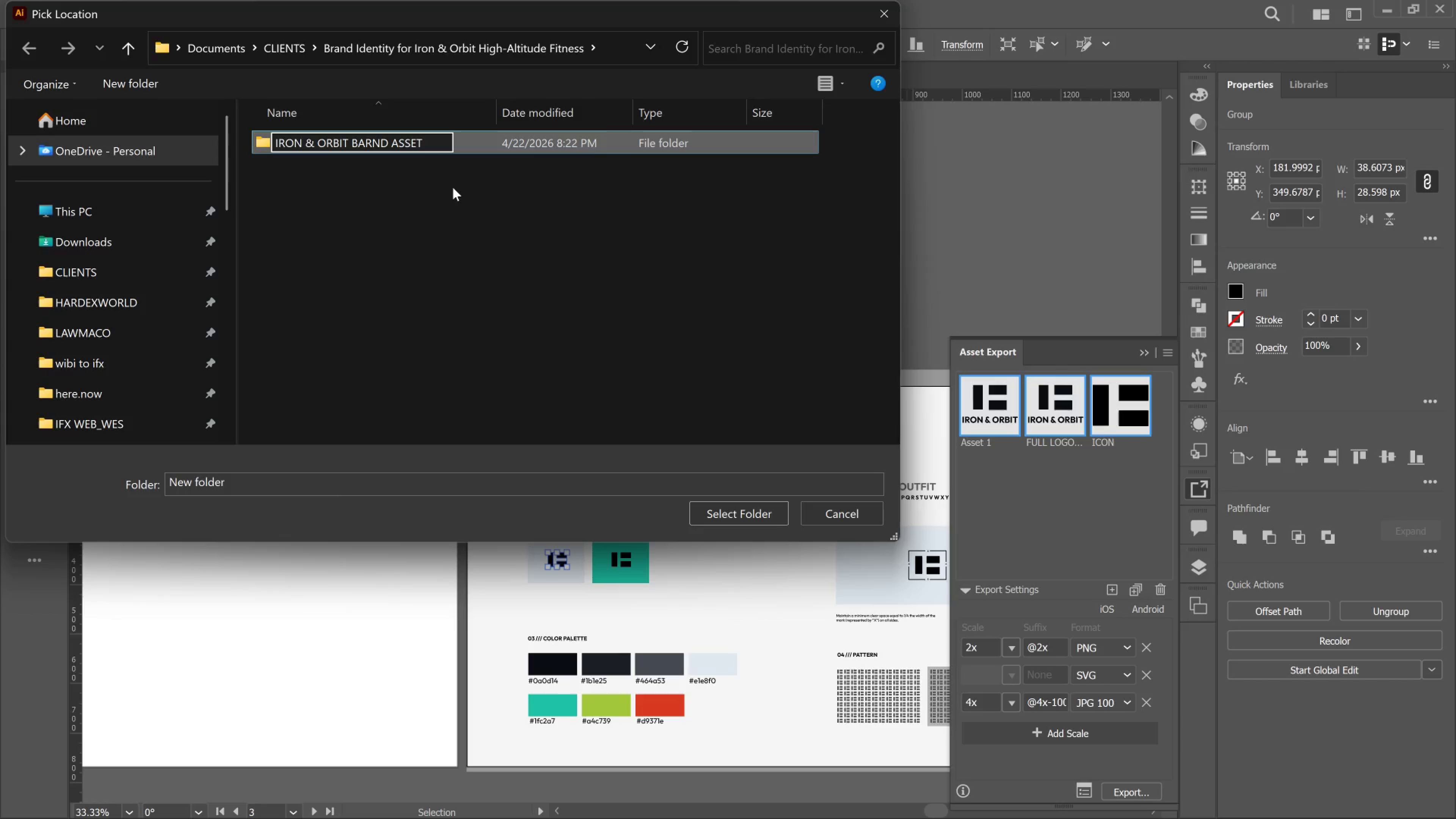 
key(Backspace)
 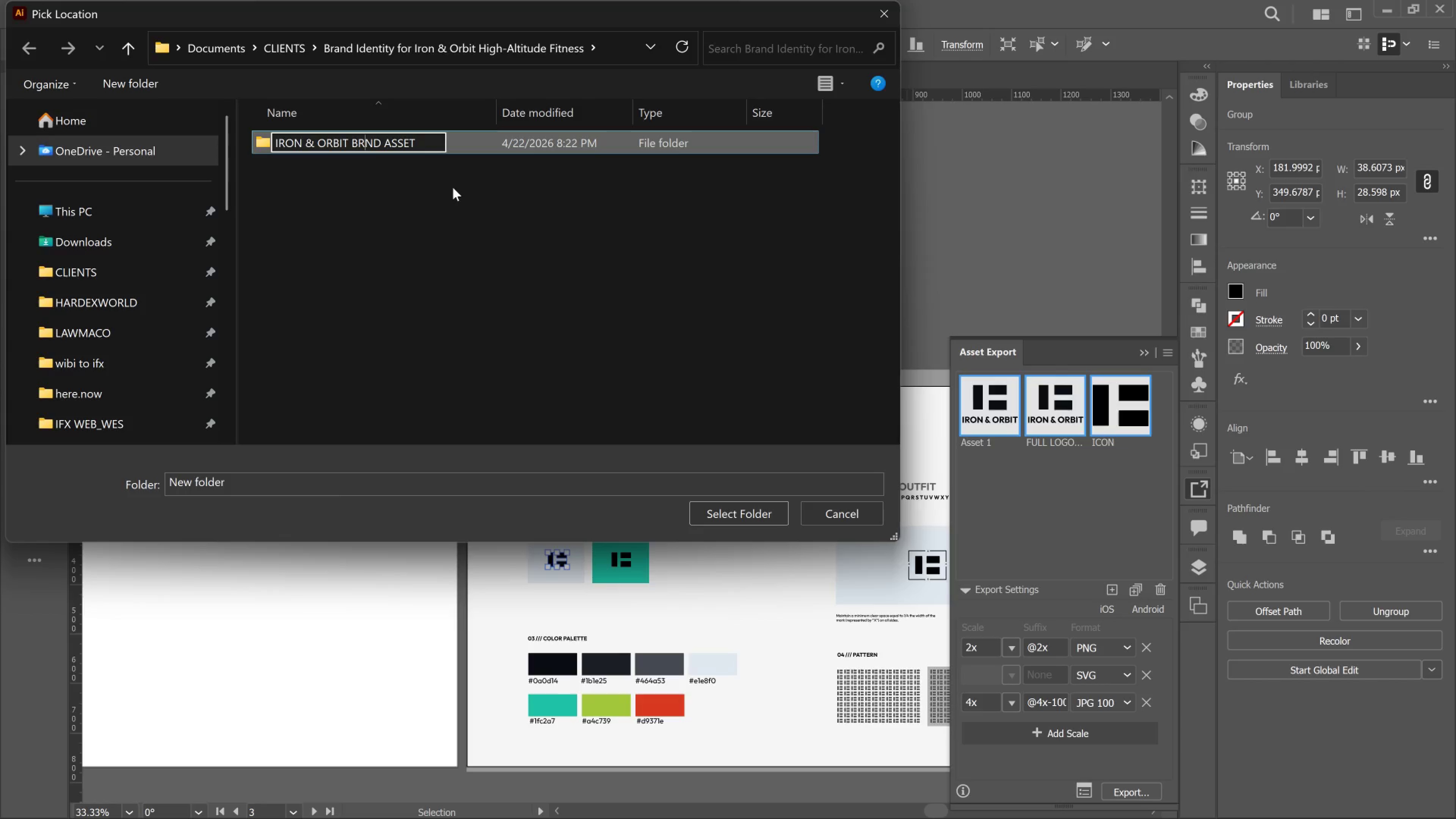 
key(ArrowRight)
 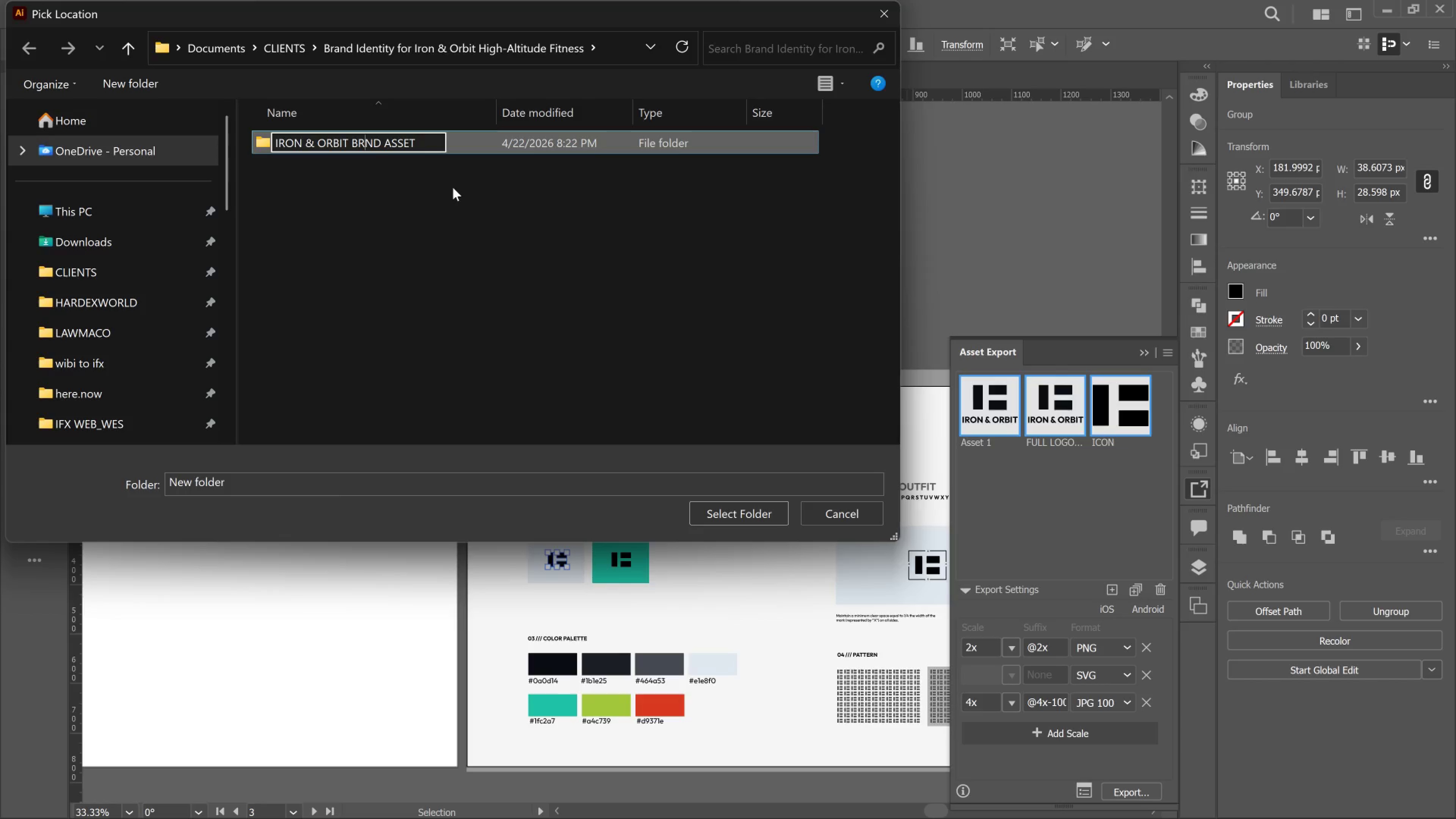 
key(A)
 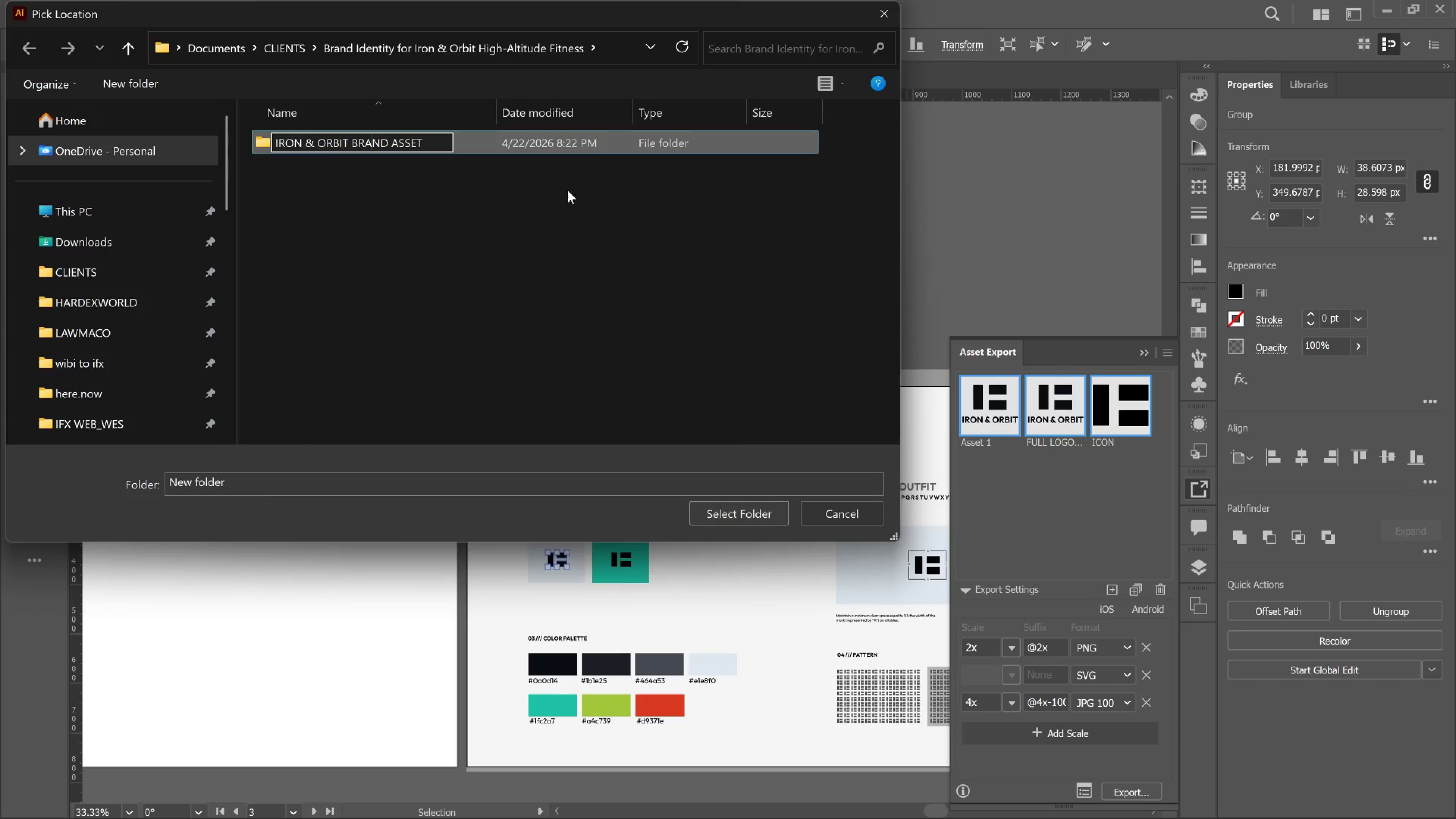 
left_click([547, 146])
 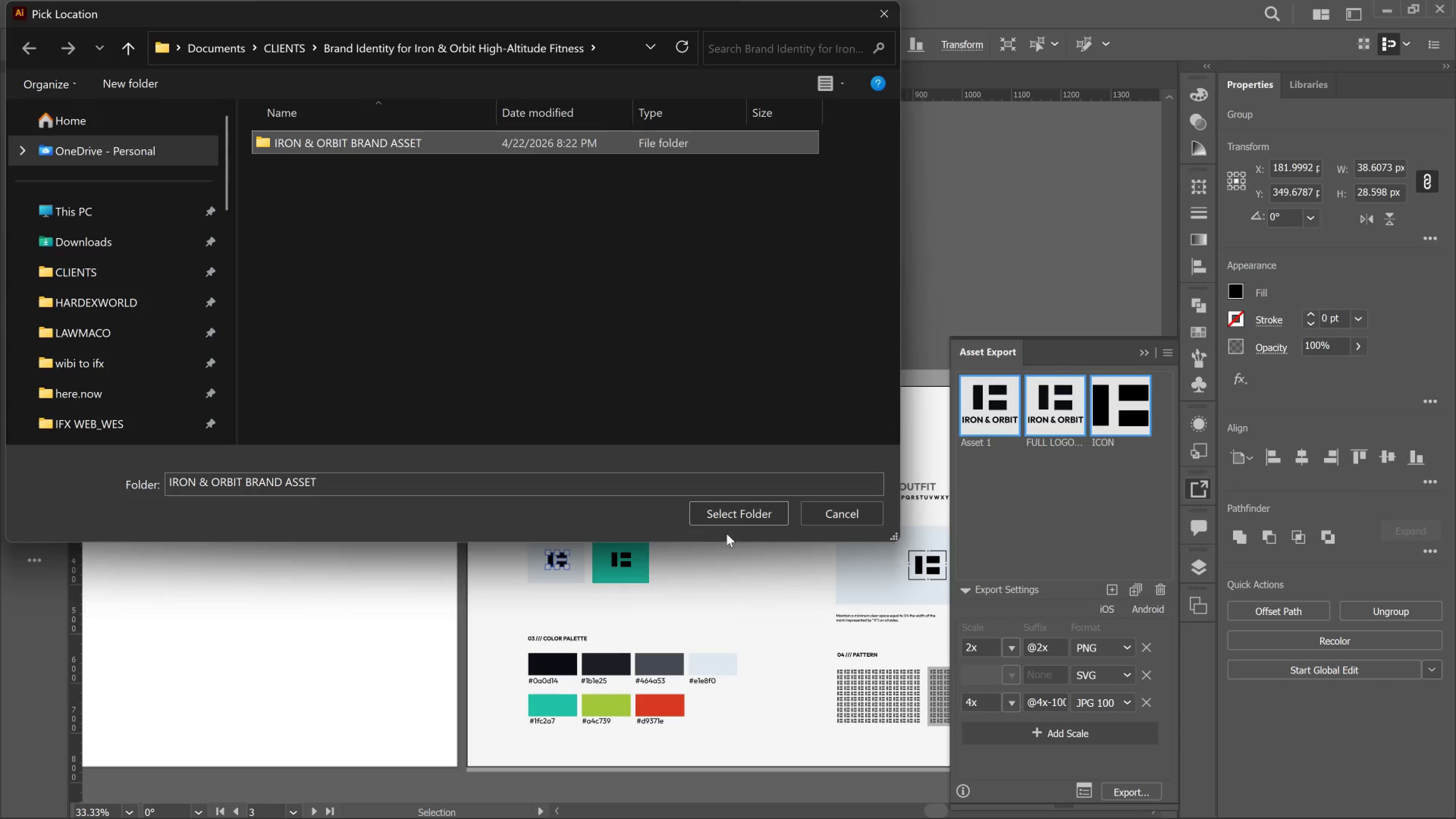 
left_click([742, 516])
 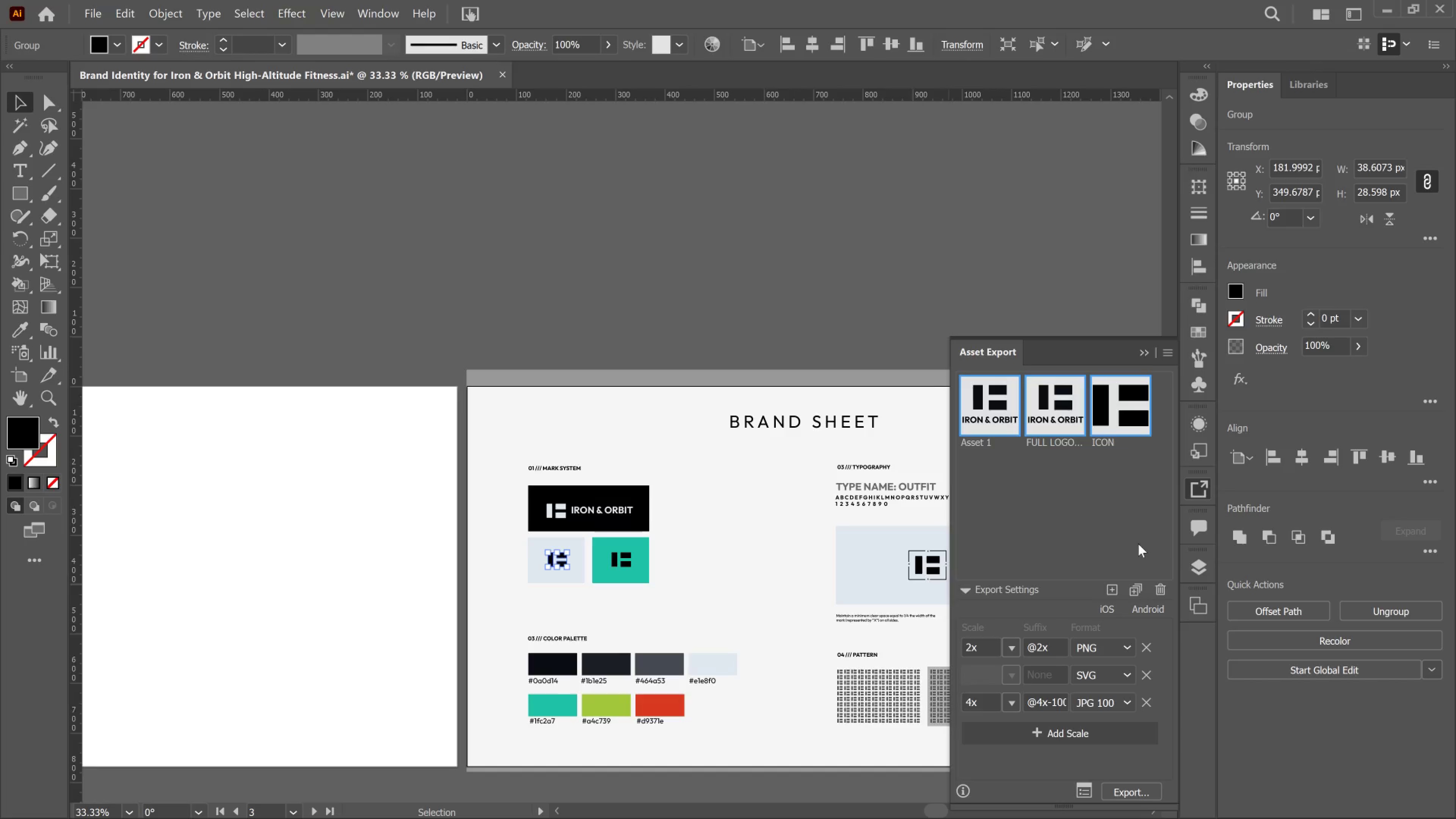 
wait(75.32)
 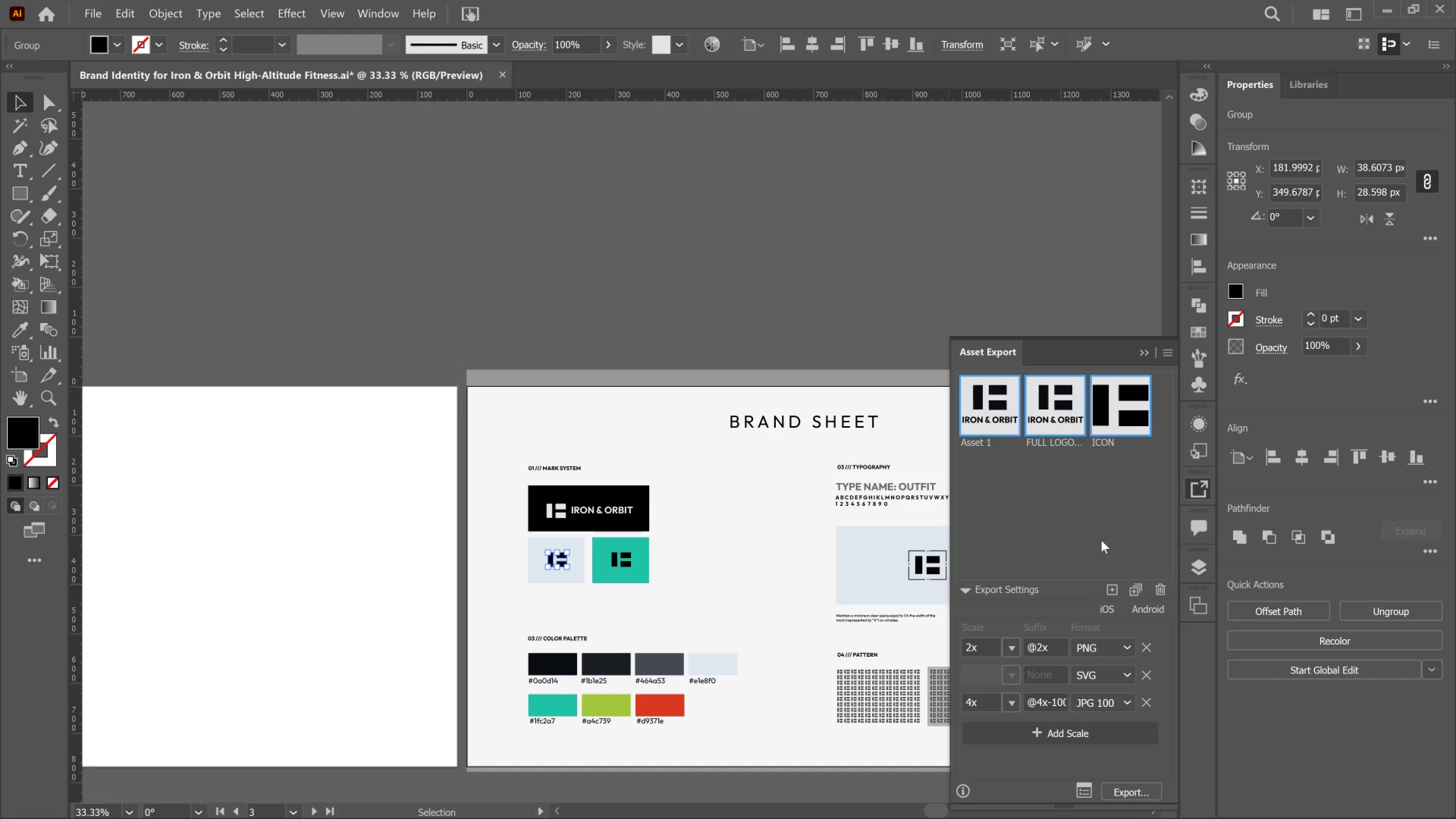 
key(Meta+E)
 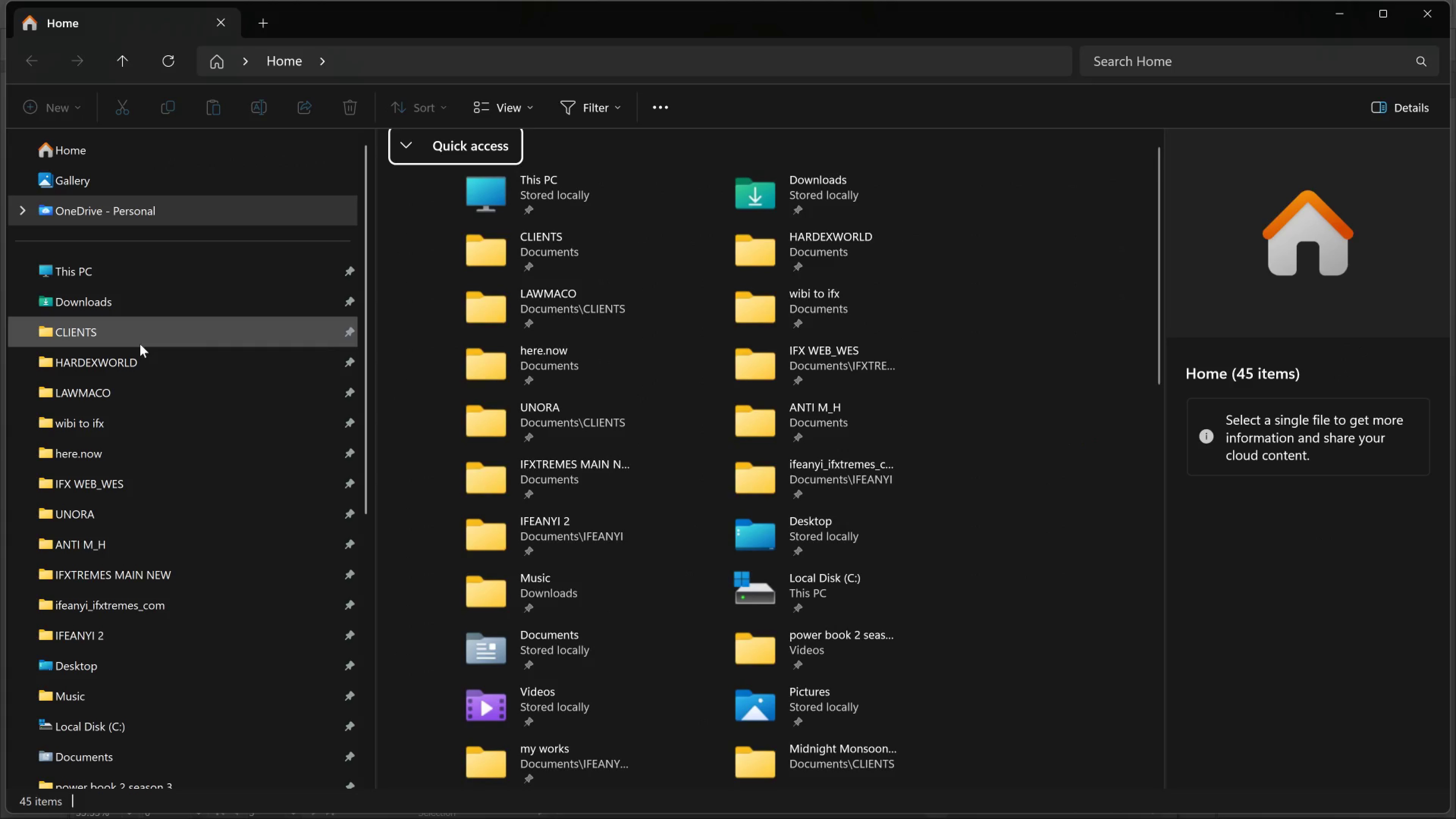 
left_click([152, 281])
 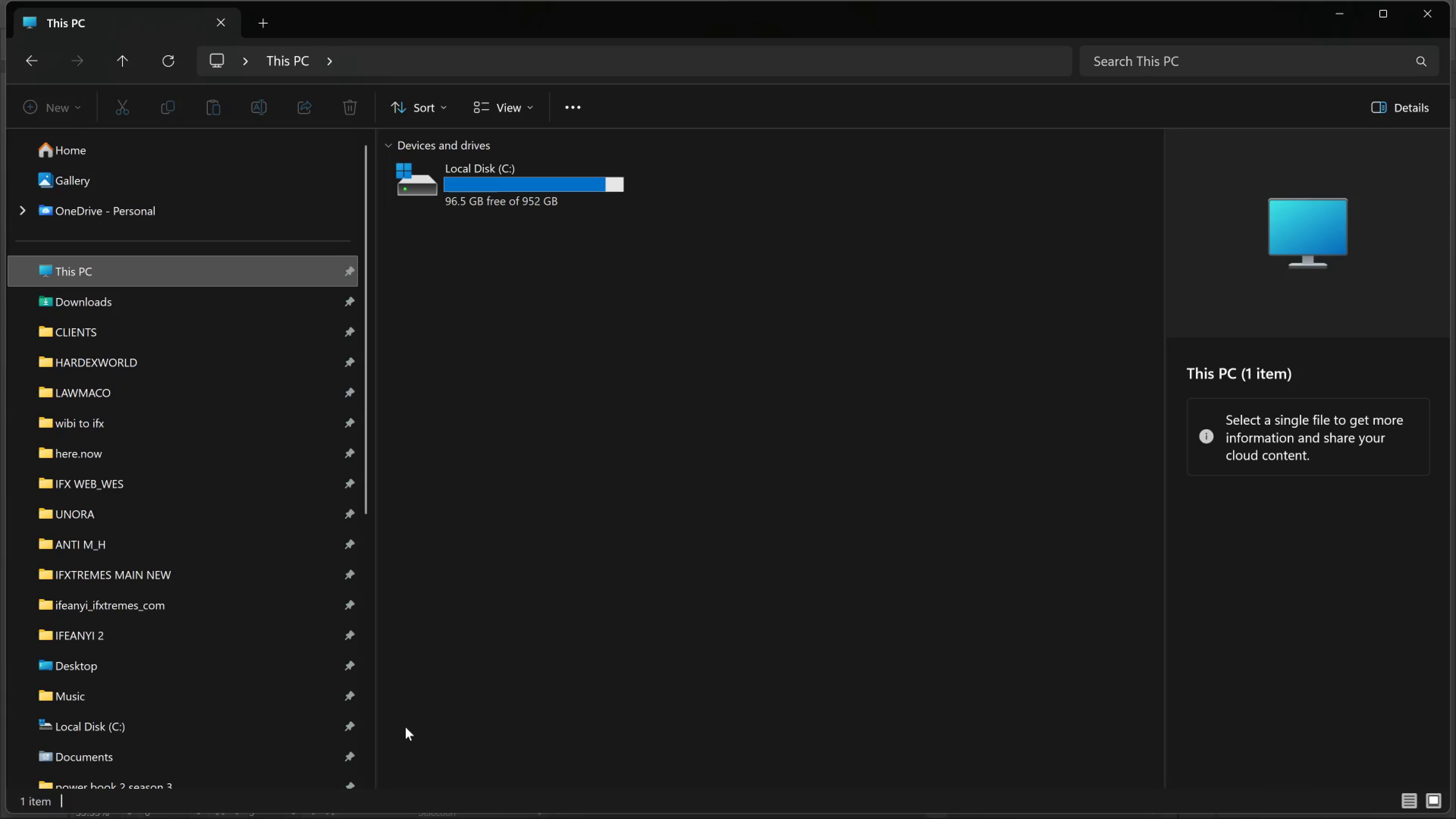 
wait(42.69)
 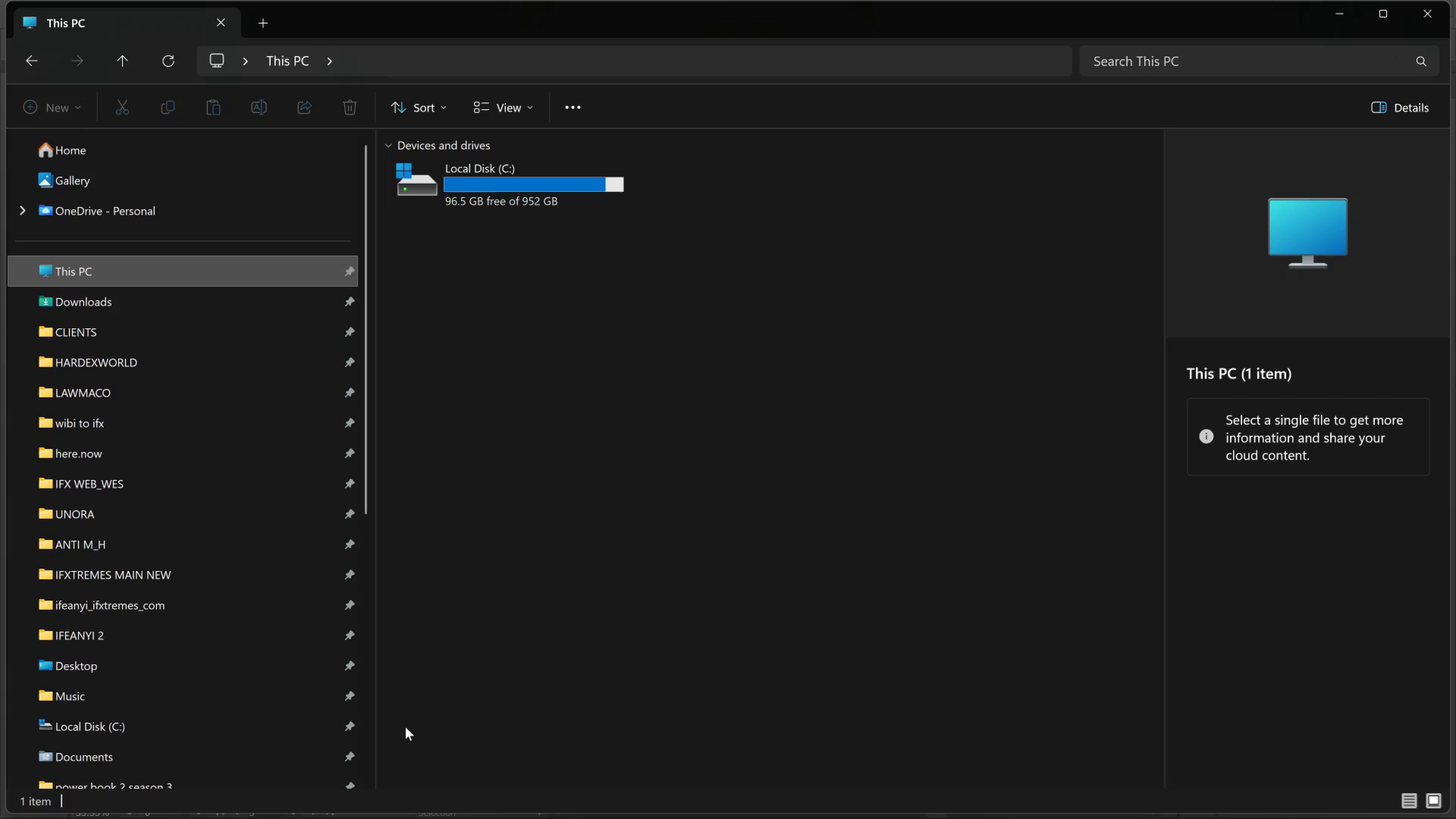 
key(Alt+Tab)
 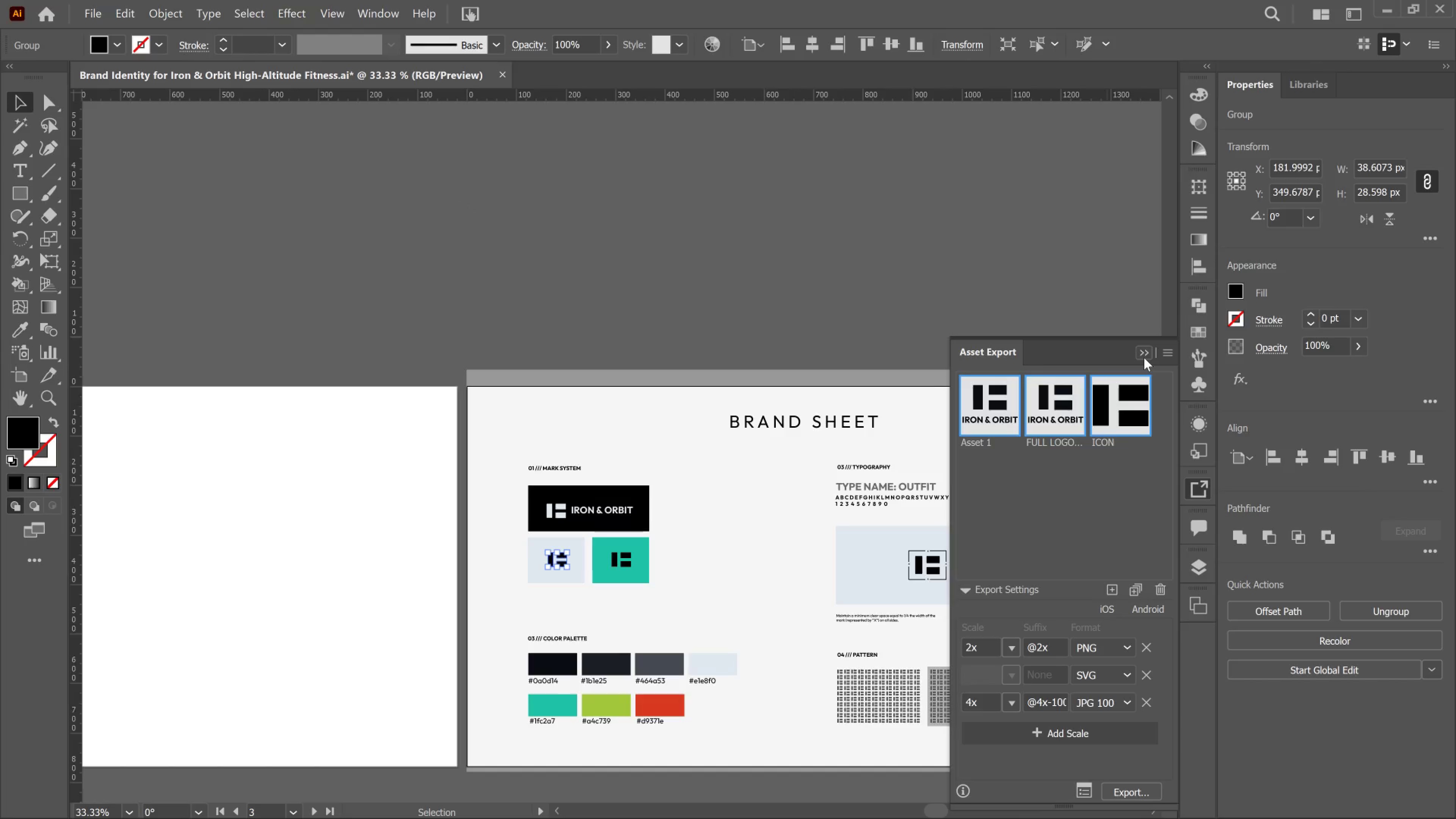 
wait(5.82)
 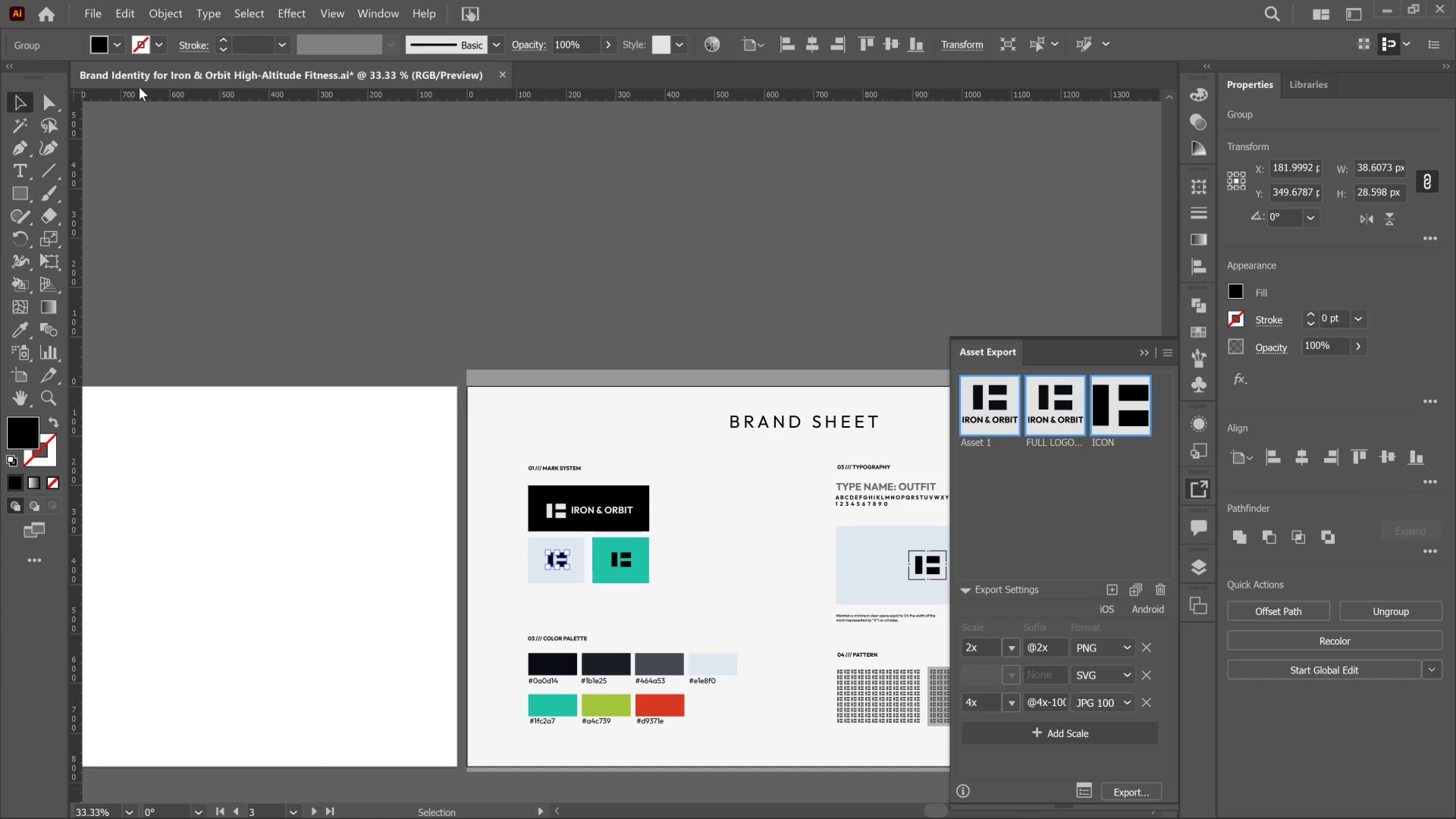 
key(Alt+Tab)
 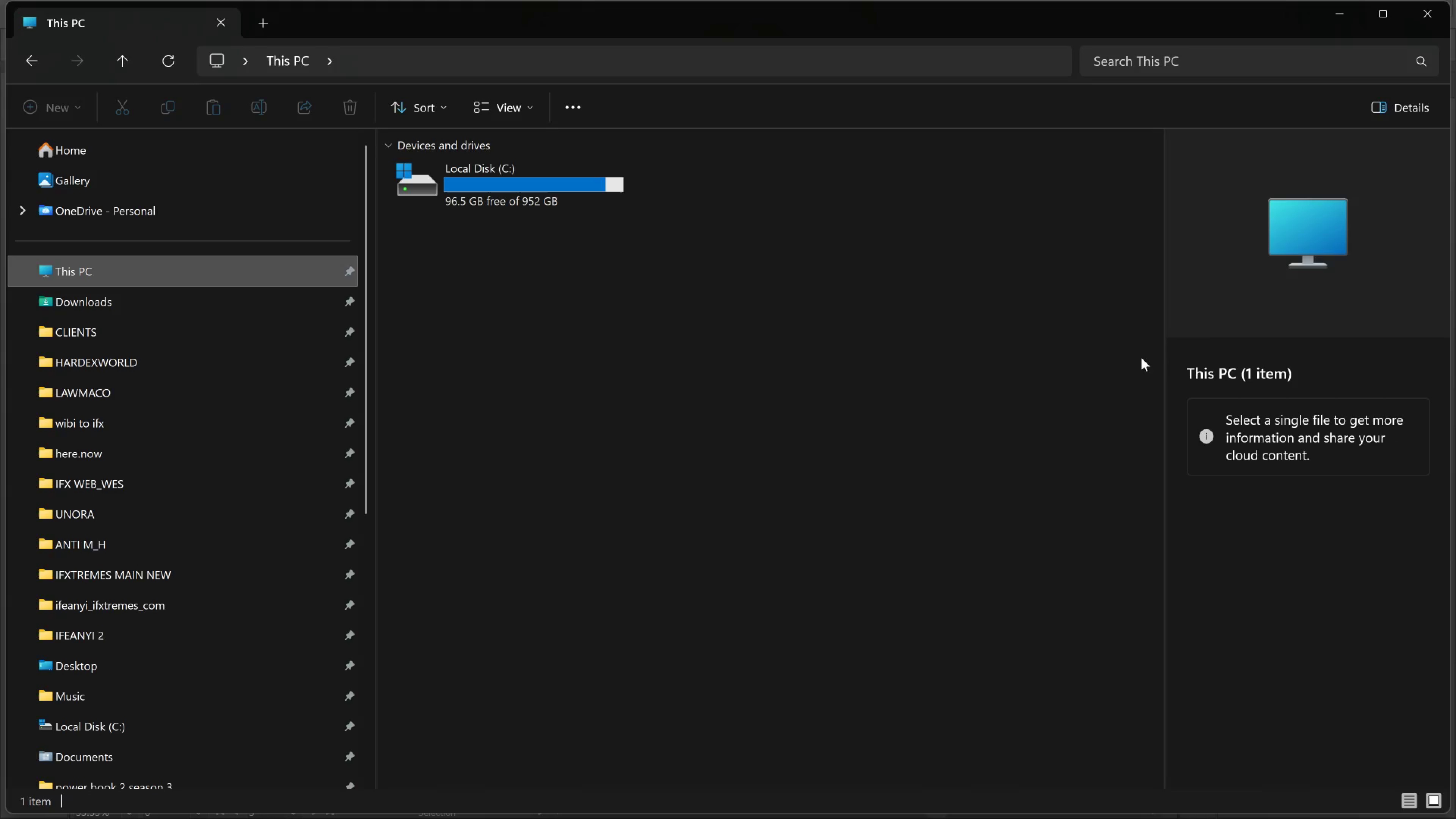 
key(Alt+Tab)
 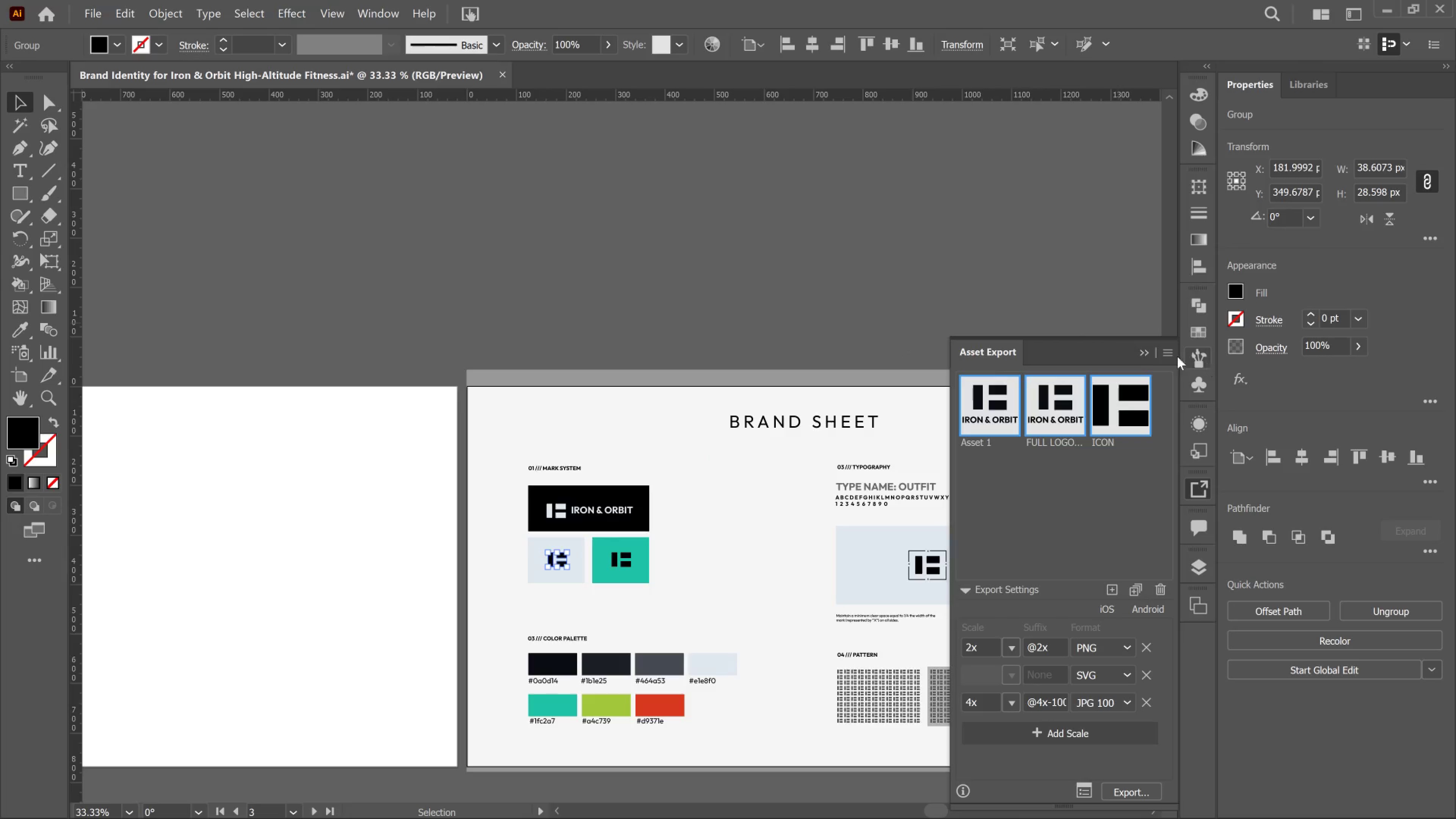 
left_click([1144, 357])
 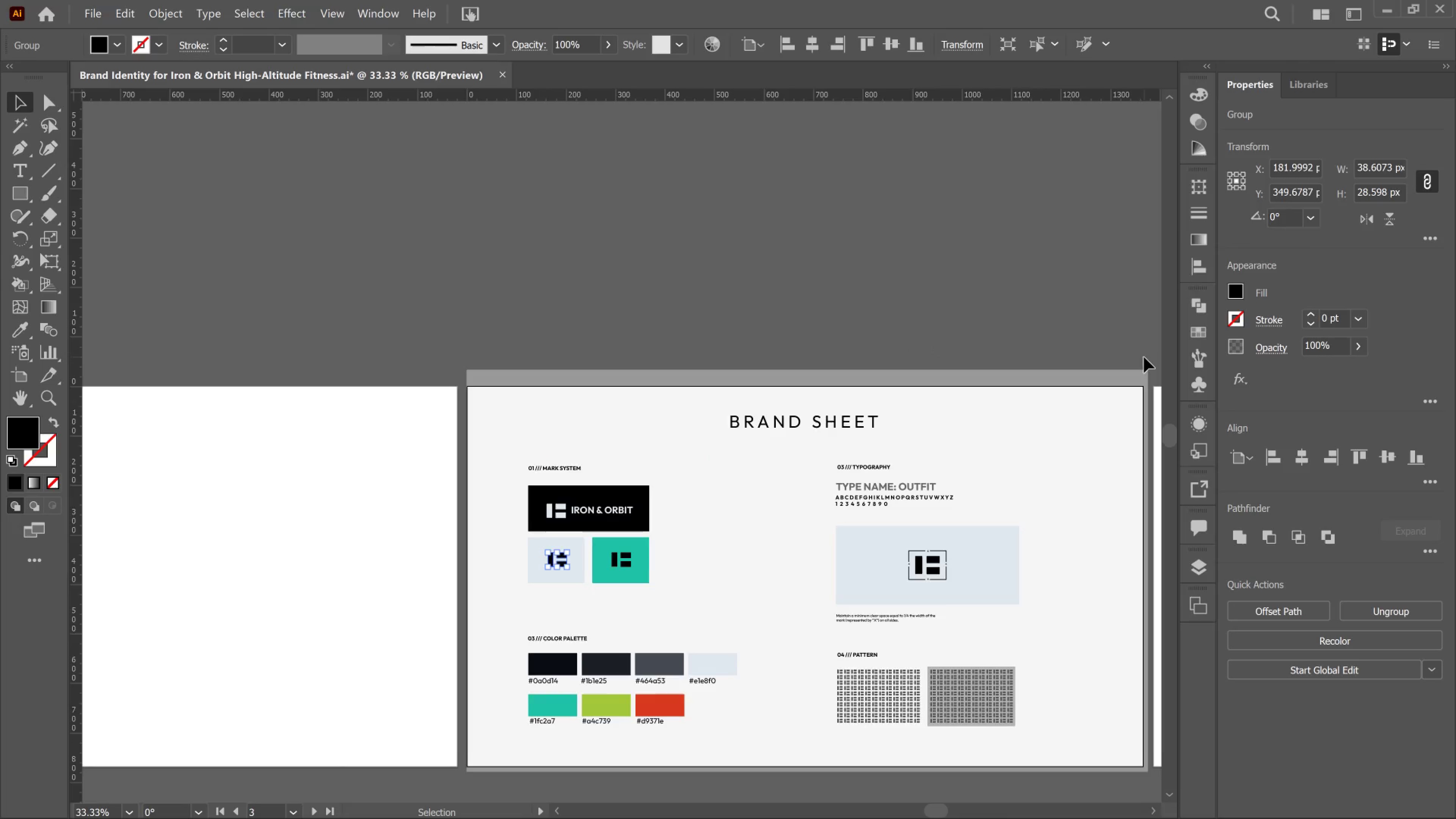 
scroll: coordinate [1153, 380], scroll_direction: down, amount: 4.0
 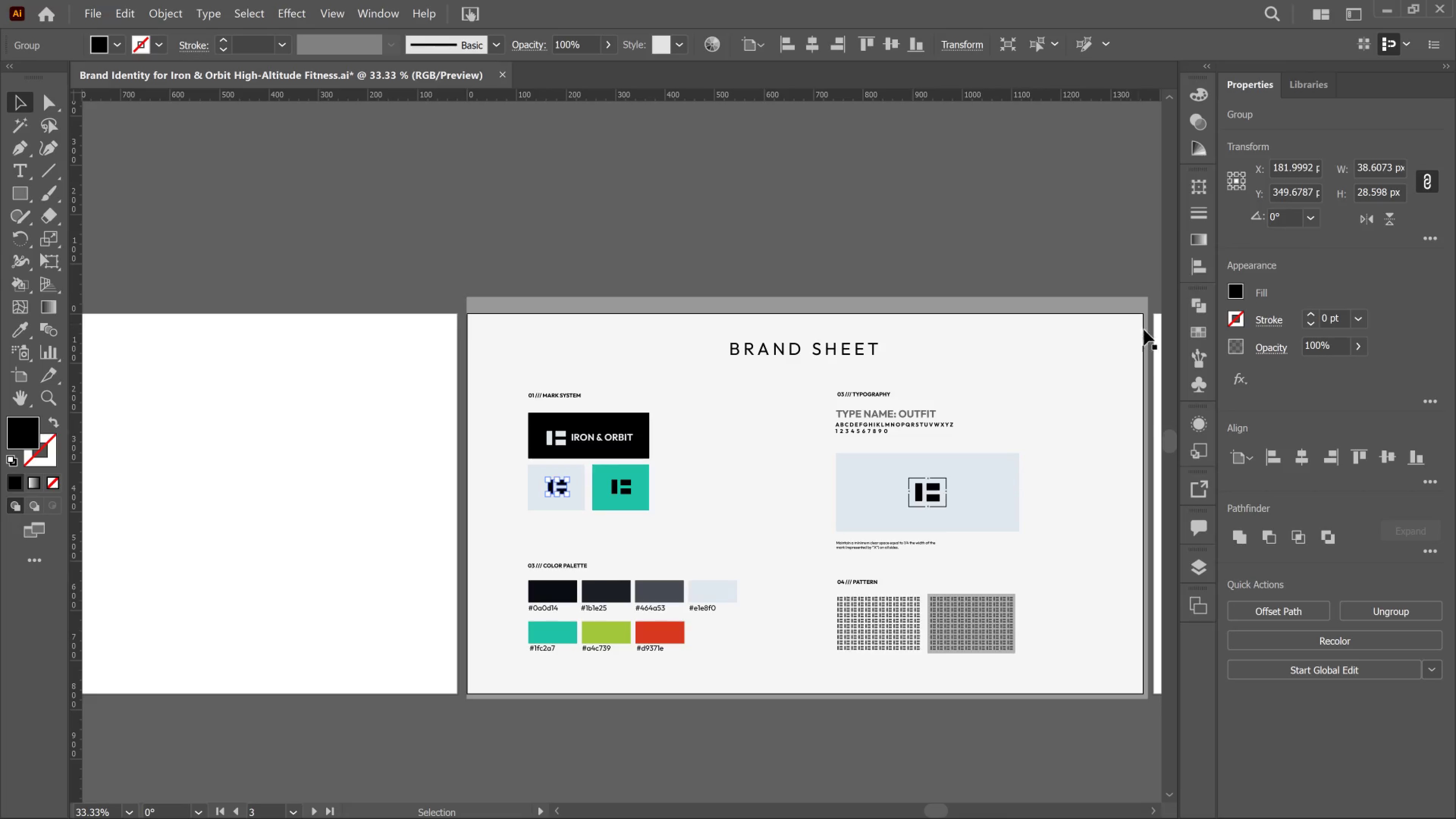 
key(Alt+AltLeft)
 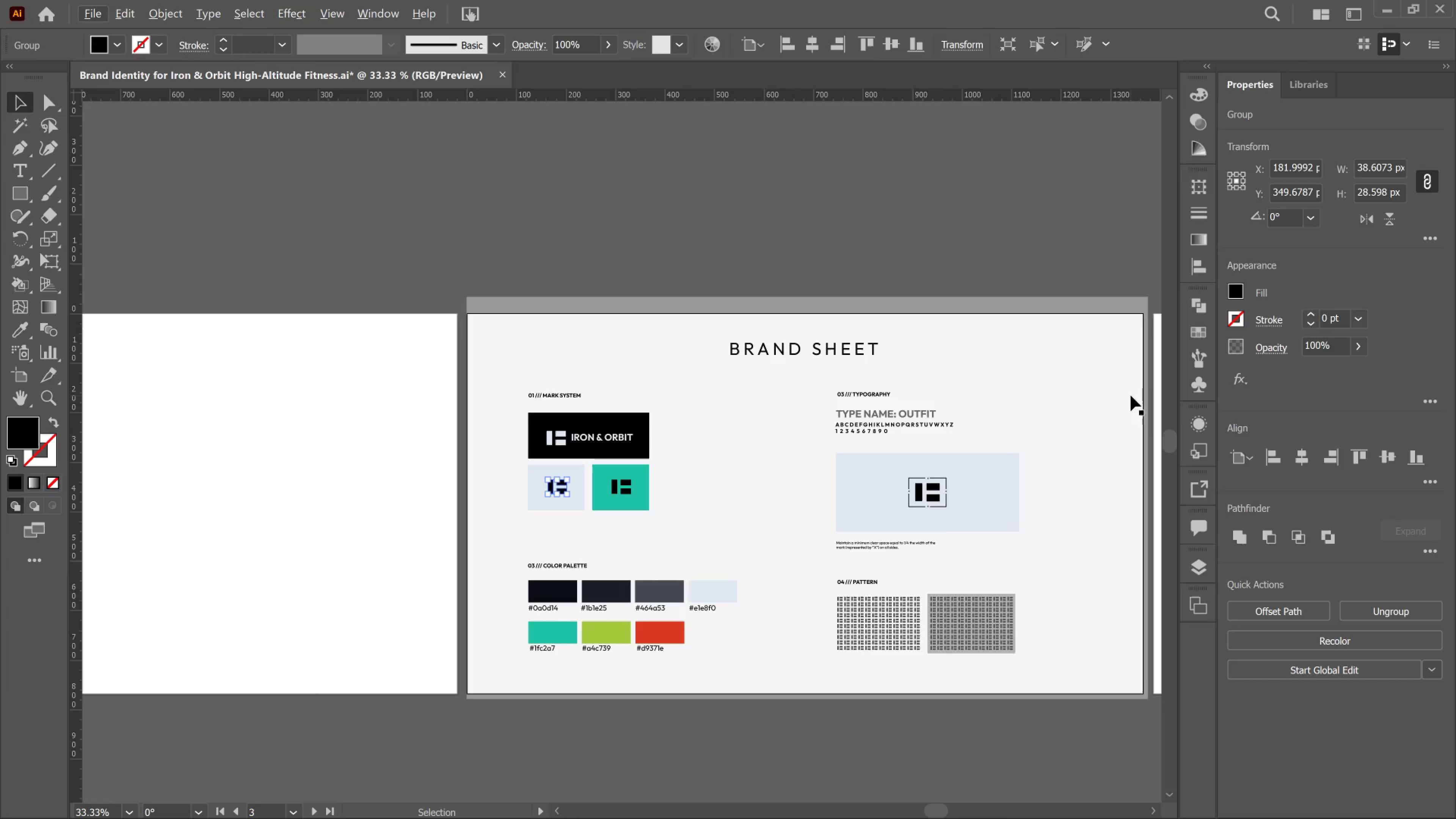 
hold_key(key=Space, duration=1.07)
 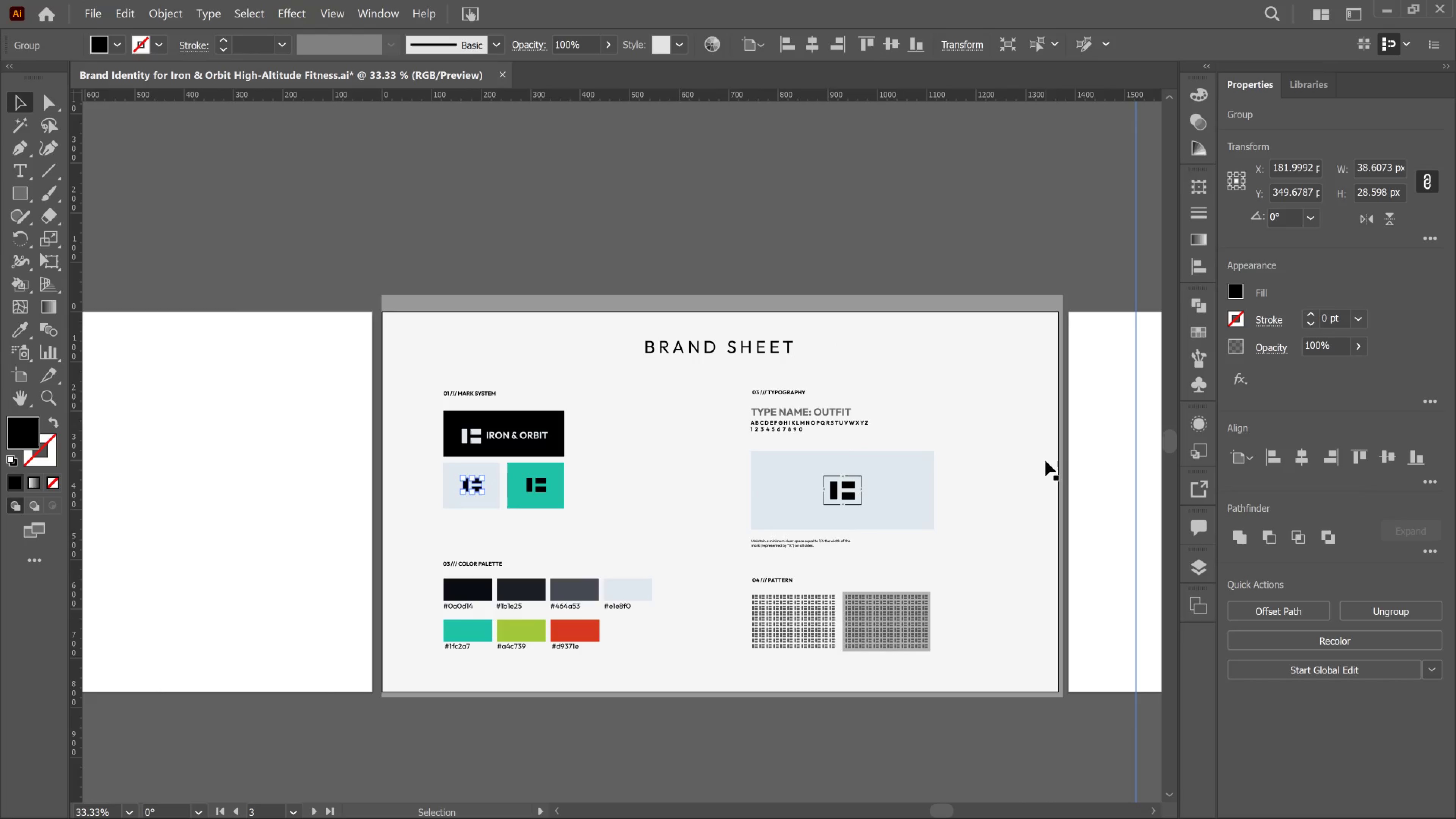 
left_click_drag(start_coordinate=[1131, 394], to_coordinate=[1045, 391])
 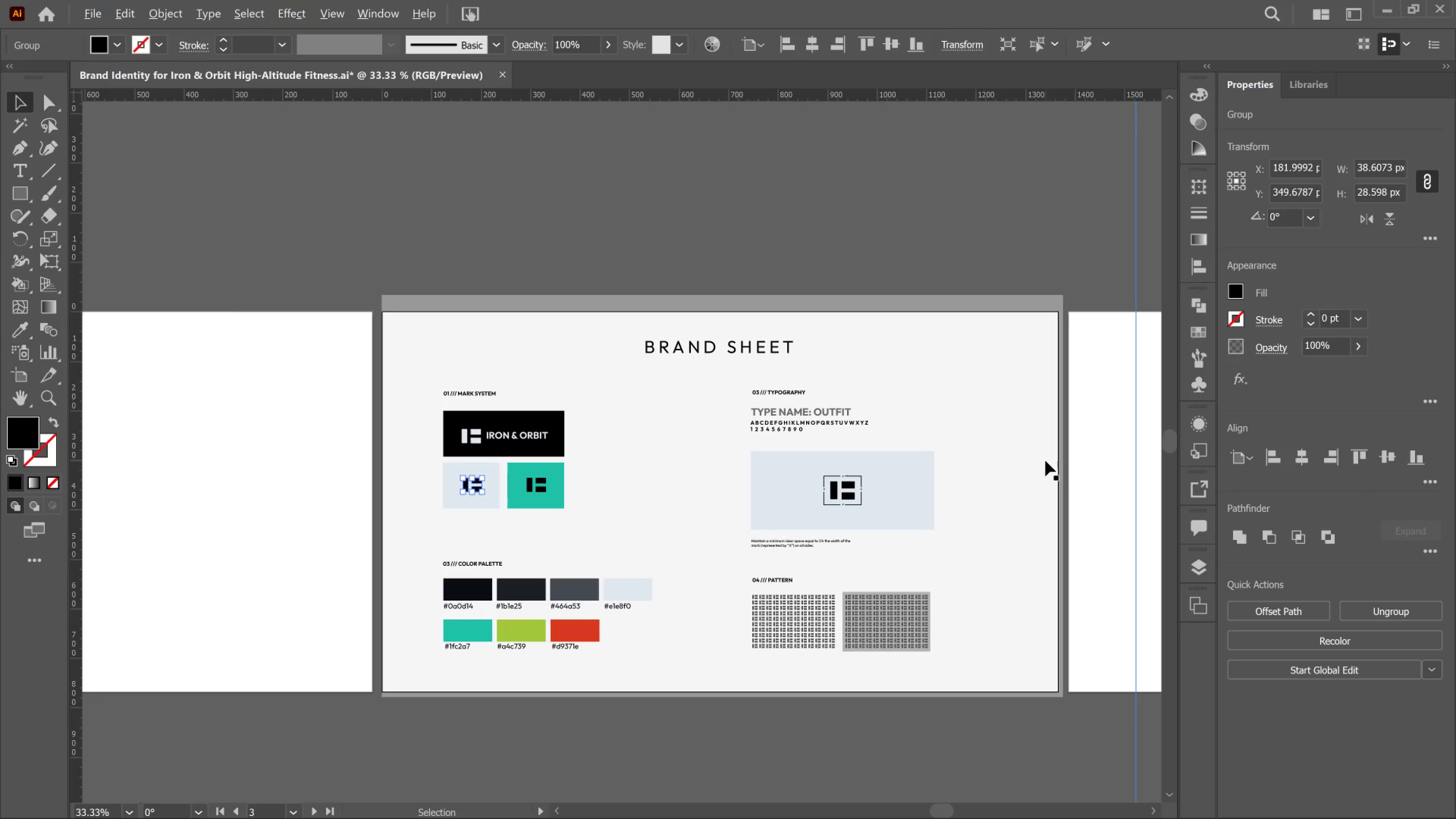 
hold_key(key=AltLeft, duration=0.64)
 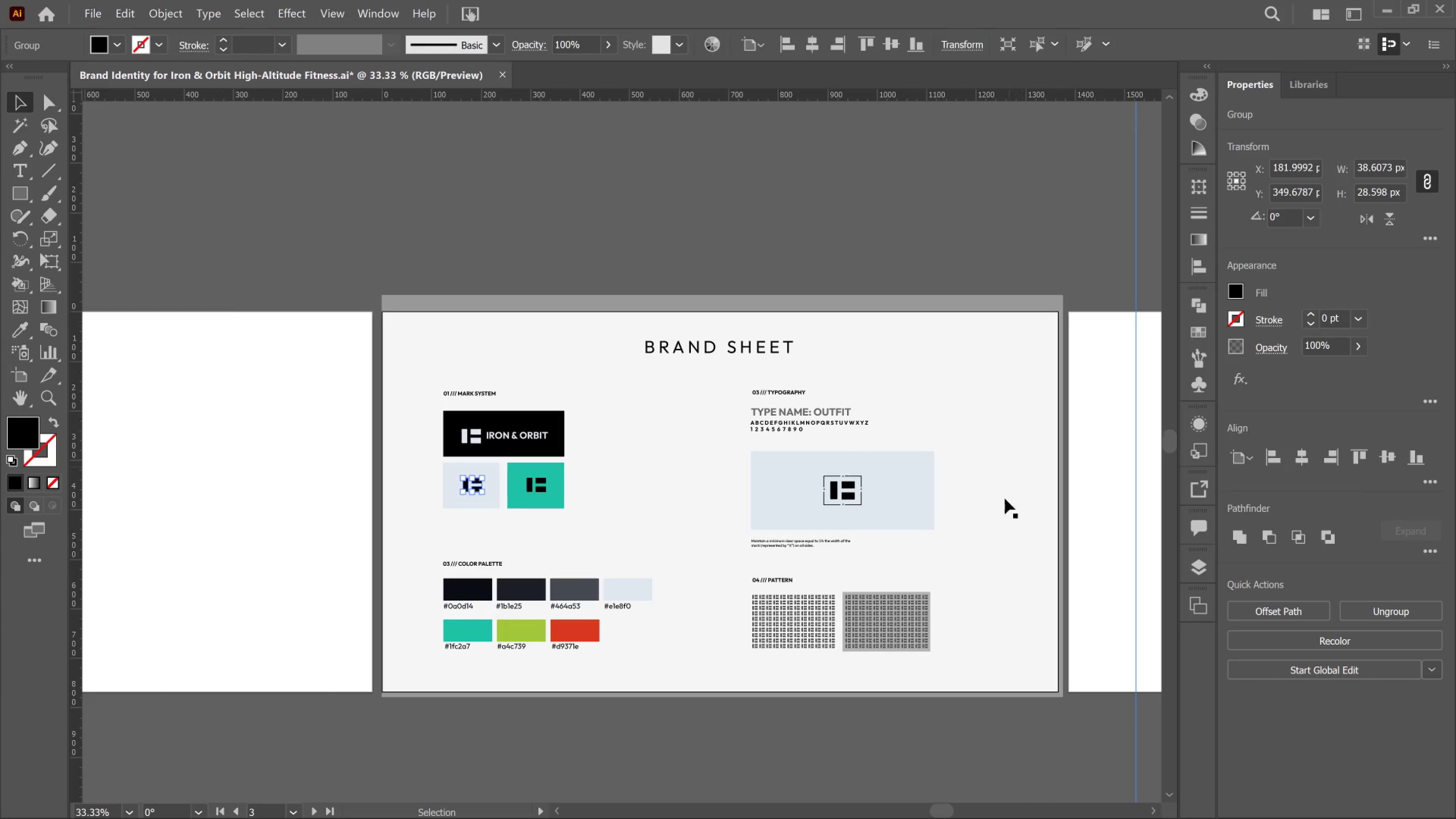 
hold_key(key=AltLeft, duration=0.57)
 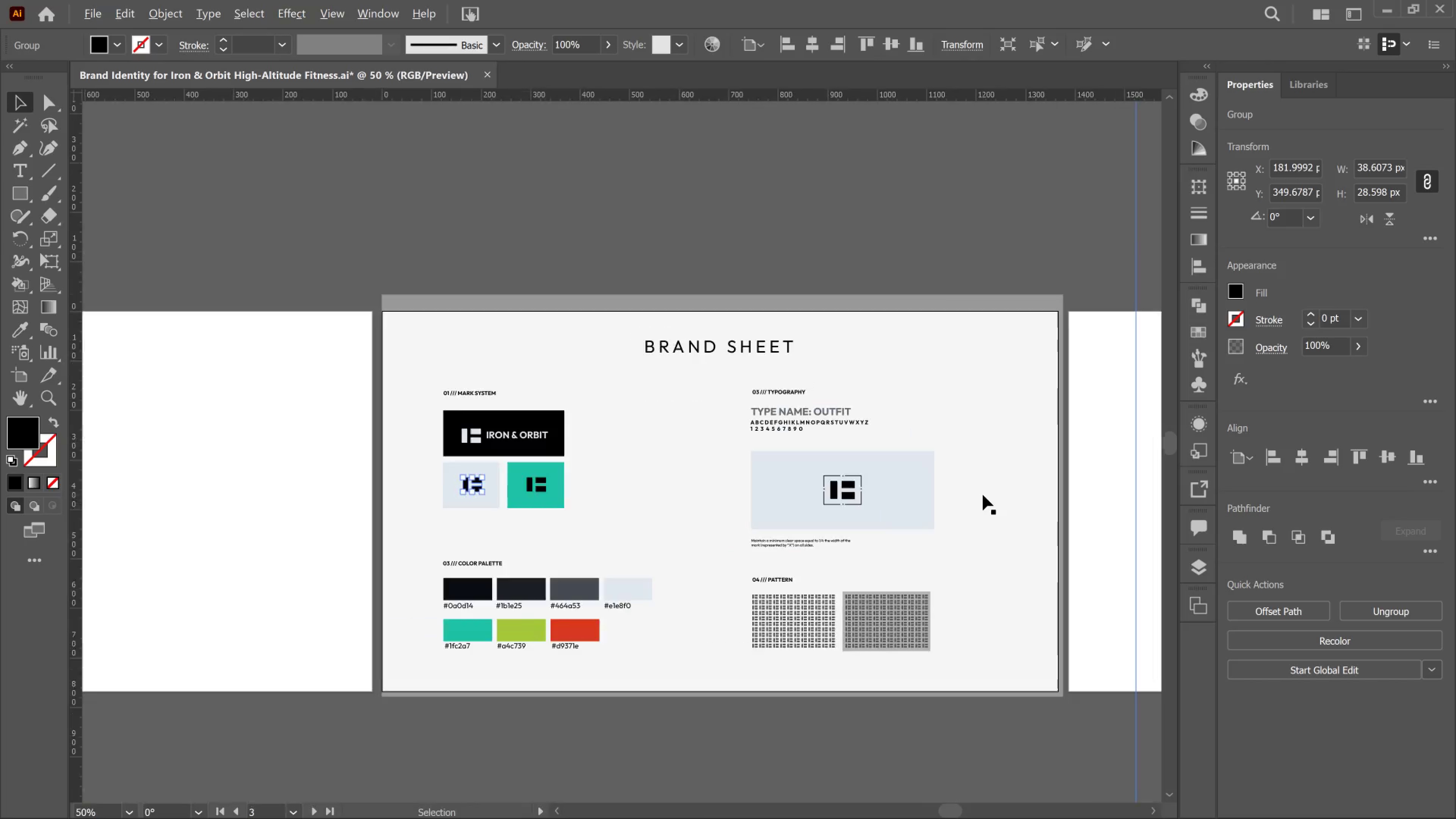 
hold_key(key=AltLeft, duration=0.79)
 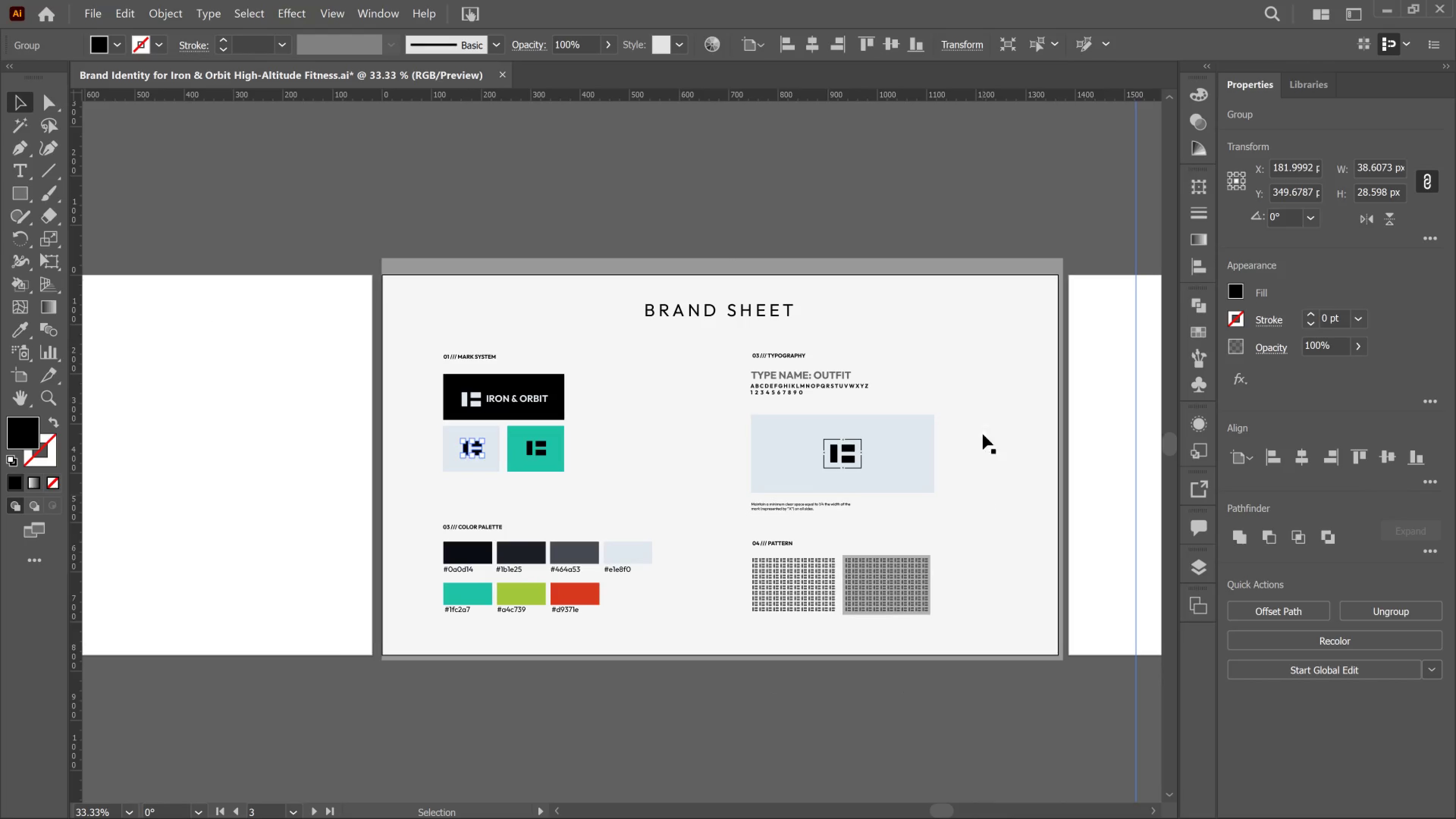 
scroll: coordinate [983, 495], scroll_direction: up, amount: 2.0
 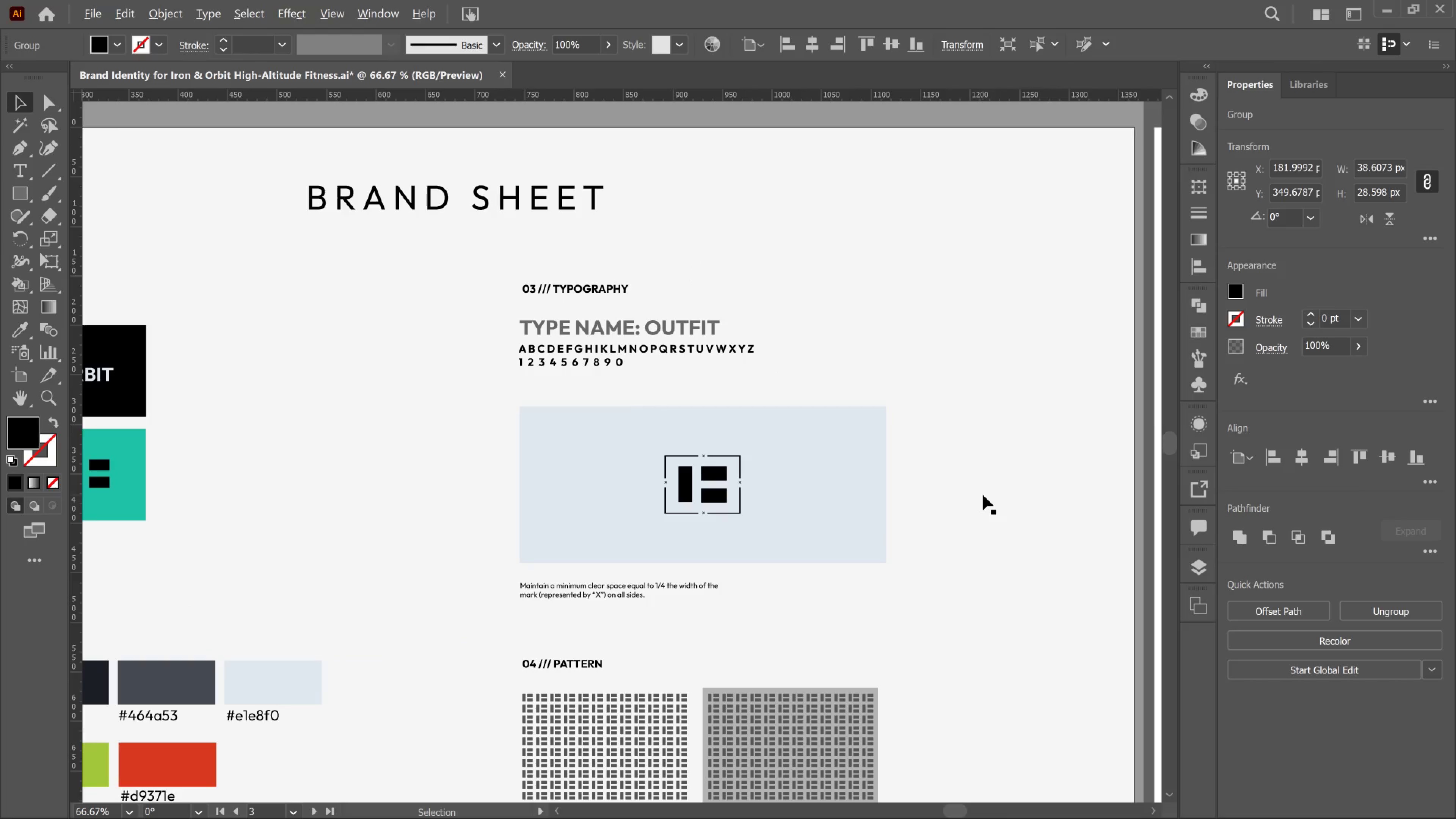 
scroll: coordinate [983, 495], scroll_direction: down, amount: 4.0
 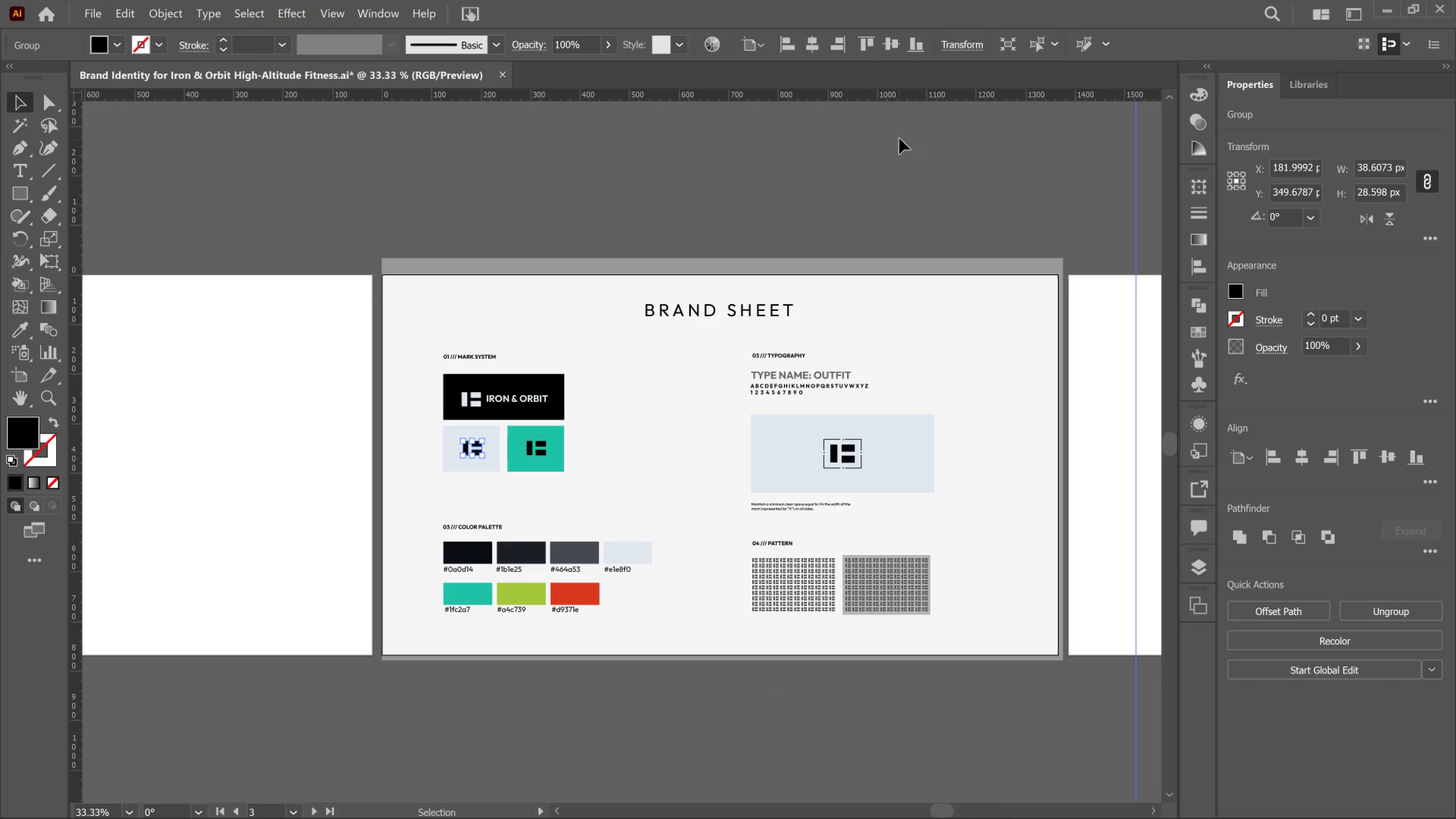 
left_click([897, 133])
 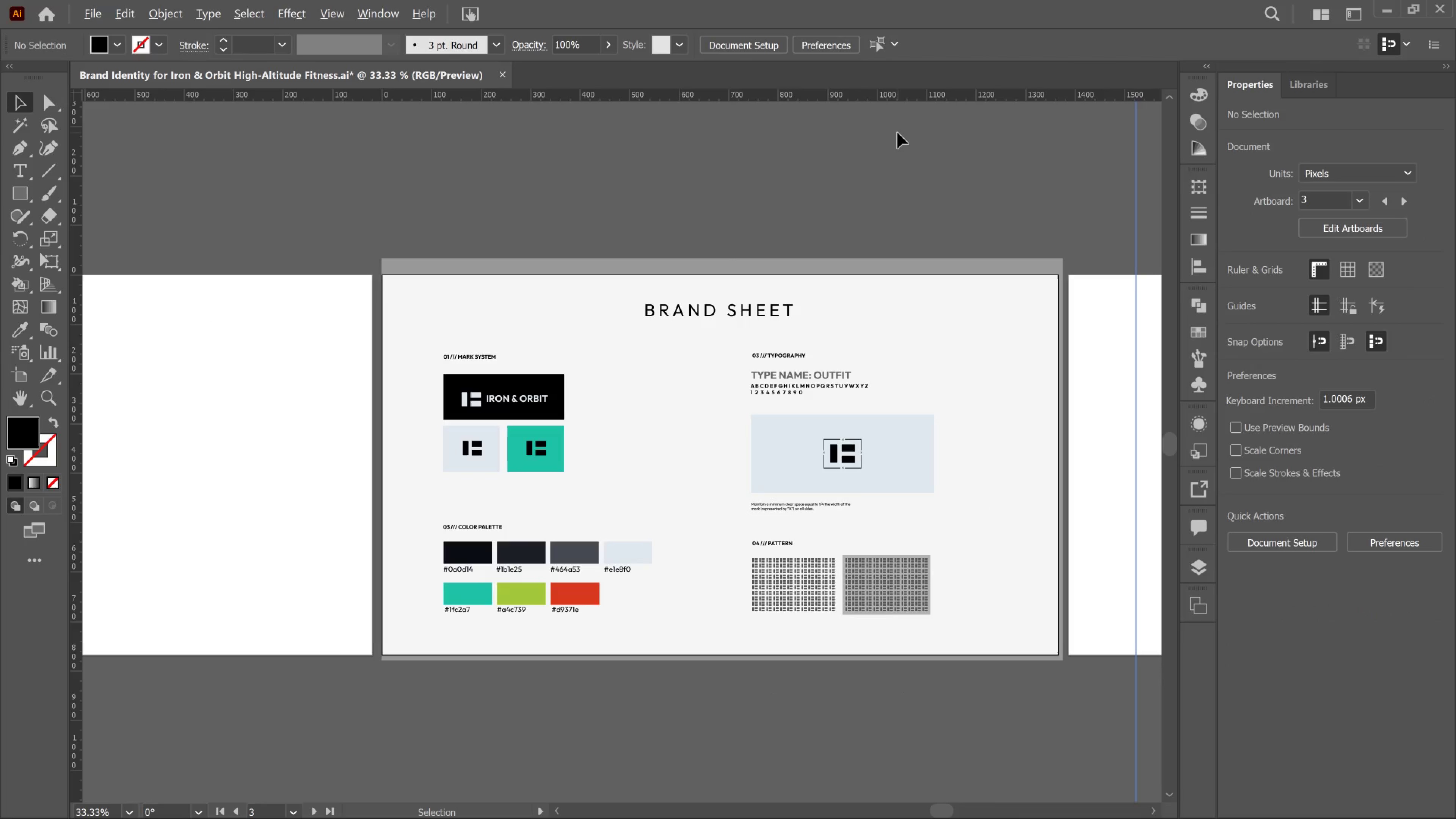 
key(Alt+Tab)
 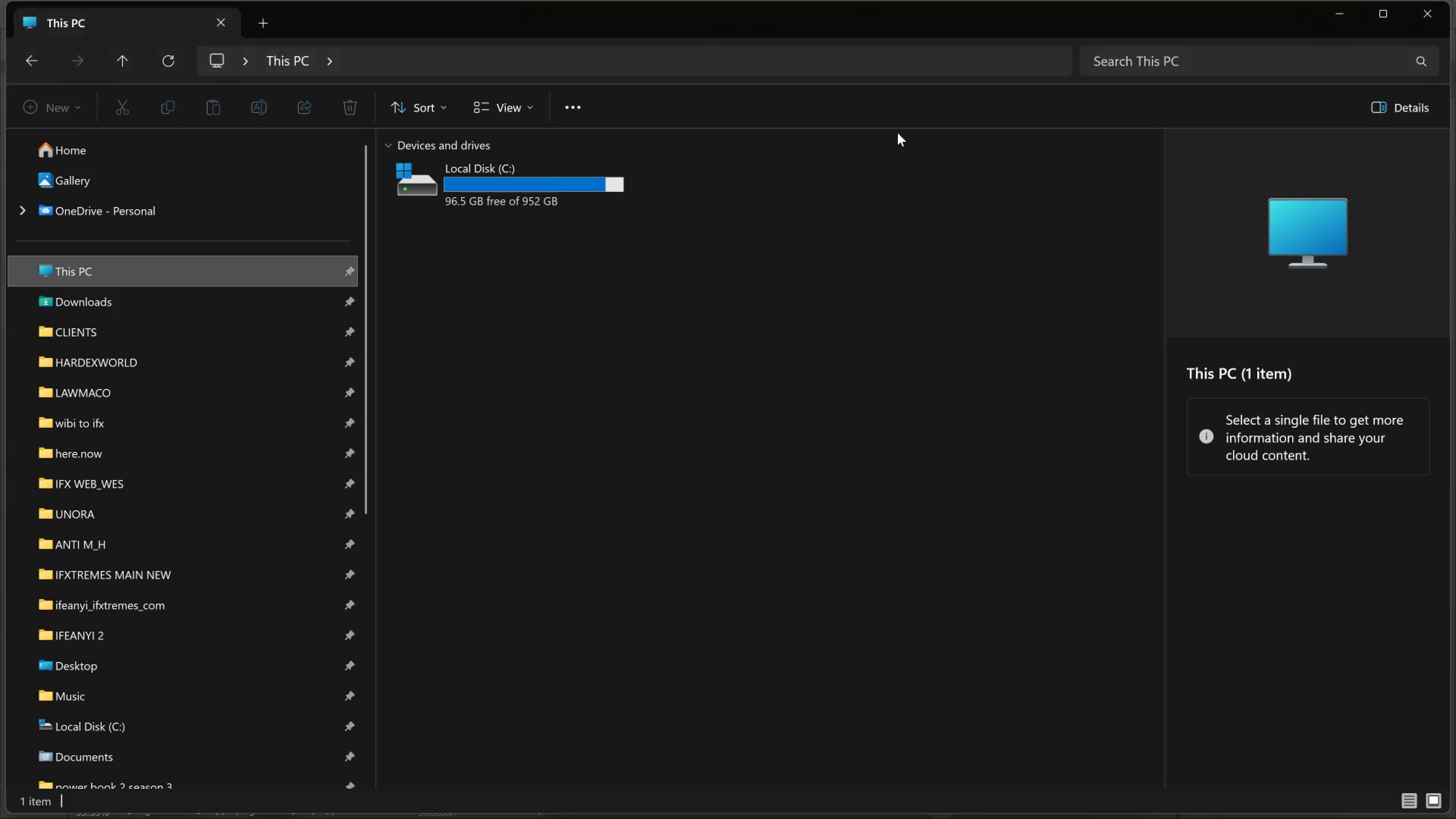 
key(Alt+AltLeft)
 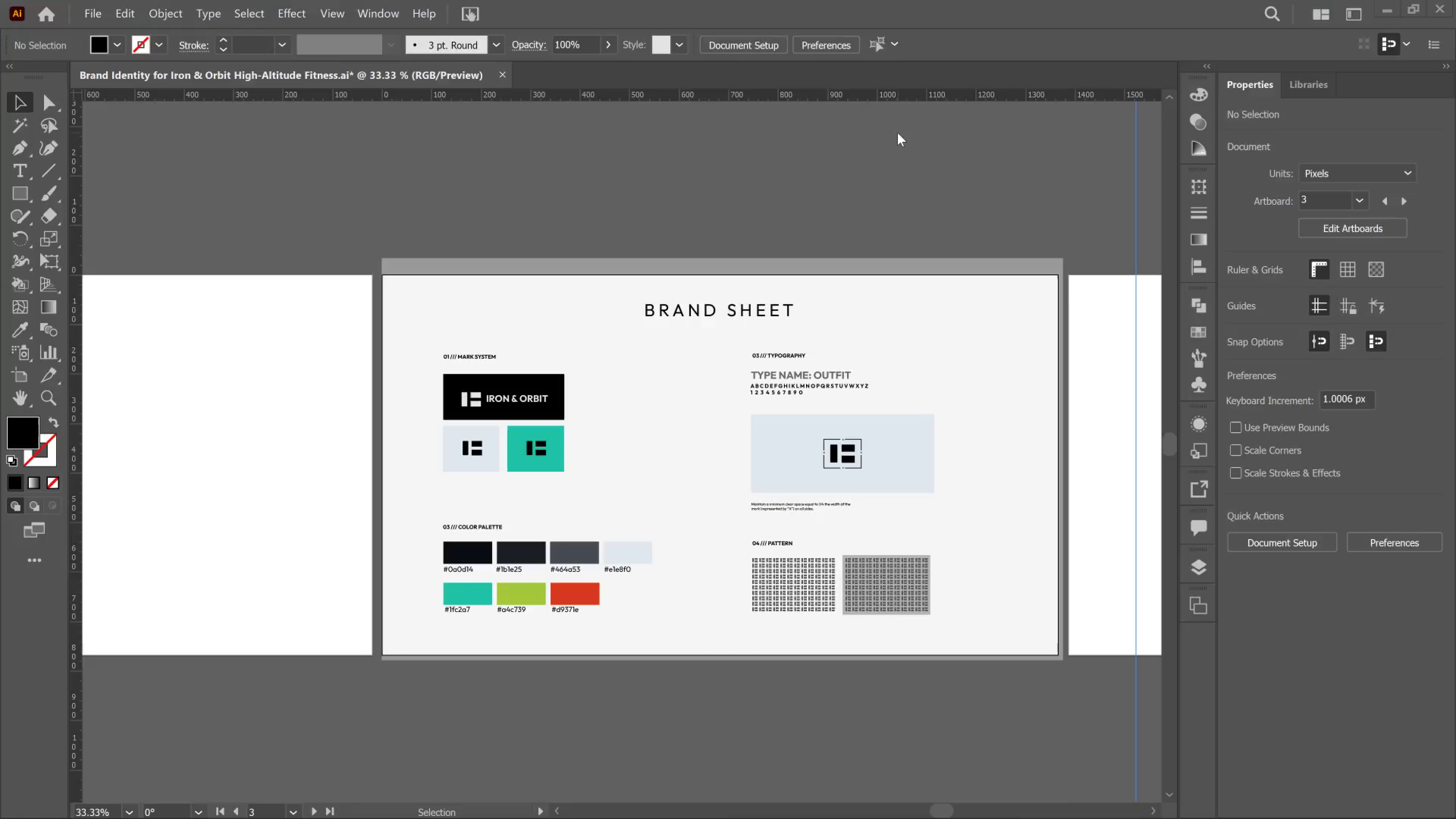 
key(Alt+Tab)
 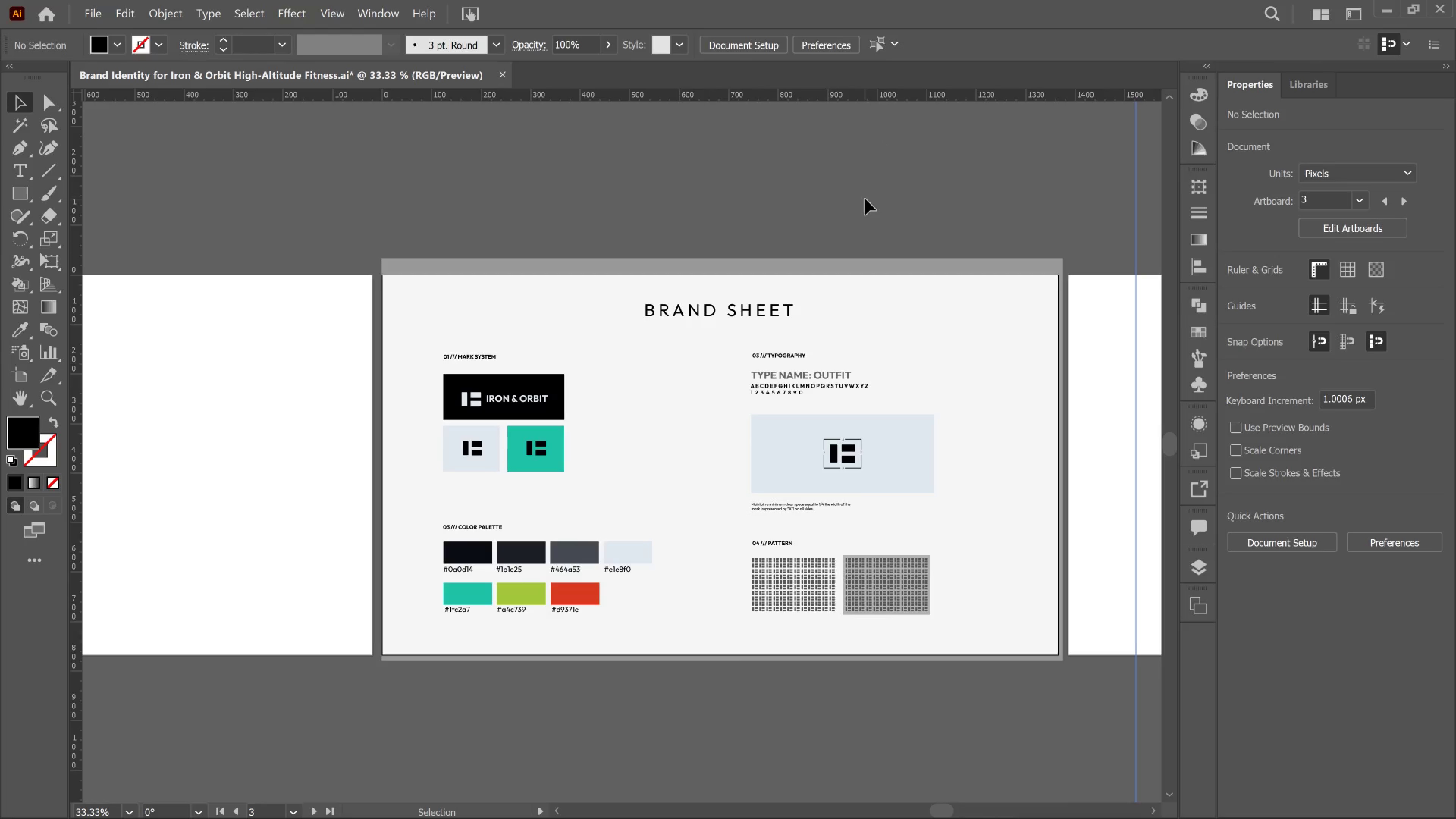 
wait(9.93)
 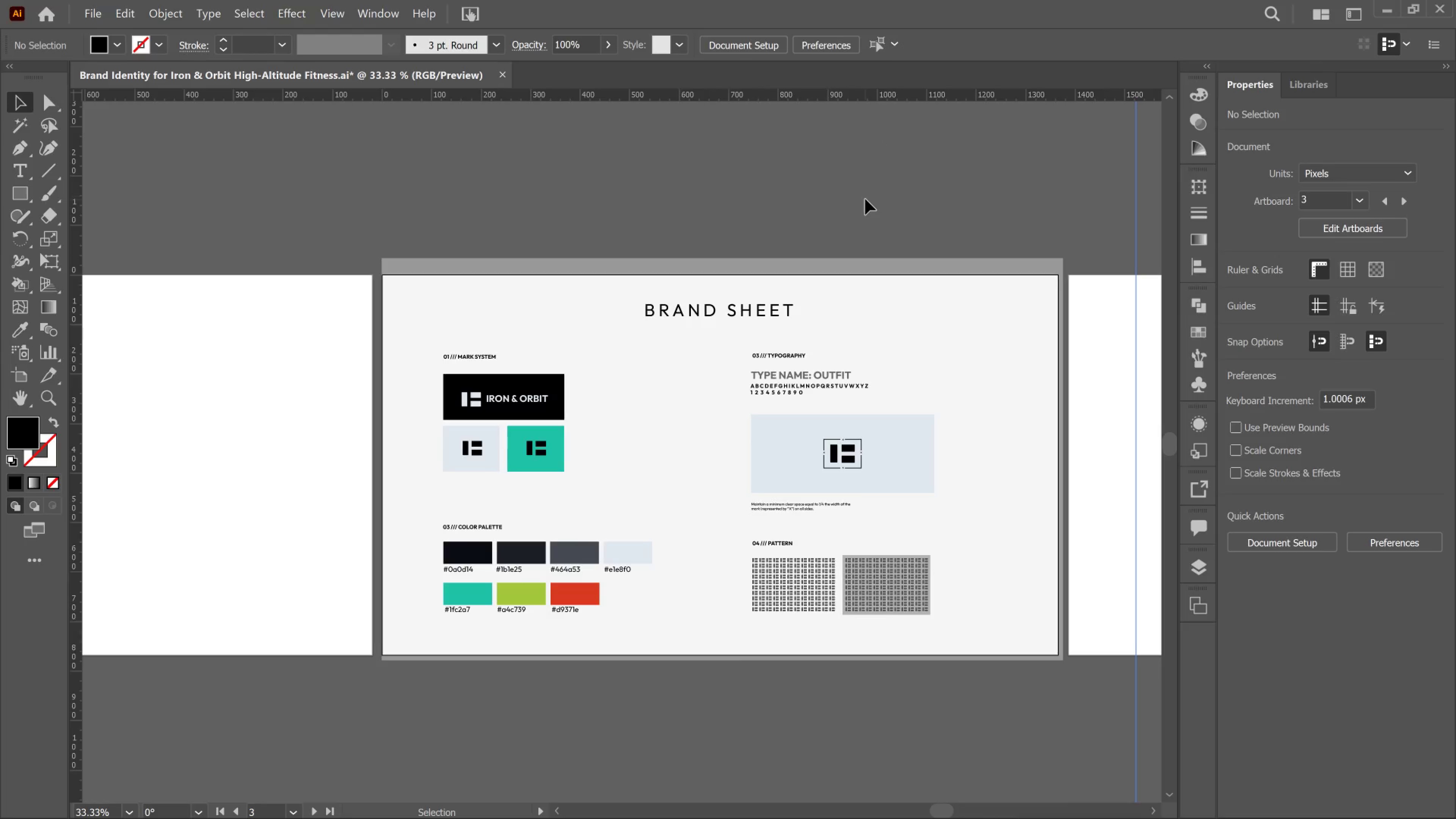 
hold_key(key=AltLeft, duration=0.57)
scroll: coordinate [438, 509], scroll_direction: up, amount: 3.0
 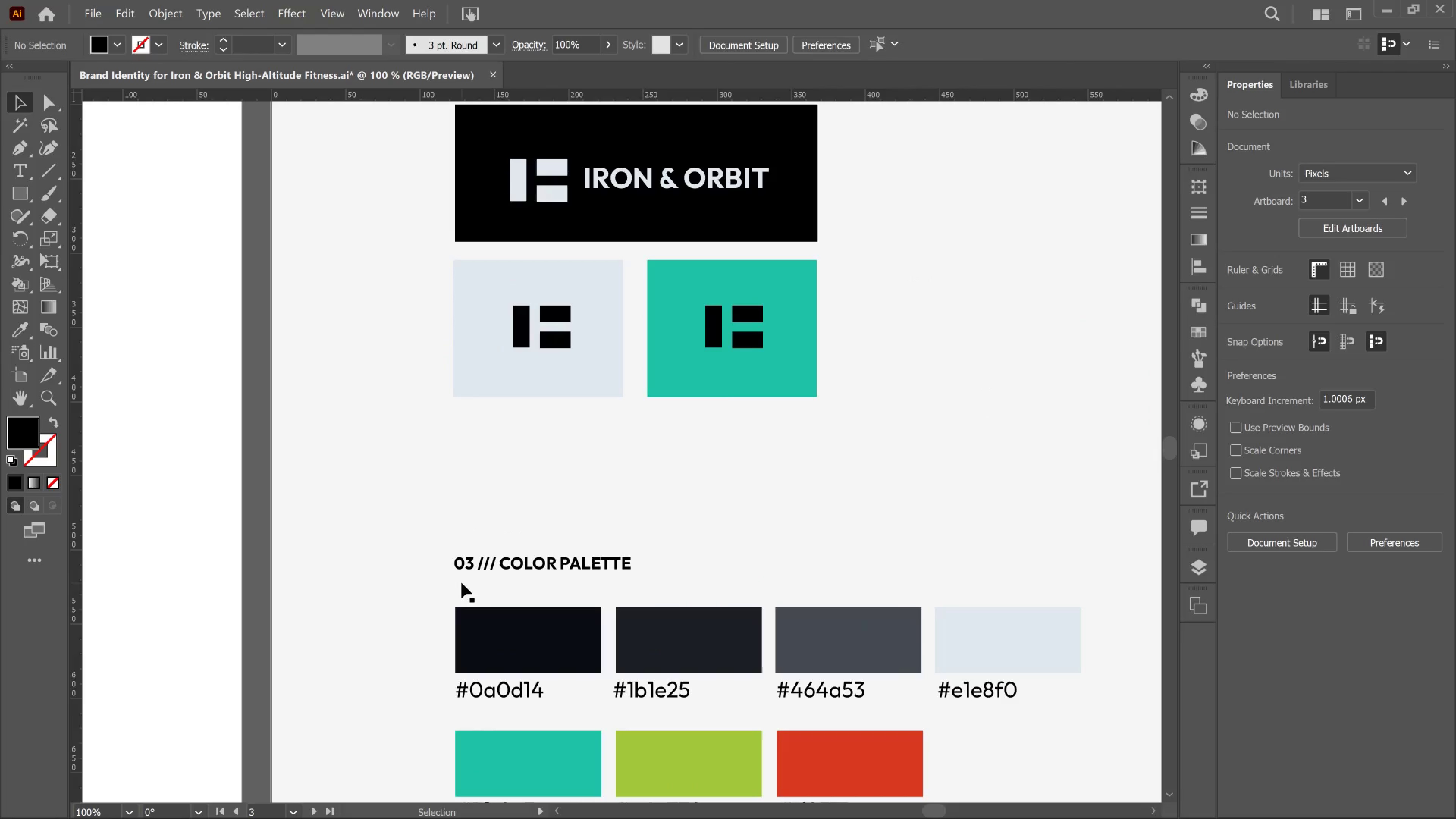 
key(T)
 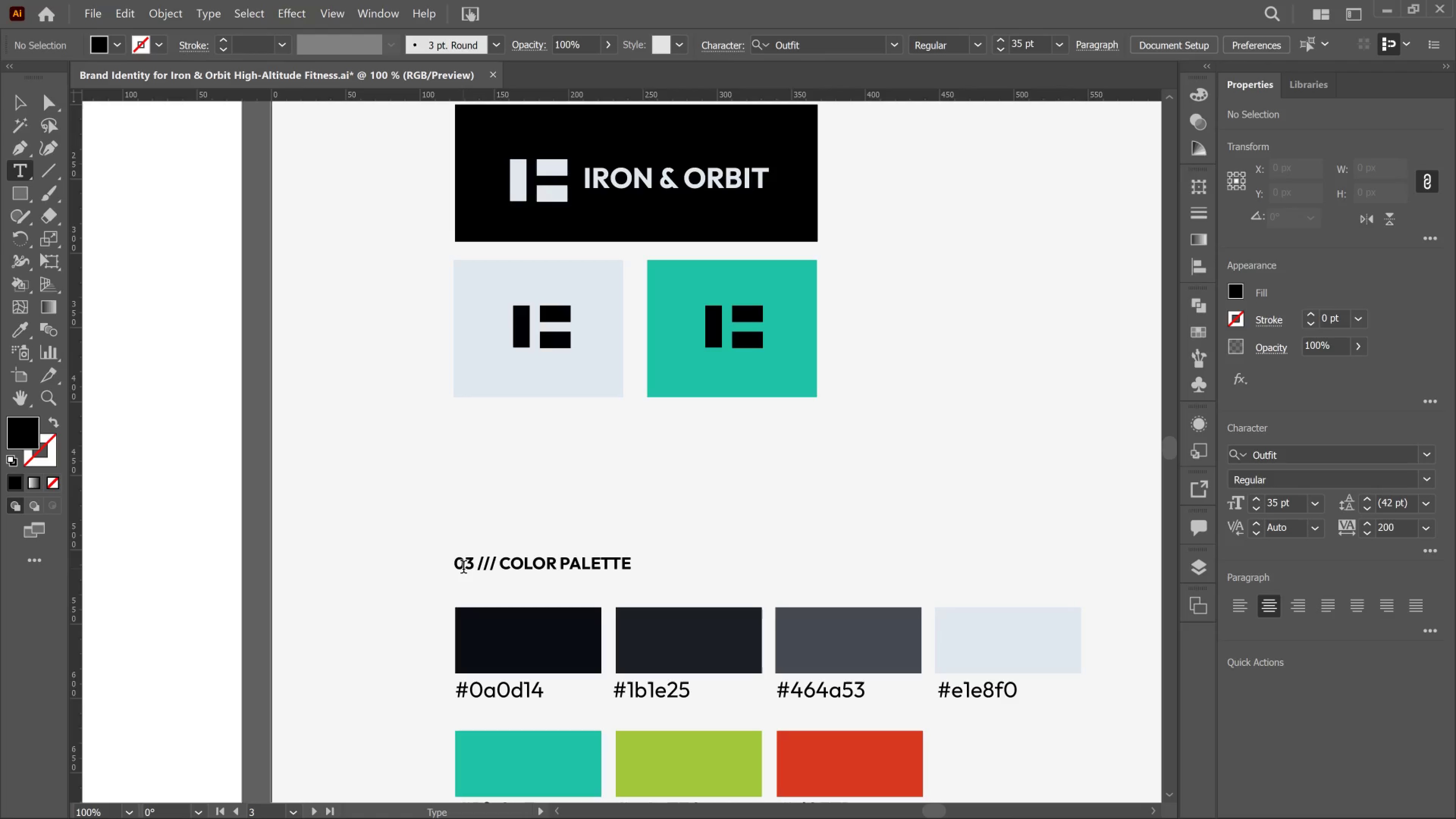 
left_click_drag(start_coordinate=[463, 569], to_coordinate=[477, 569])
 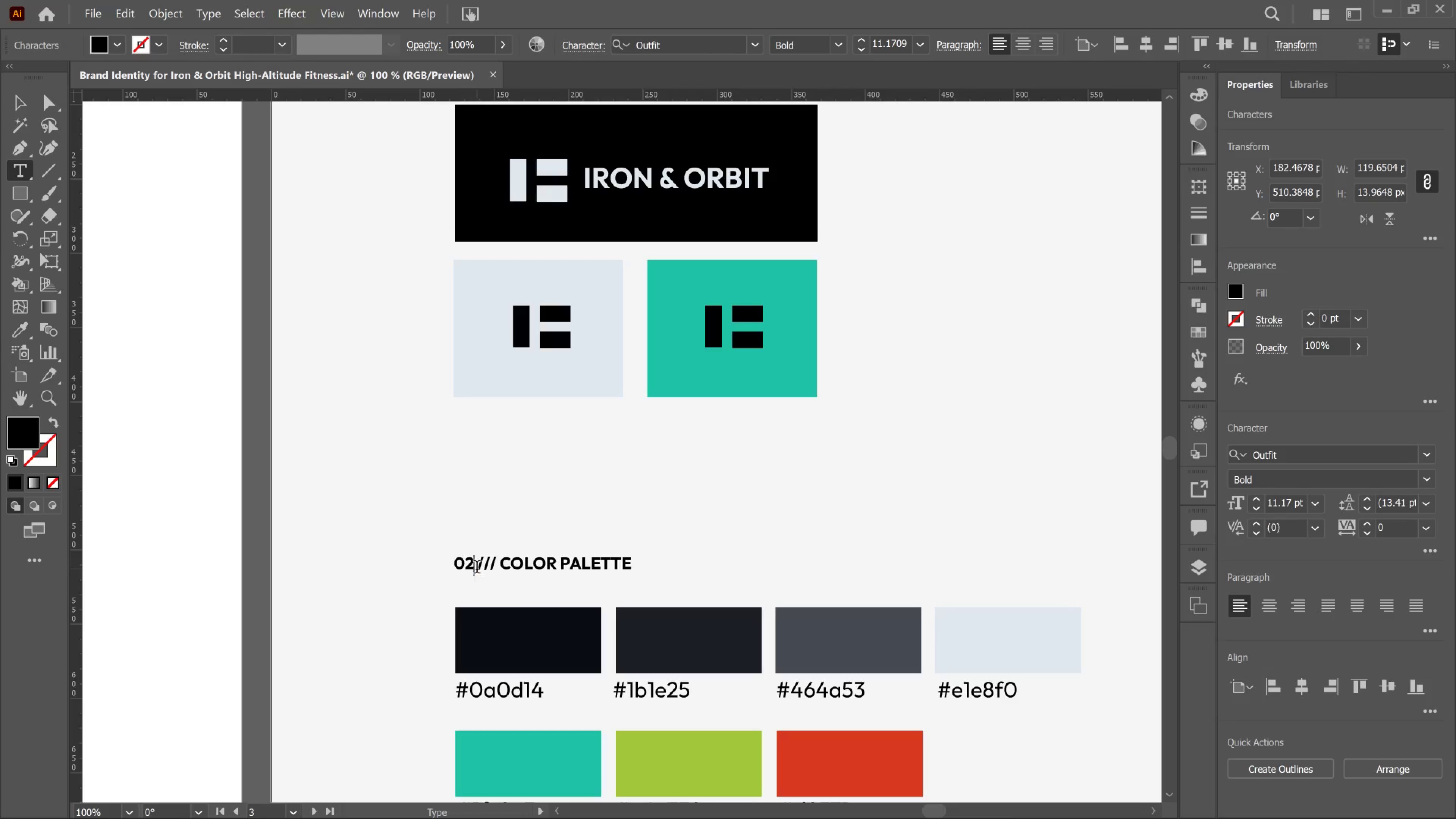 
key(2)
 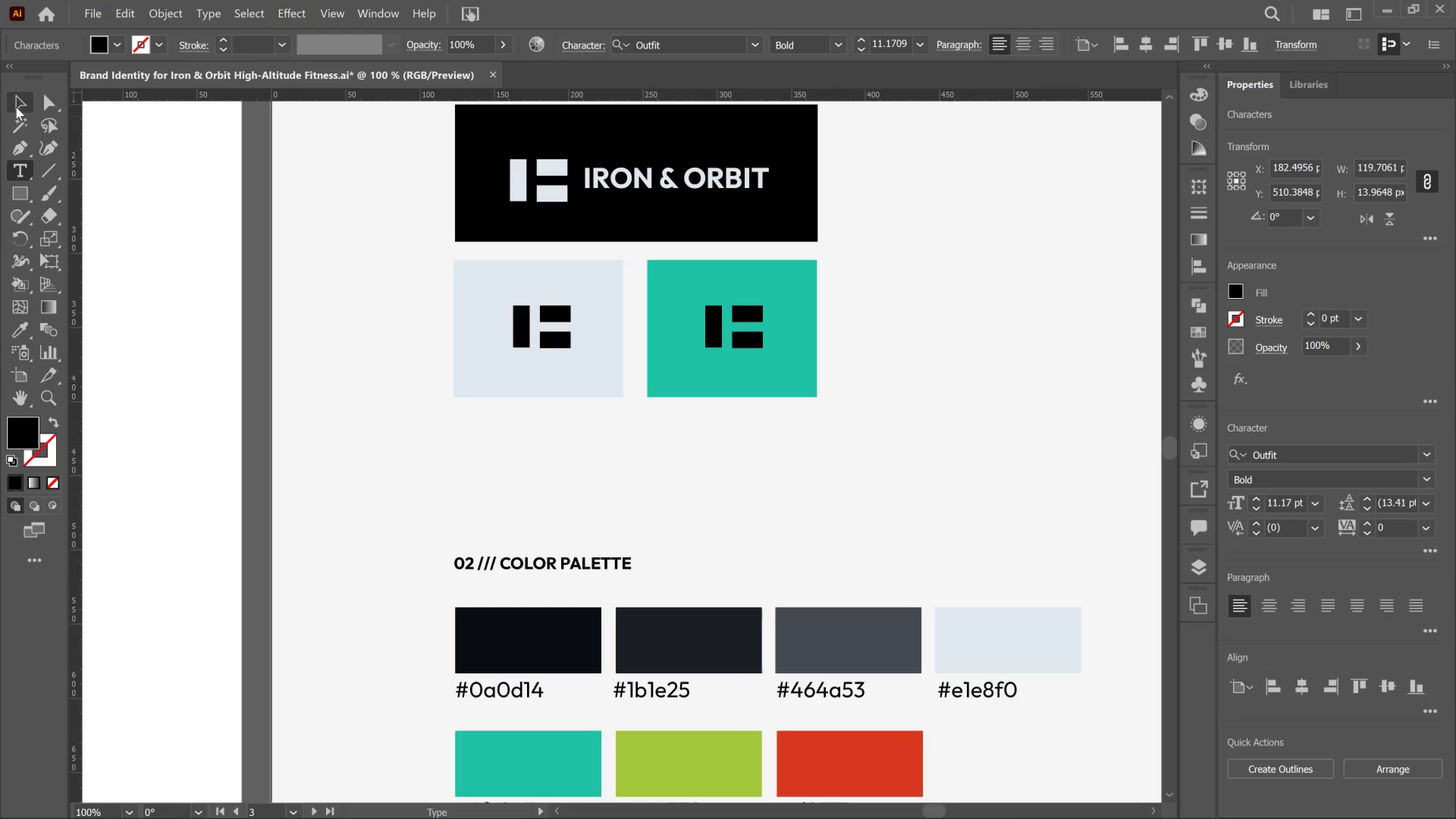 
left_click([23, 107])
 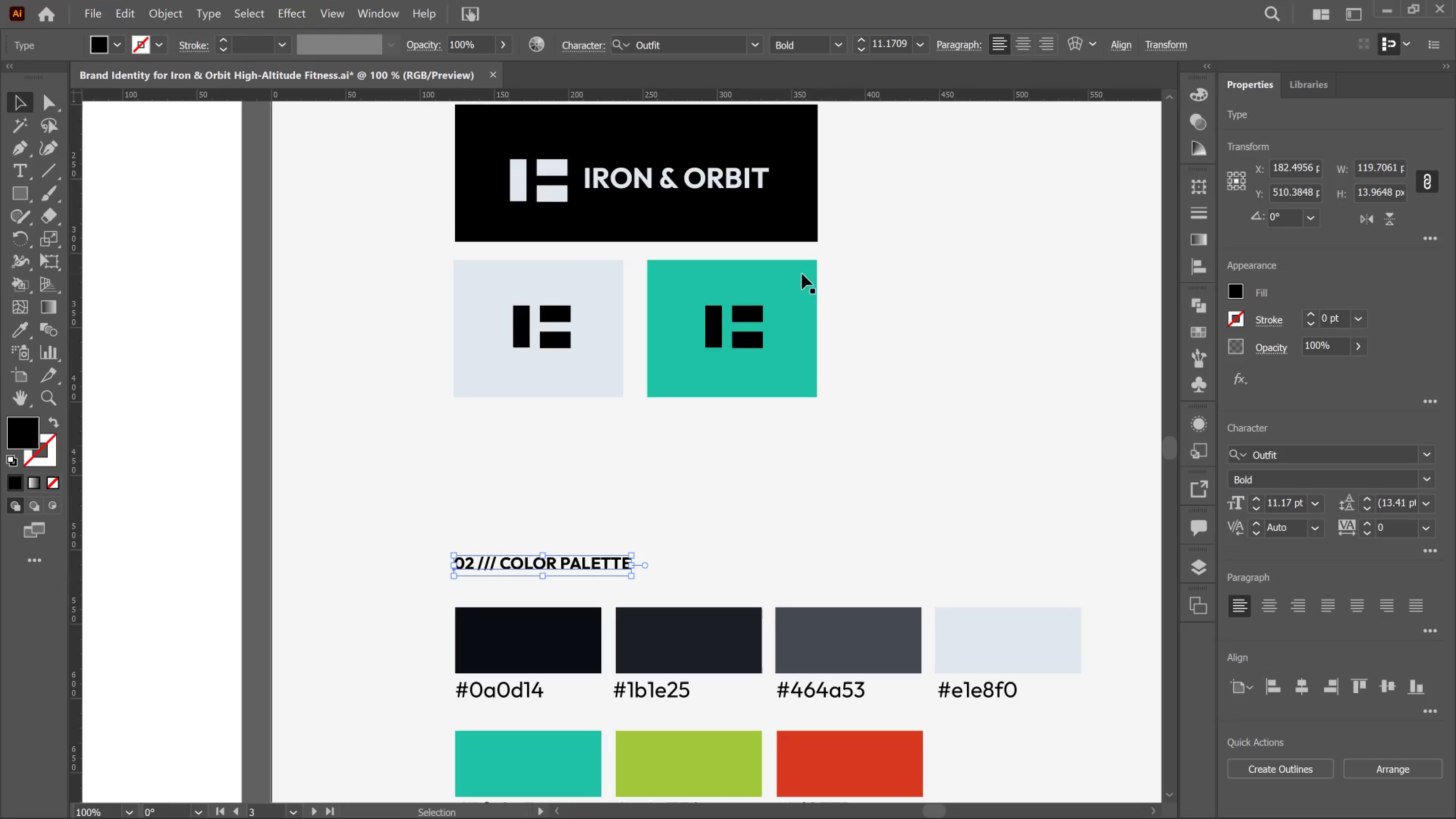 
hold_key(key=AltLeft, duration=0.64)
scroll: coordinate [802, 274], scroll_direction: down, amount: 5.0
 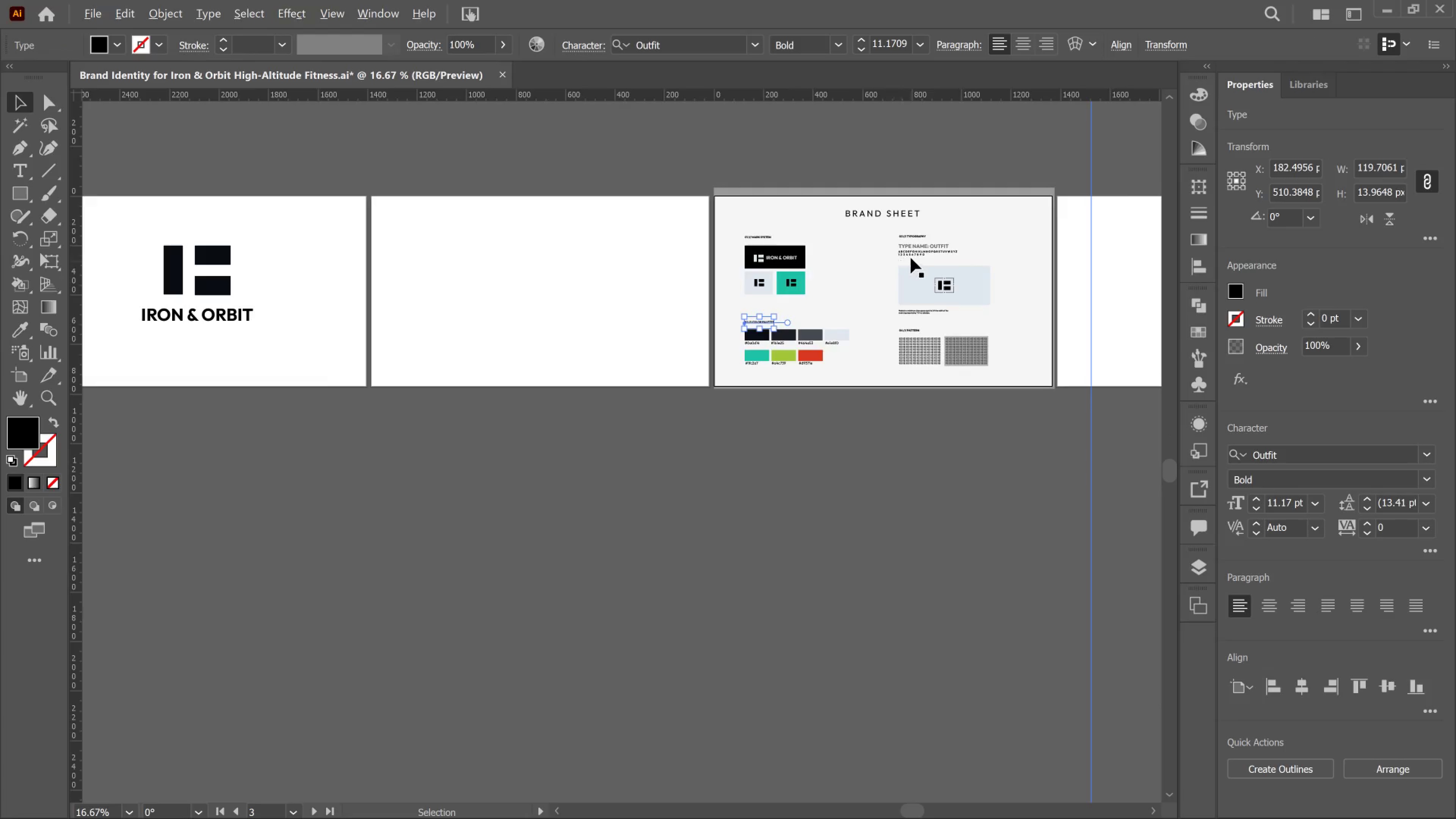 
hold_key(key=AltLeft, duration=0.32)
scroll: coordinate [911, 258], scroll_direction: up, amount: 4.0
 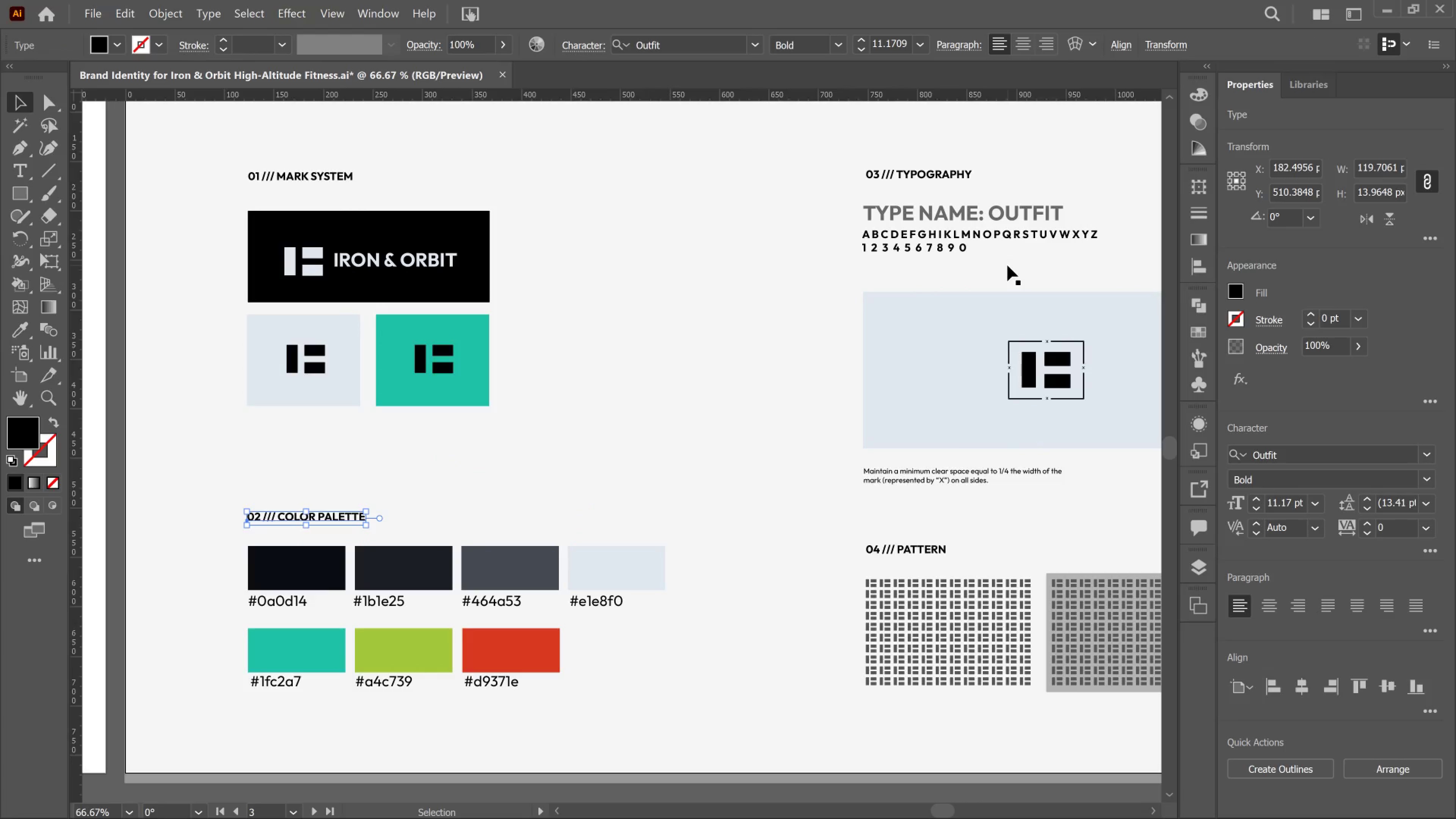 
hold_key(key=AltLeft, duration=0.4)
scroll: coordinate [1010, 275], scroll_direction: down, amount: 3.0
 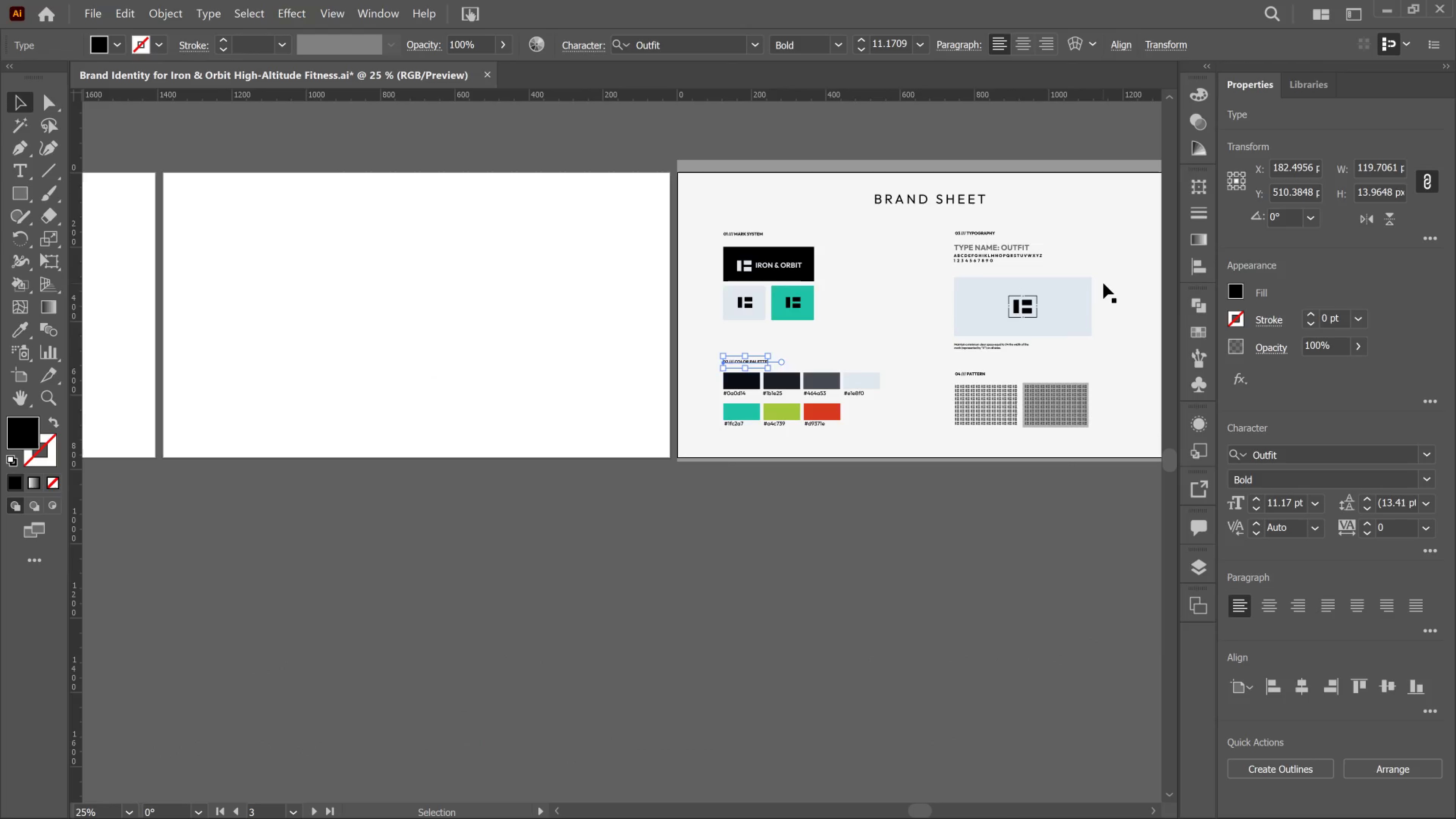 
key(Control+S)
 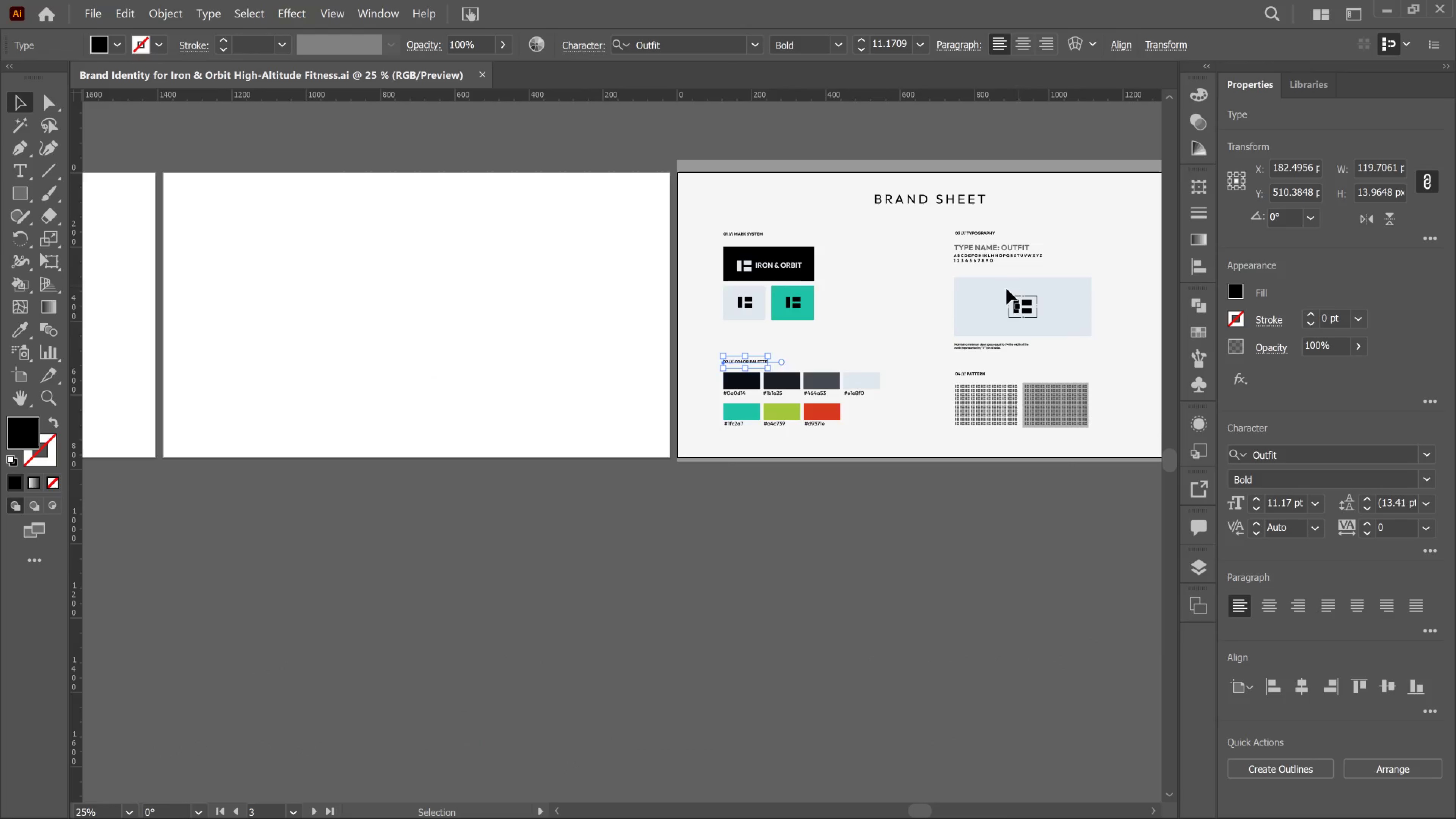 
key(Alt+Tab)
 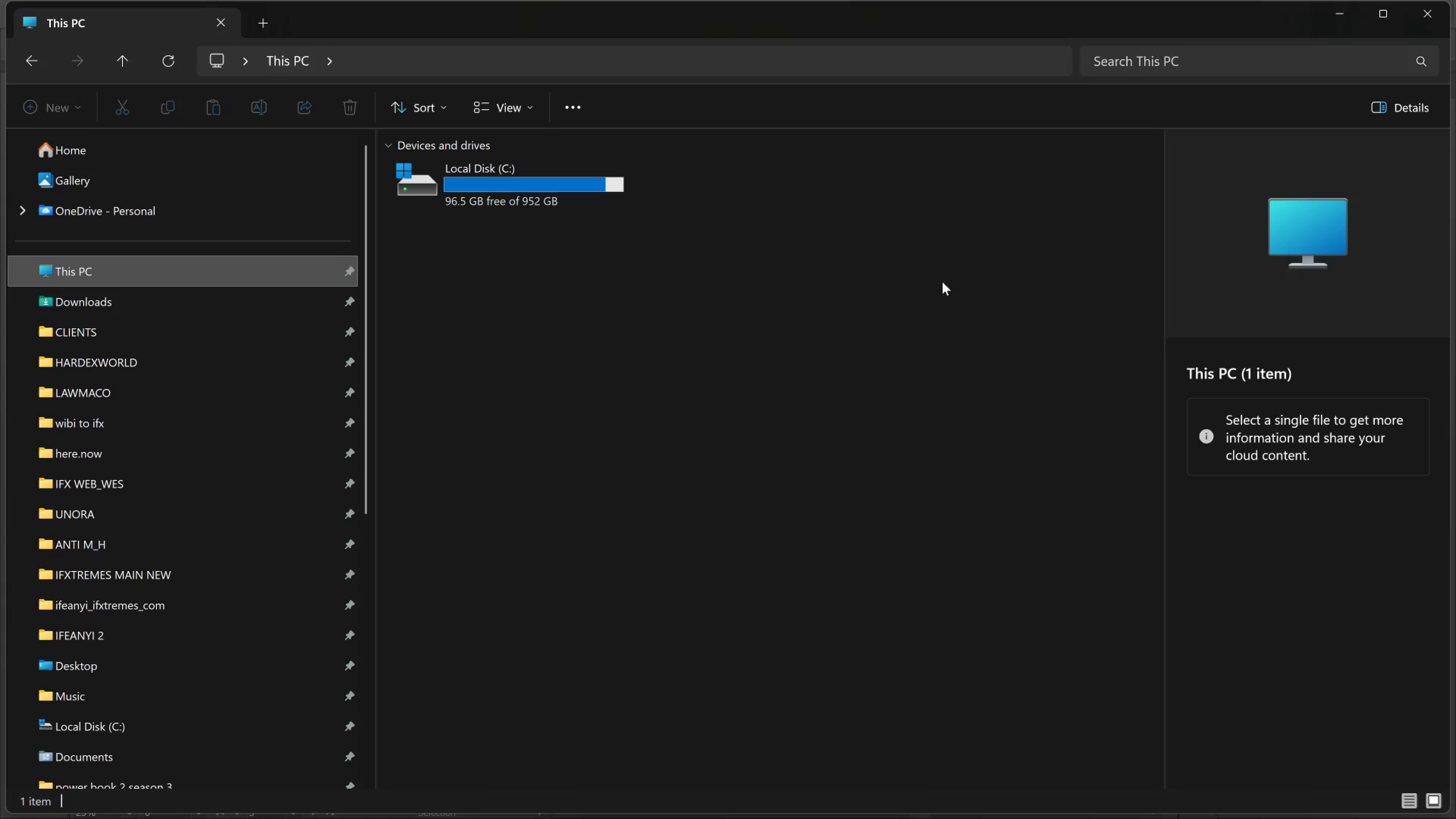 
key(Alt+Tab)
 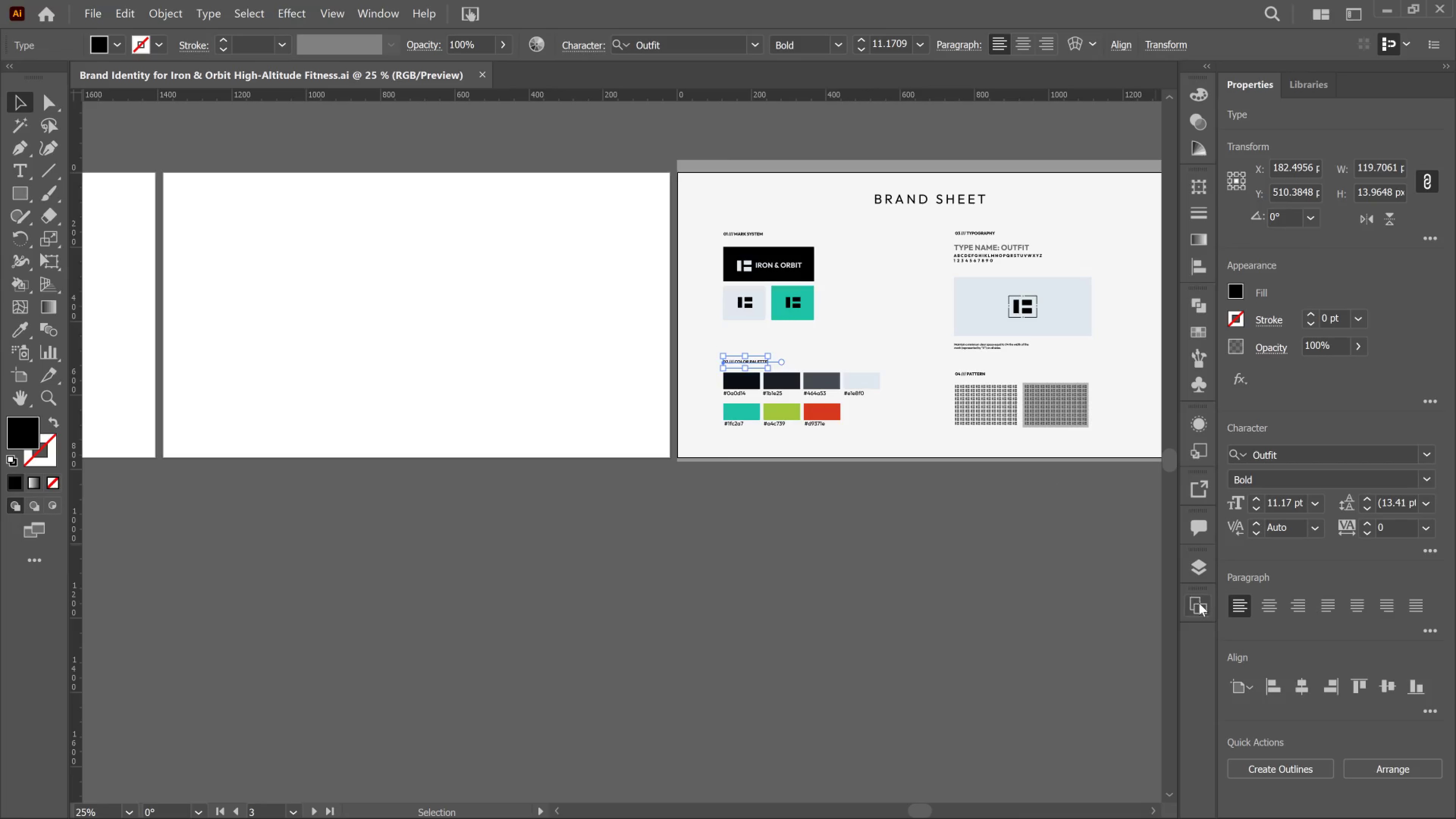 
left_click_drag(start_coordinate=[1199, 603], to_coordinate=[1201, 603])
 